 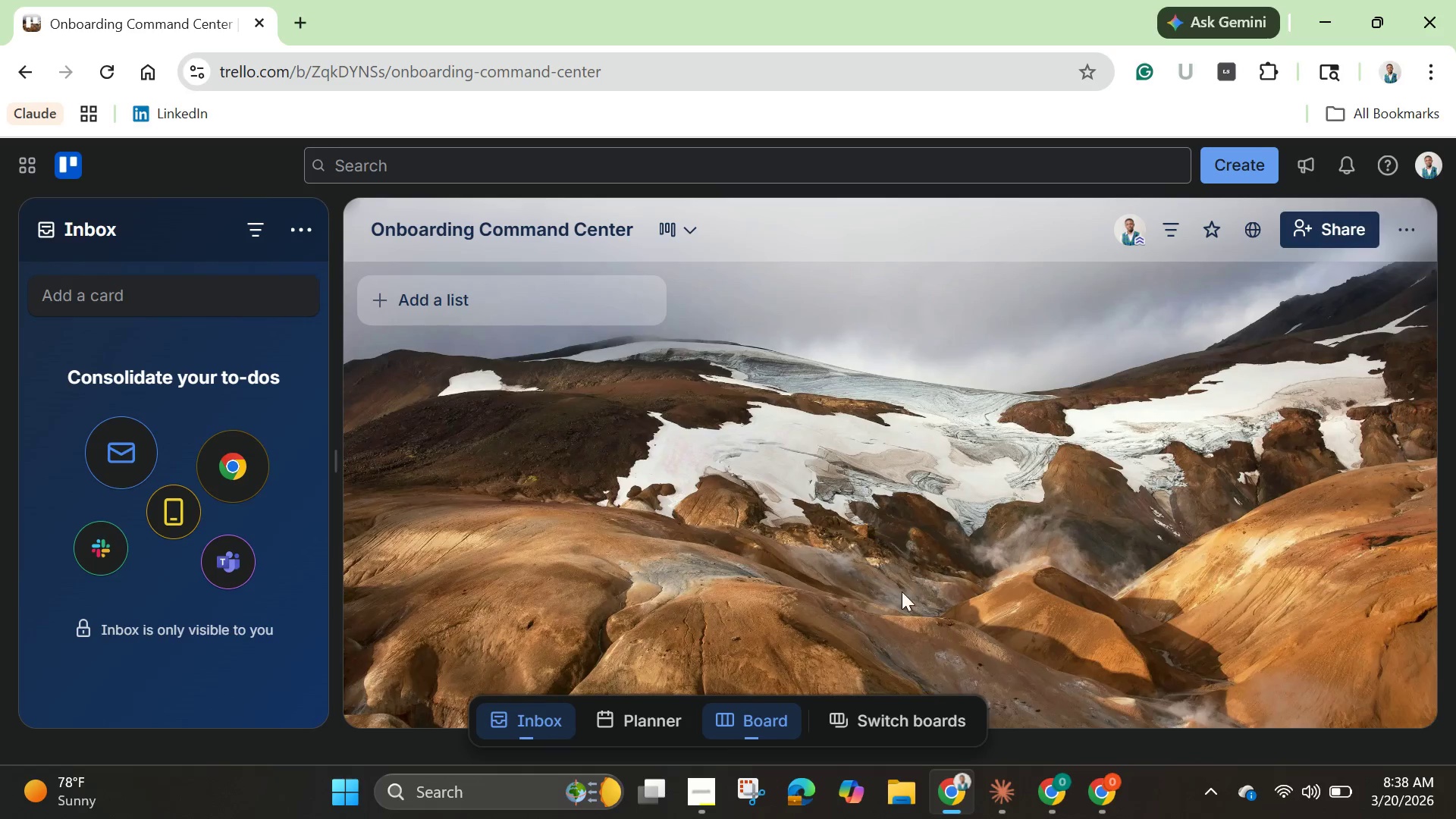 
left_click([1322, 338])
 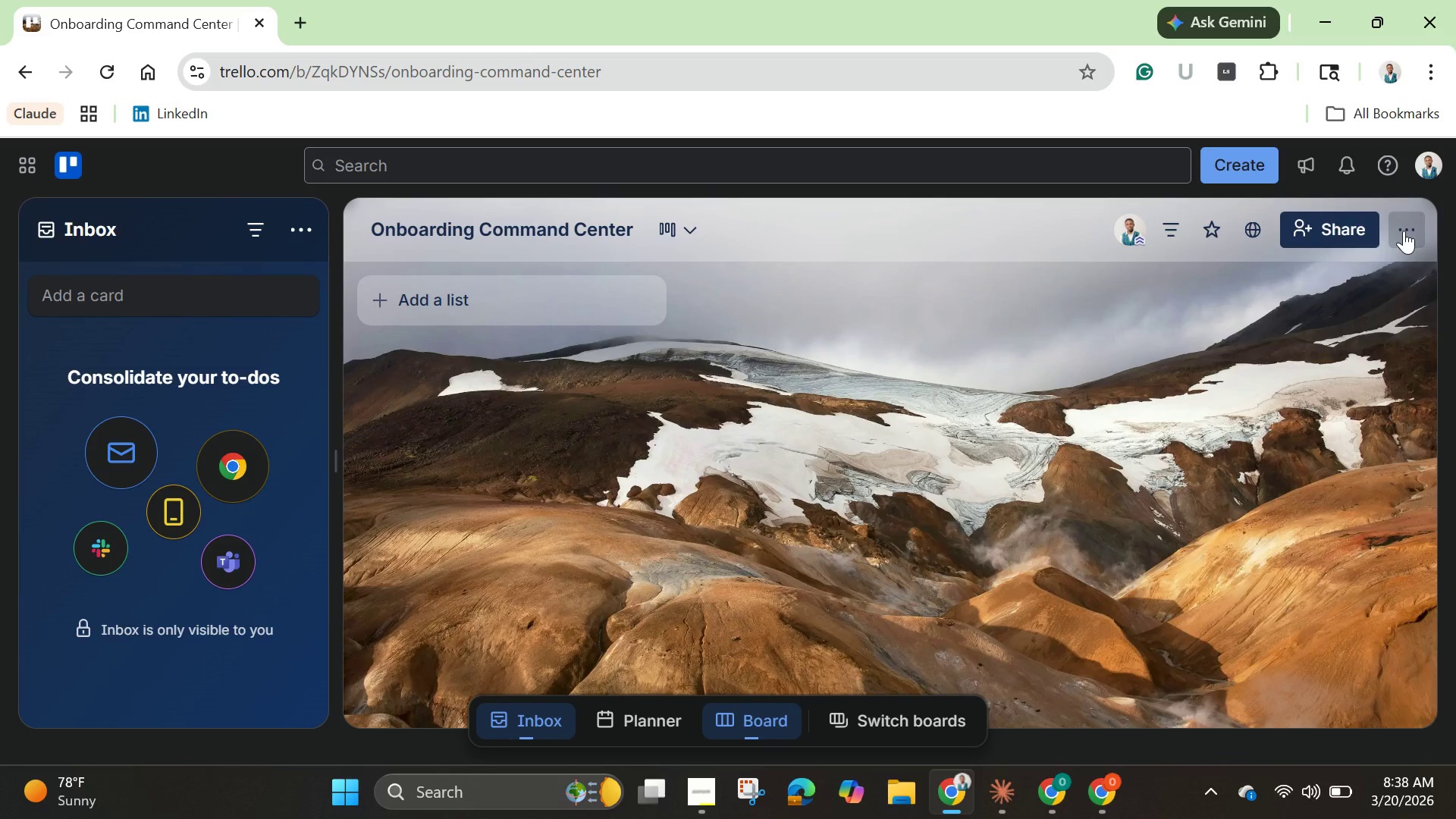 
left_click([1404, 231])
 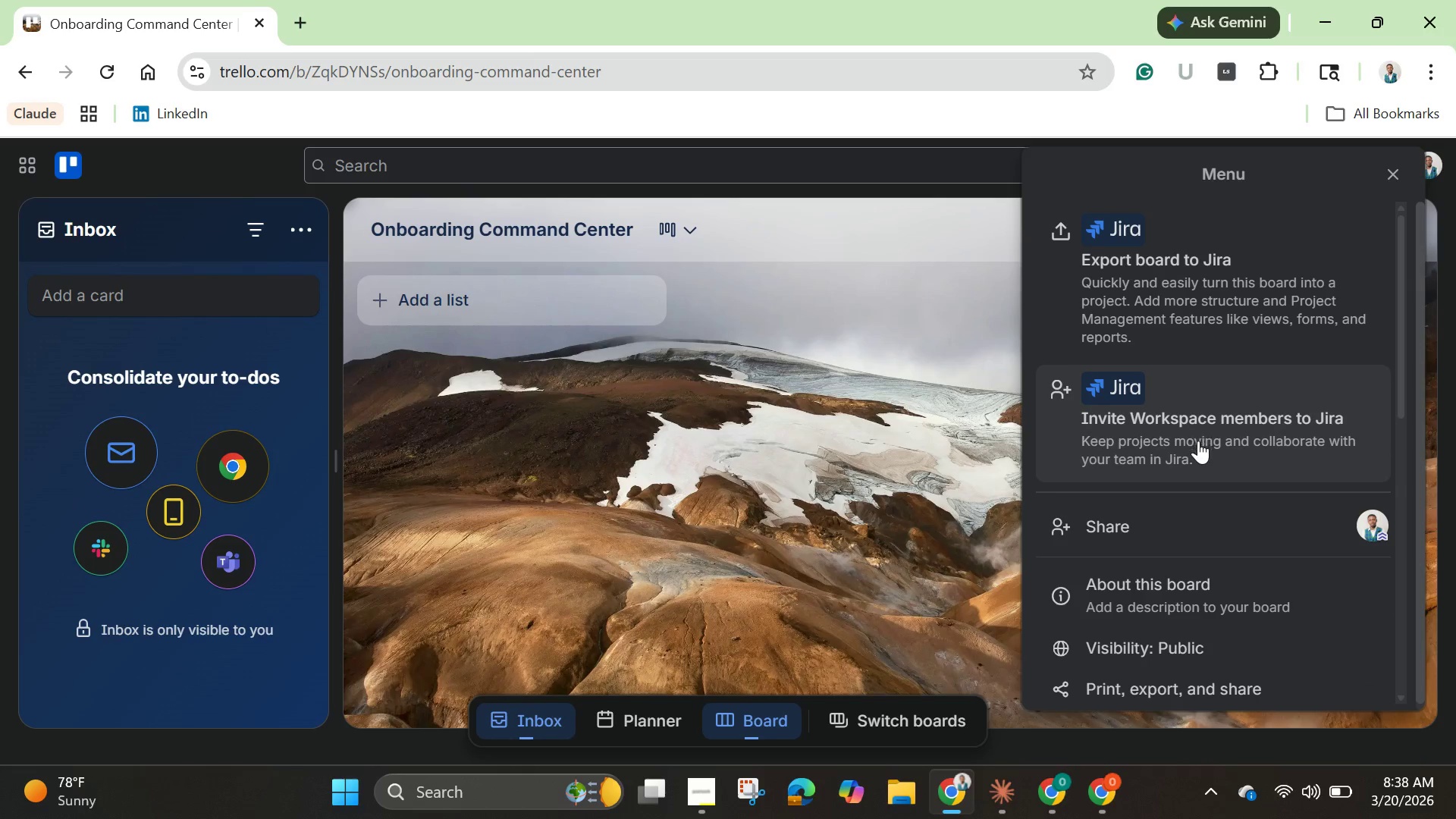 
scroll: coordinate [1079, 483], scroll_direction: down, amount: 3.0
 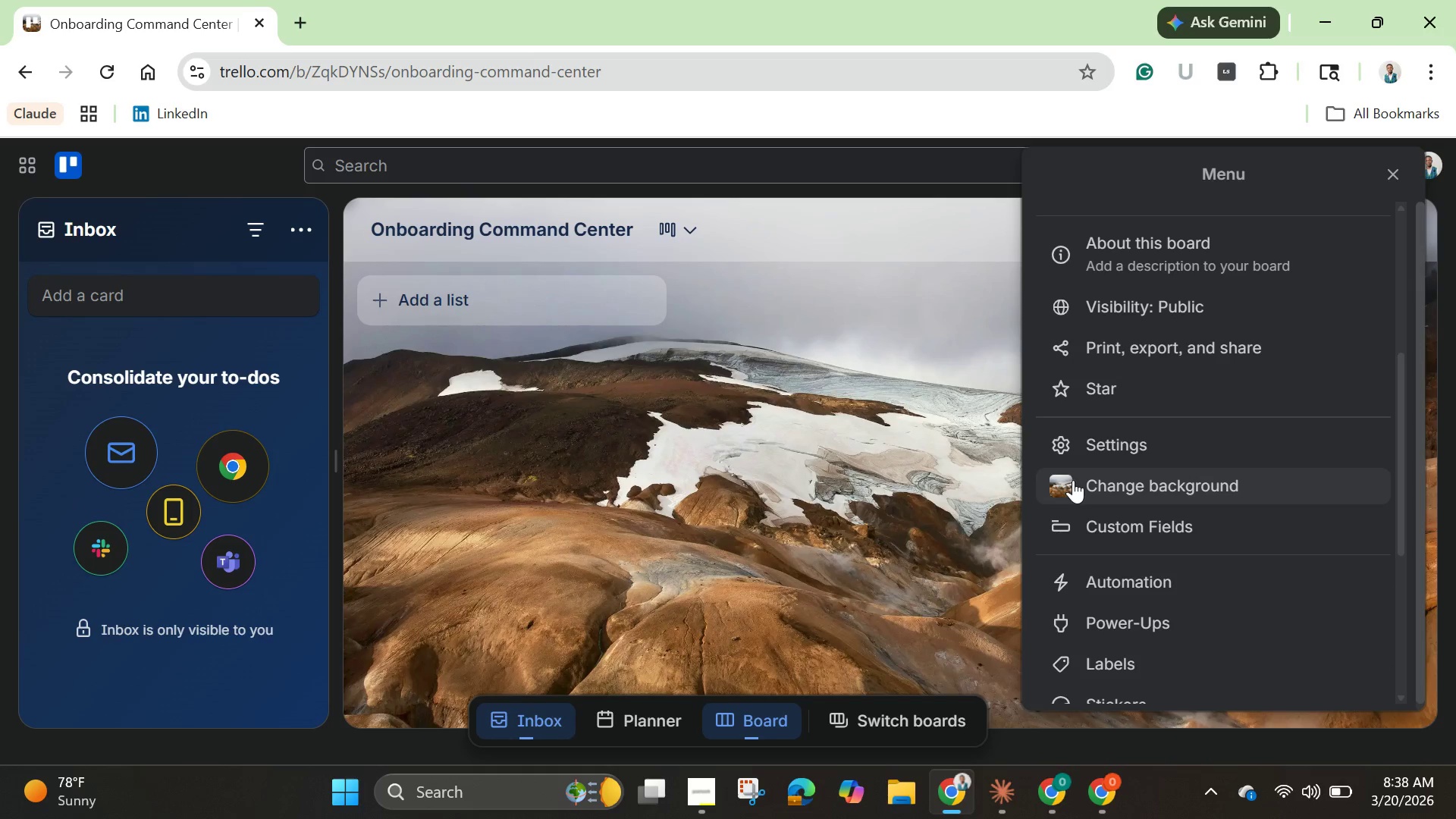 
left_click([1075, 476])
 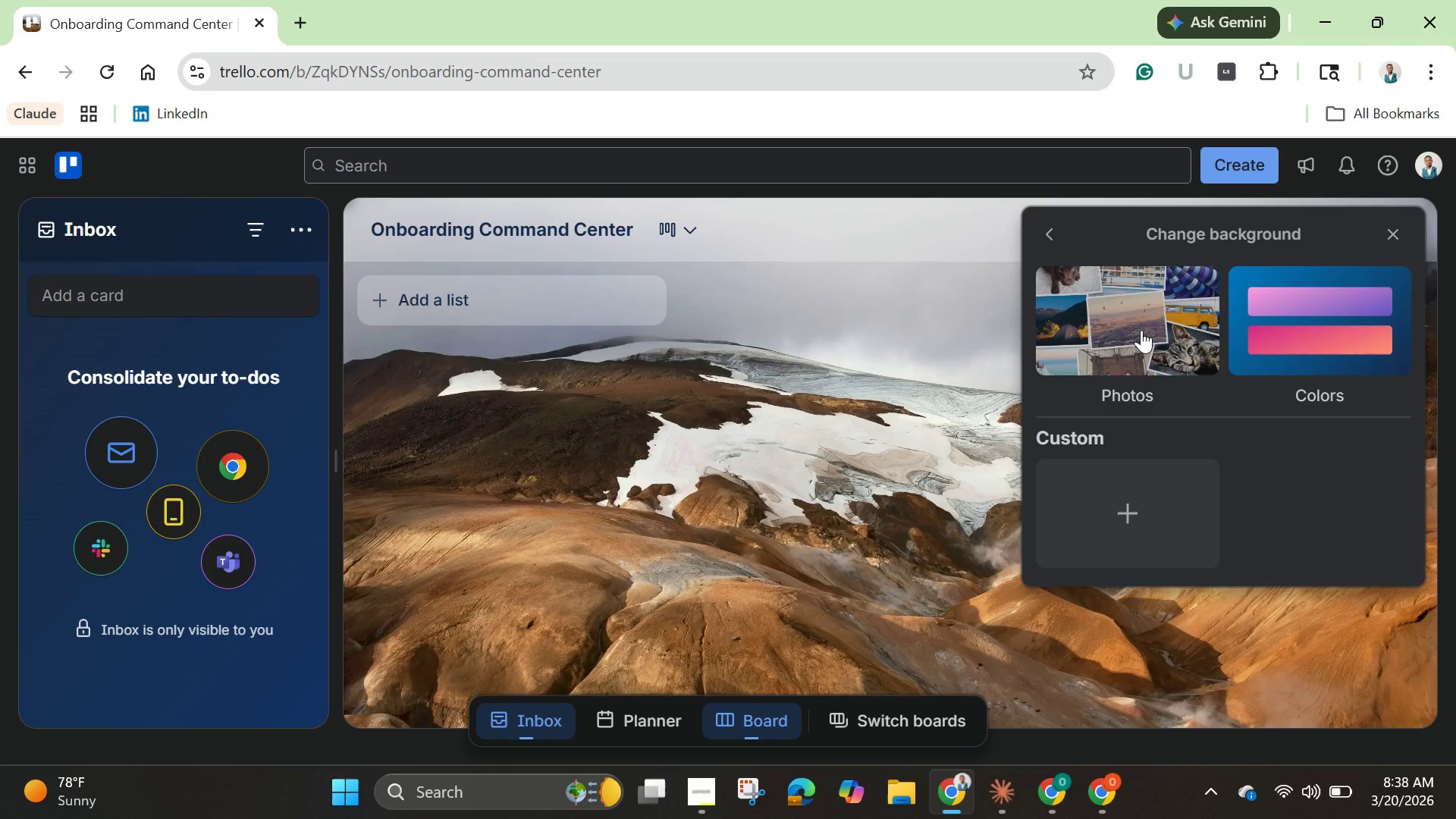 
left_click([1141, 330])
 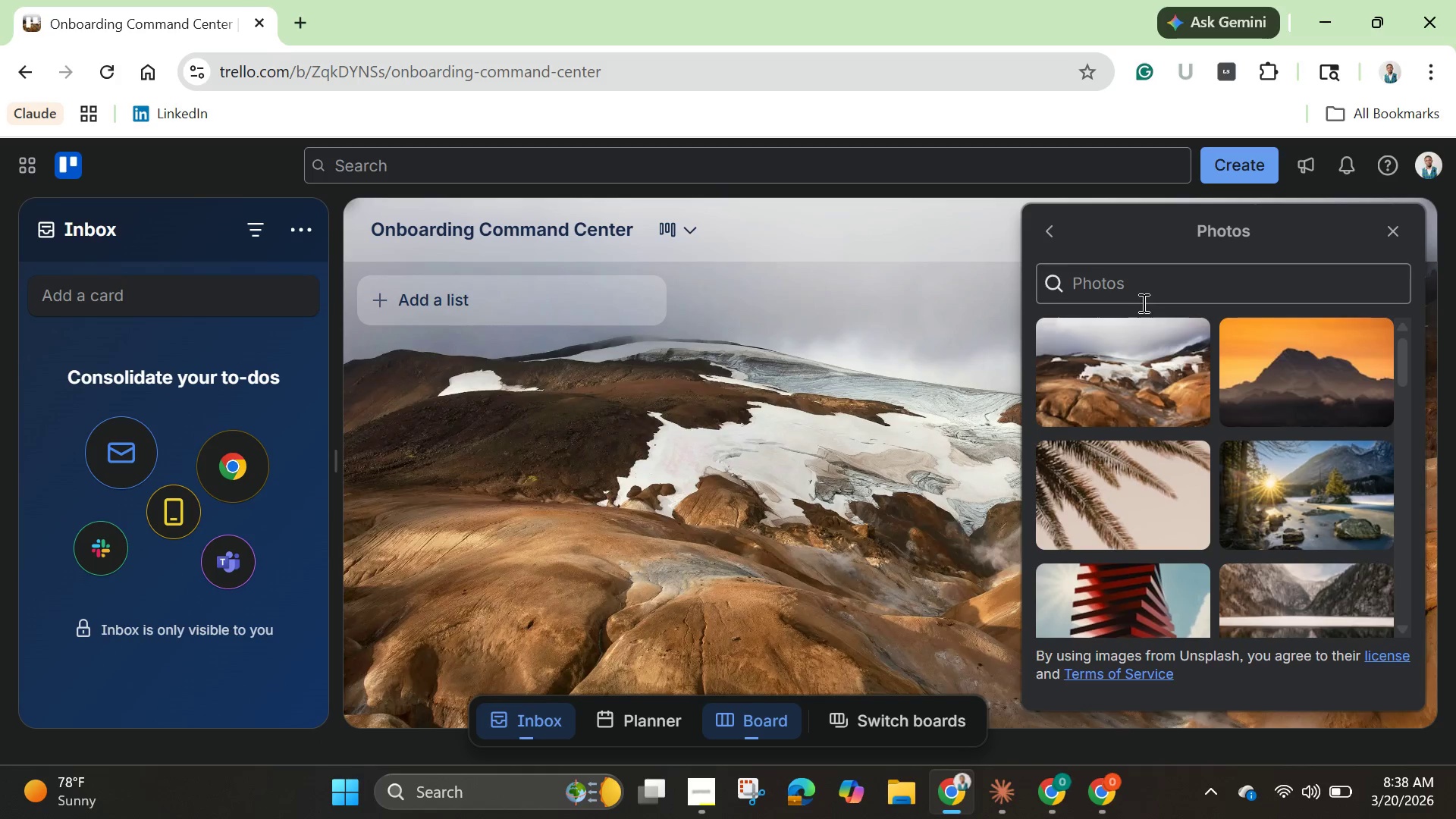 
left_click([1142, 303])
 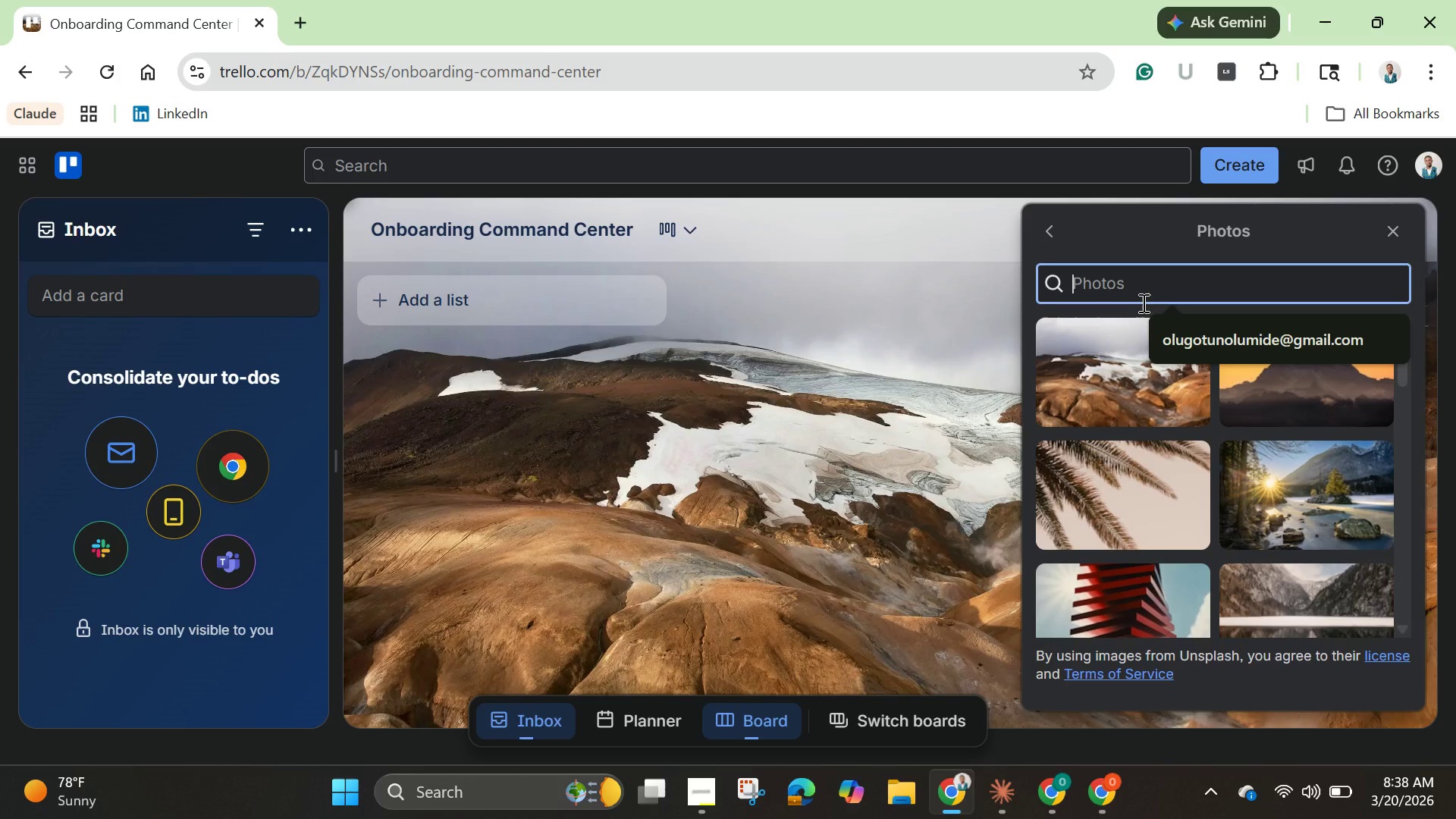 
key(Control+V)
 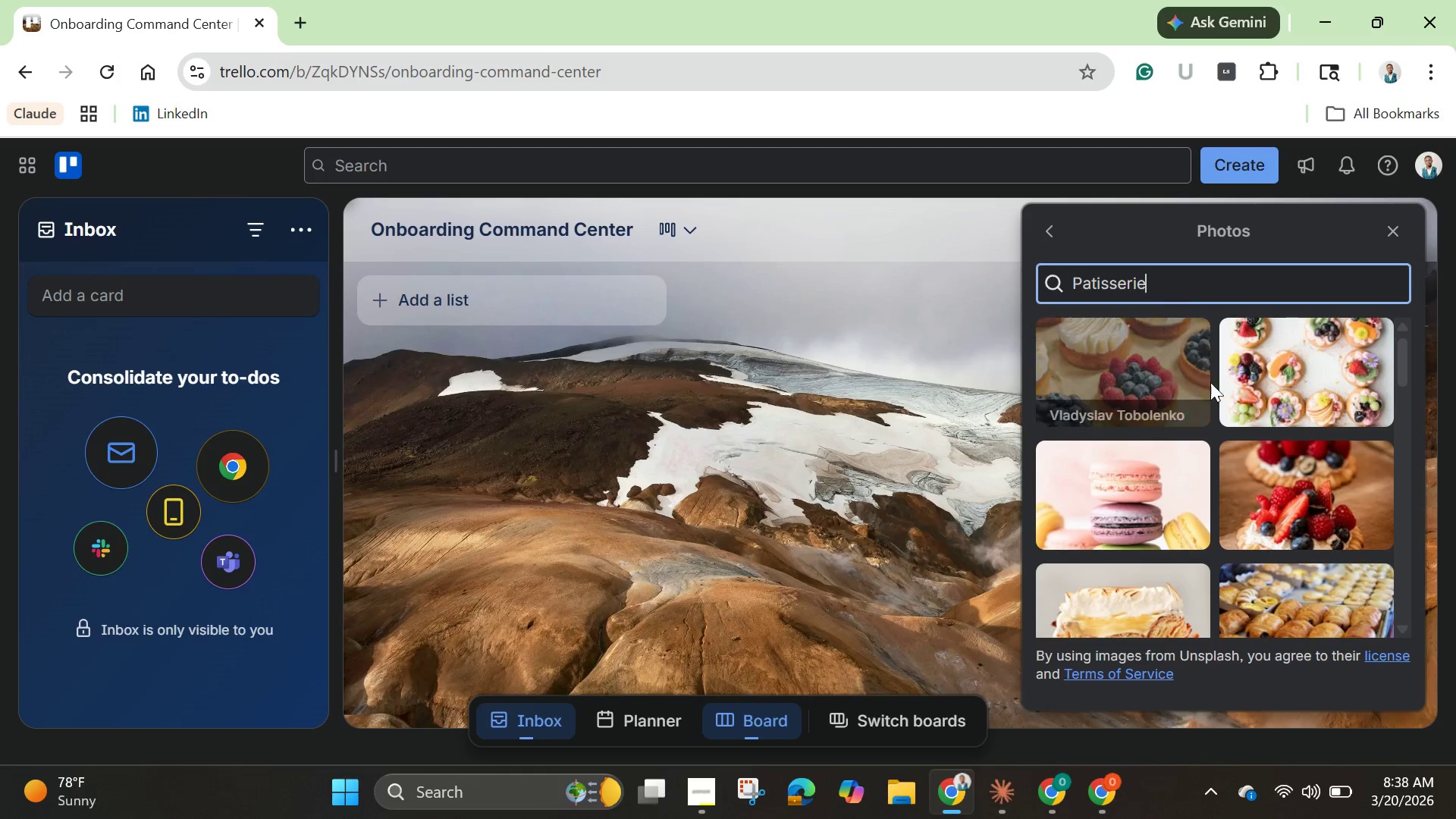 
scroll: coordinate [1345, 554], scroll_direction: down, amount: 7.0
 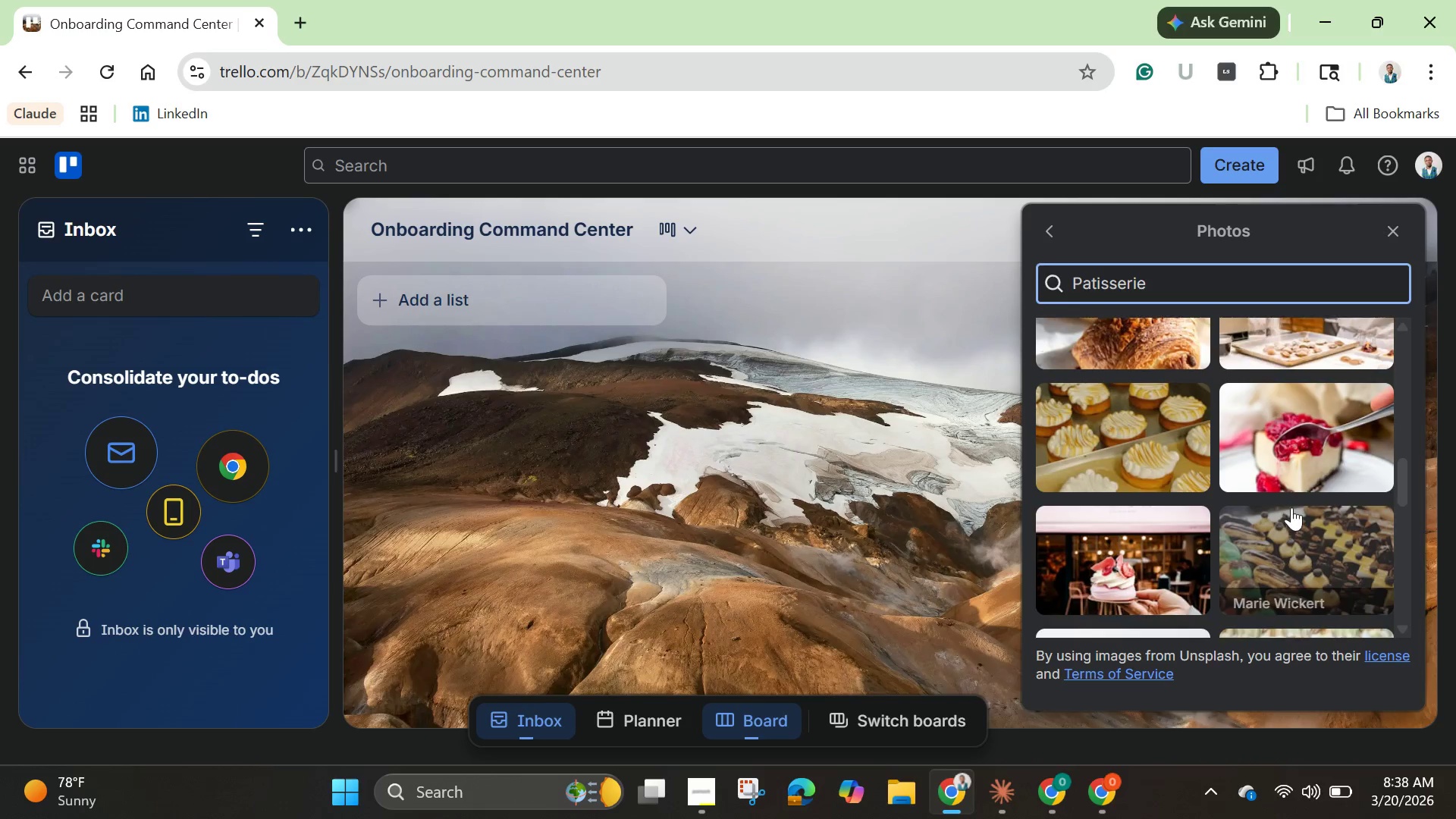 
scroll: coordinate [1291, 507], scroll_direction: up, amount: 2.0
 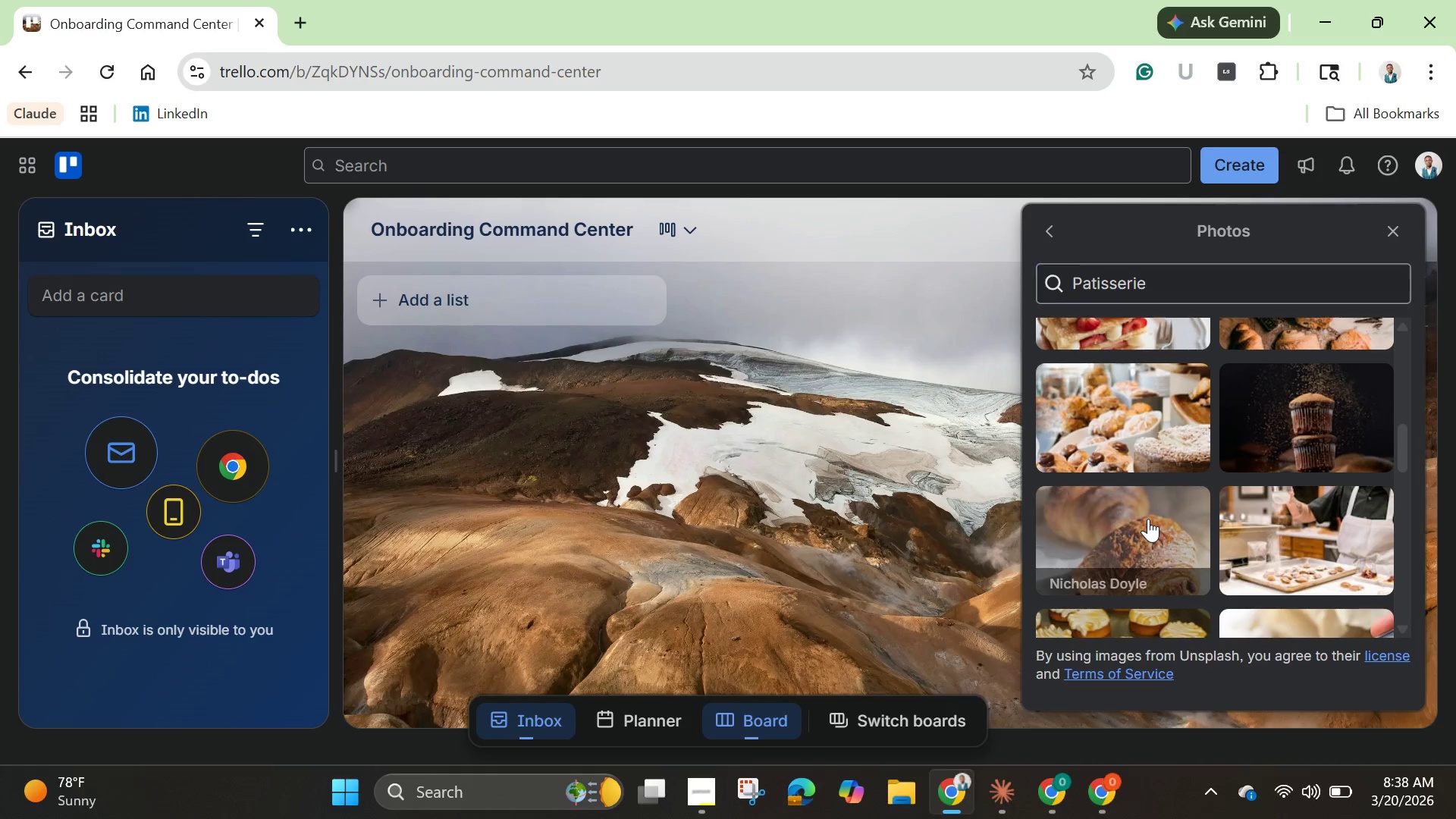 
left_click([1148, 519])
 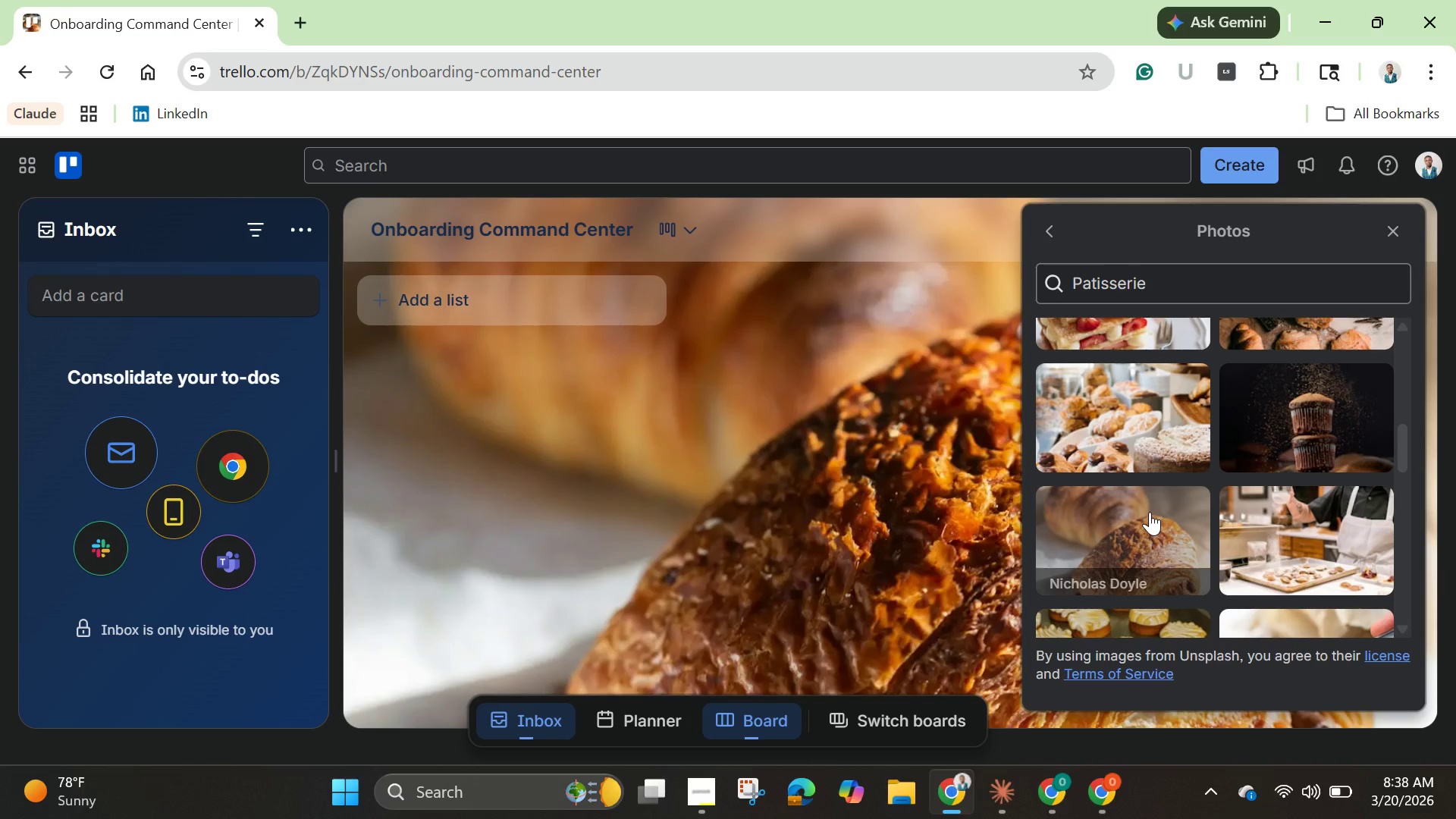 
wait(7.16)
 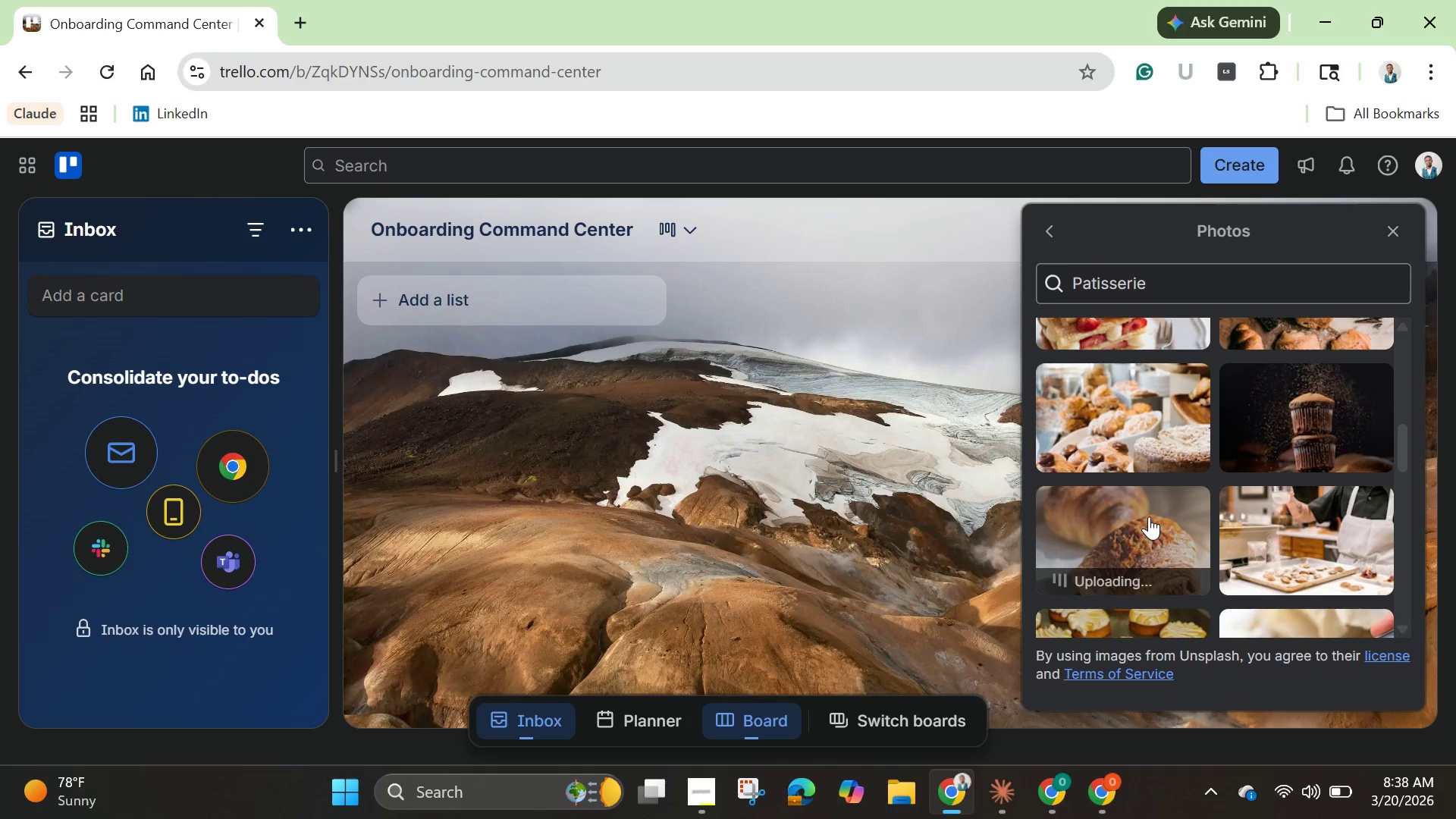 
left_click([1054, 237])
 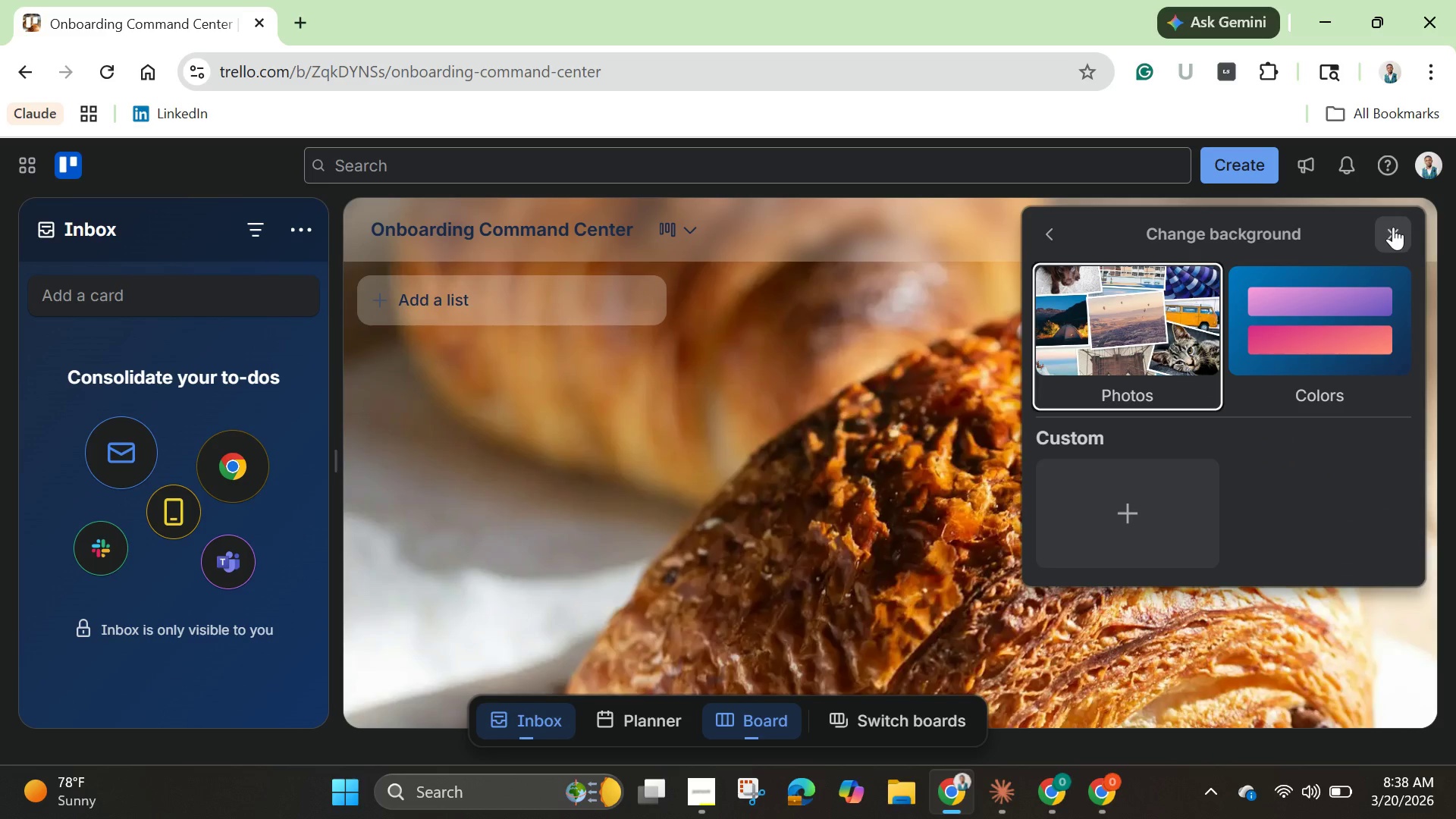 
left_click([1393, 227])
 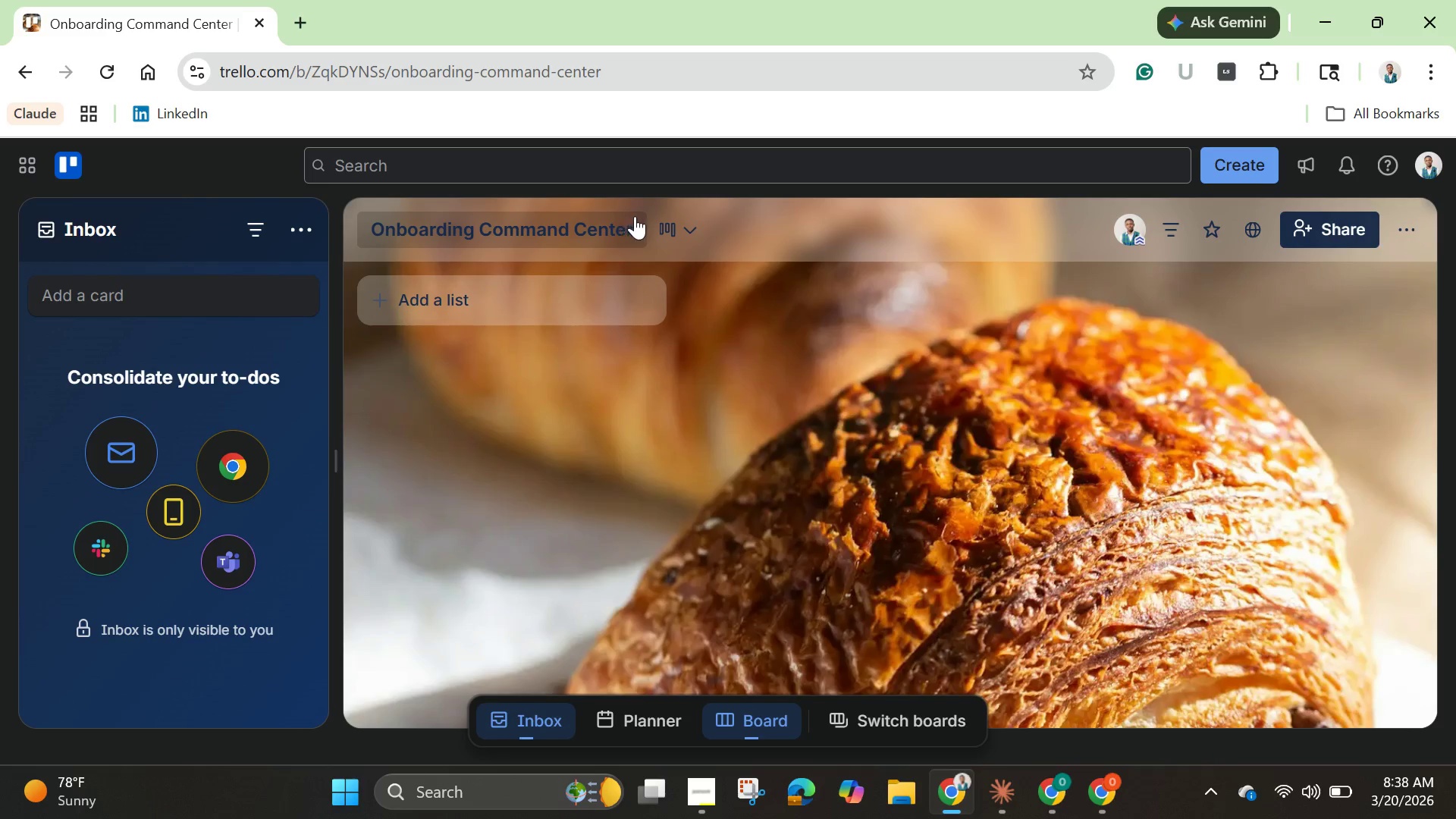 
left_click([688, 226])
 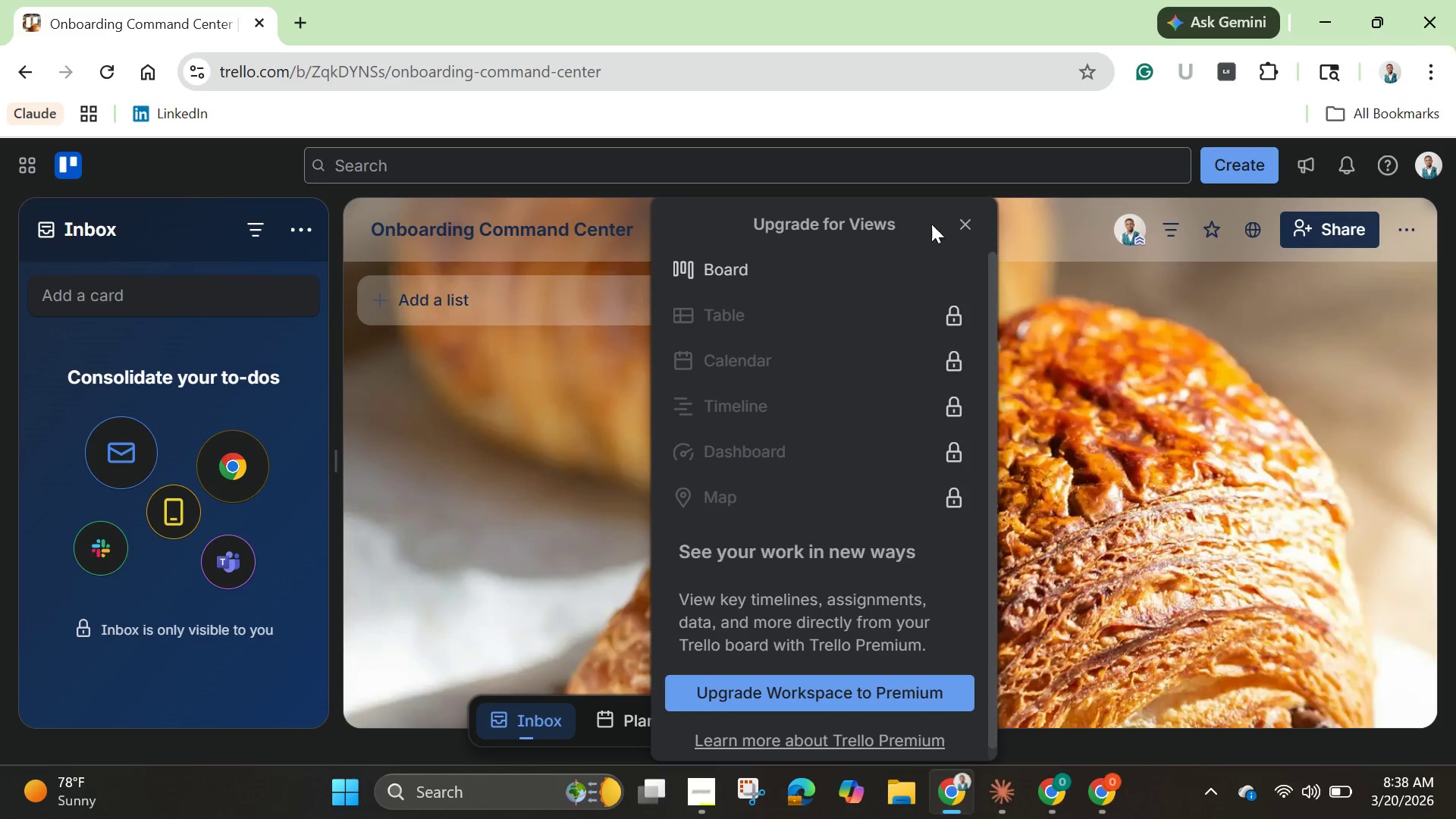 
left_click([1032, 227])
 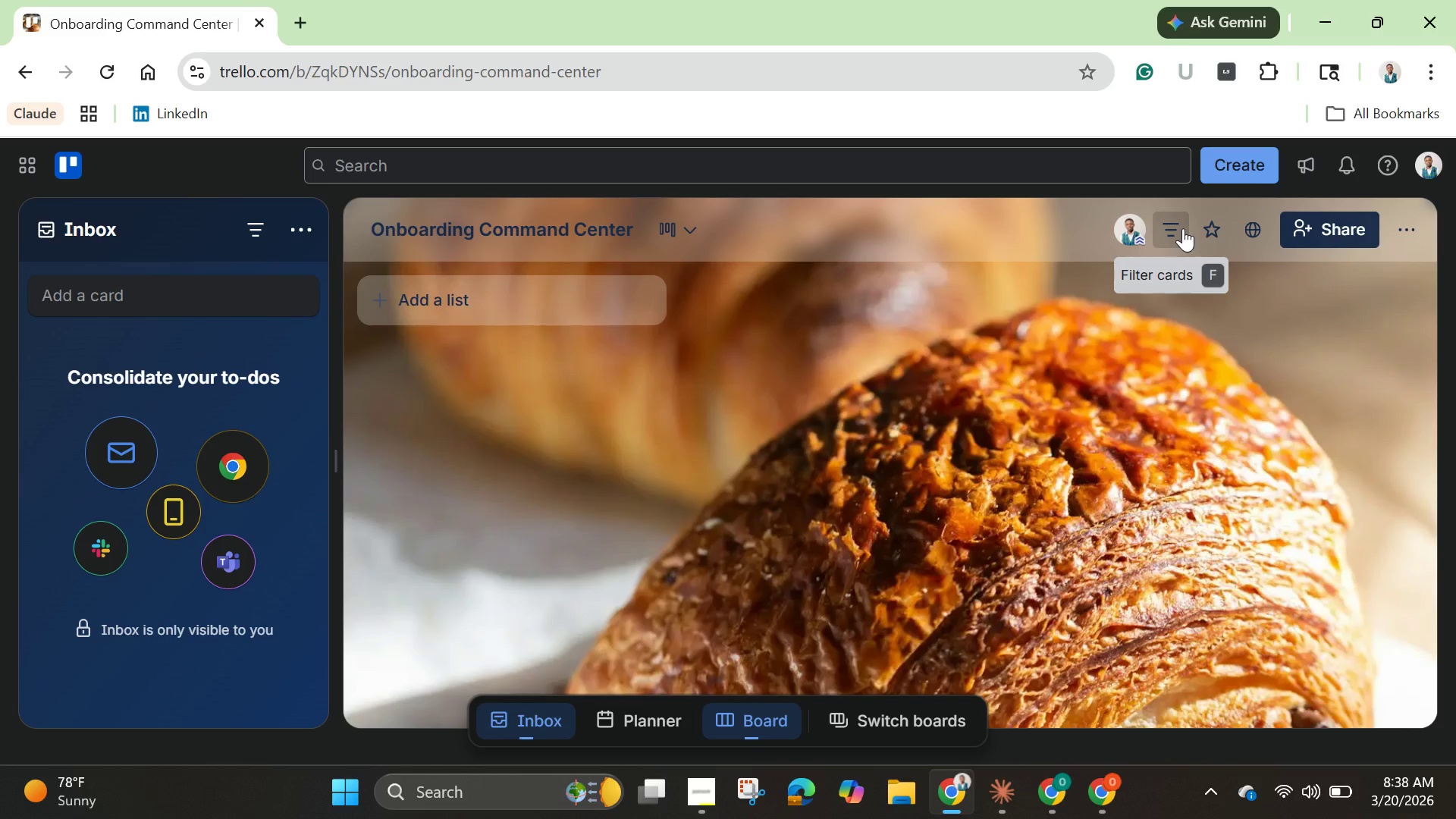 
left_click([1183, 228])
 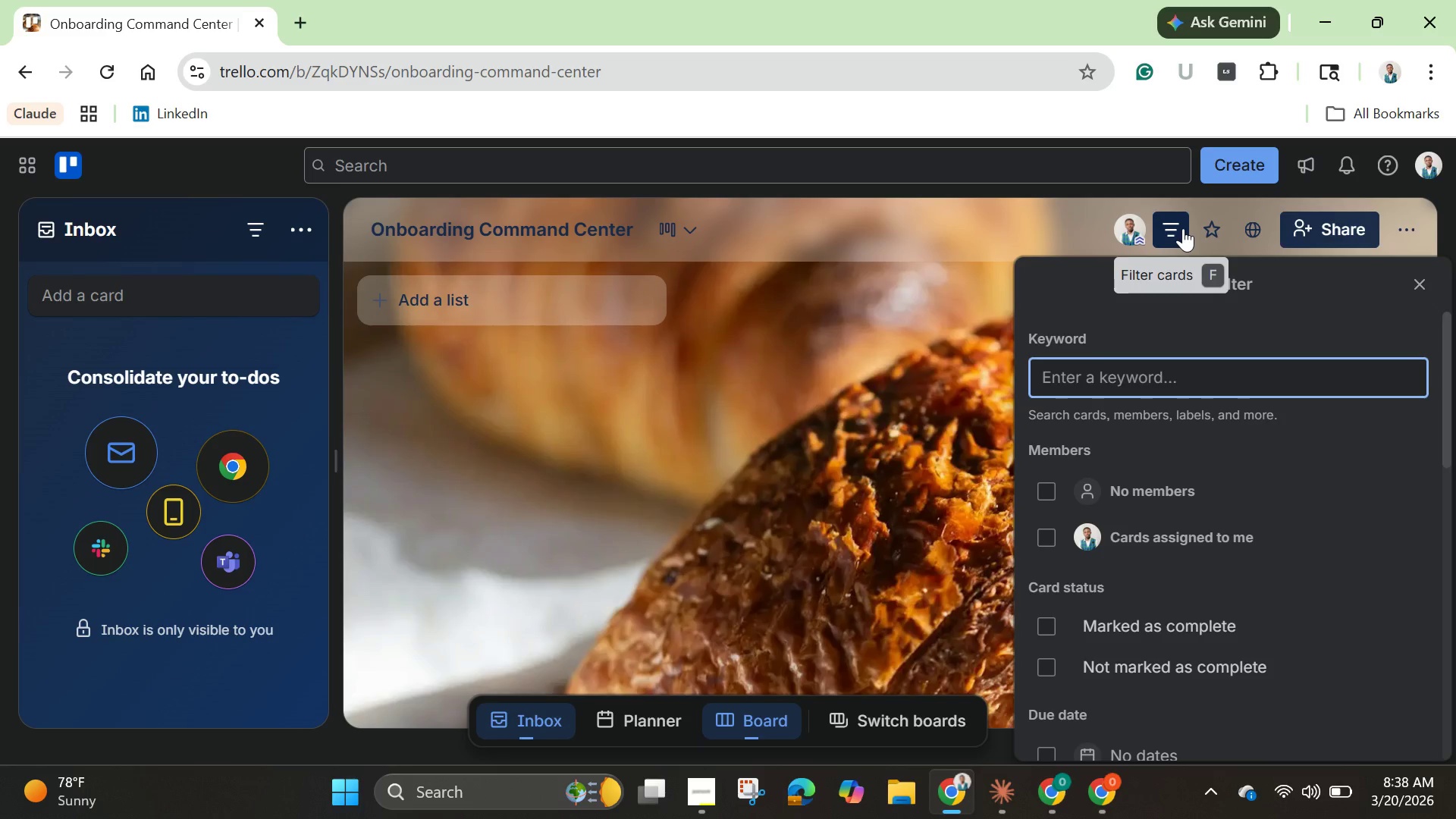 
left_click([1183, 228])
 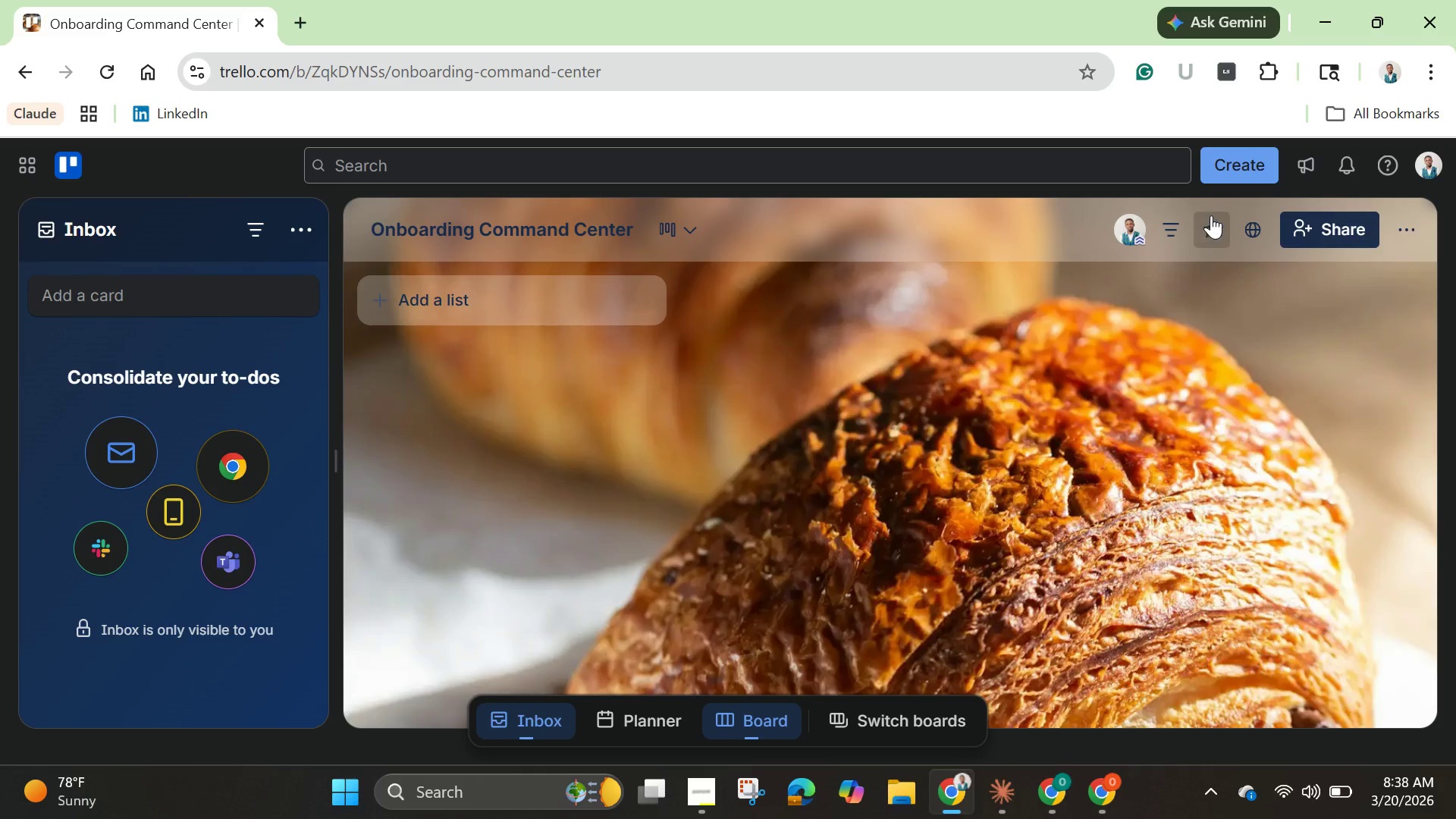 
mouse_move([1197, 231])
 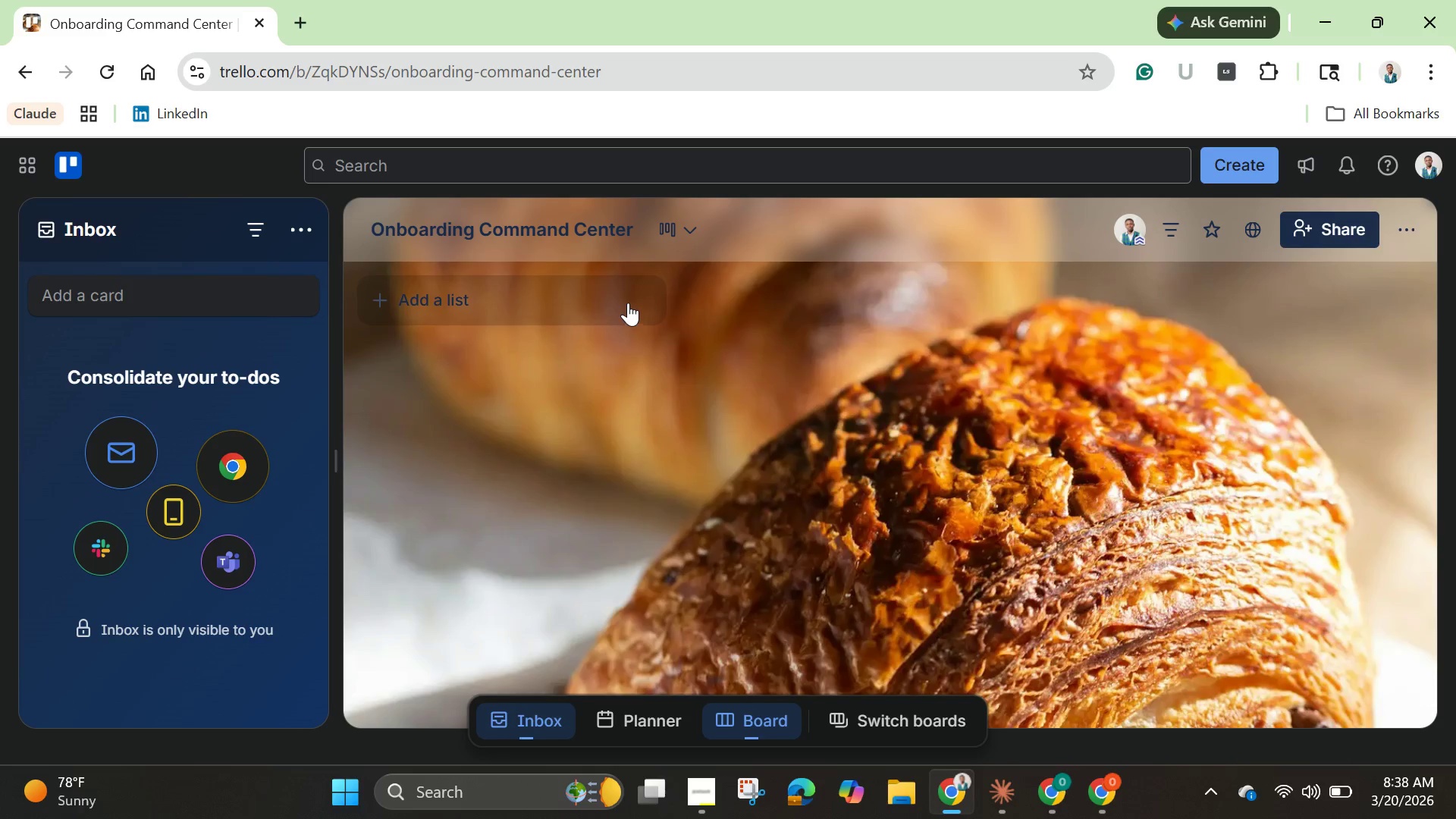 
left_click([628, 303])
 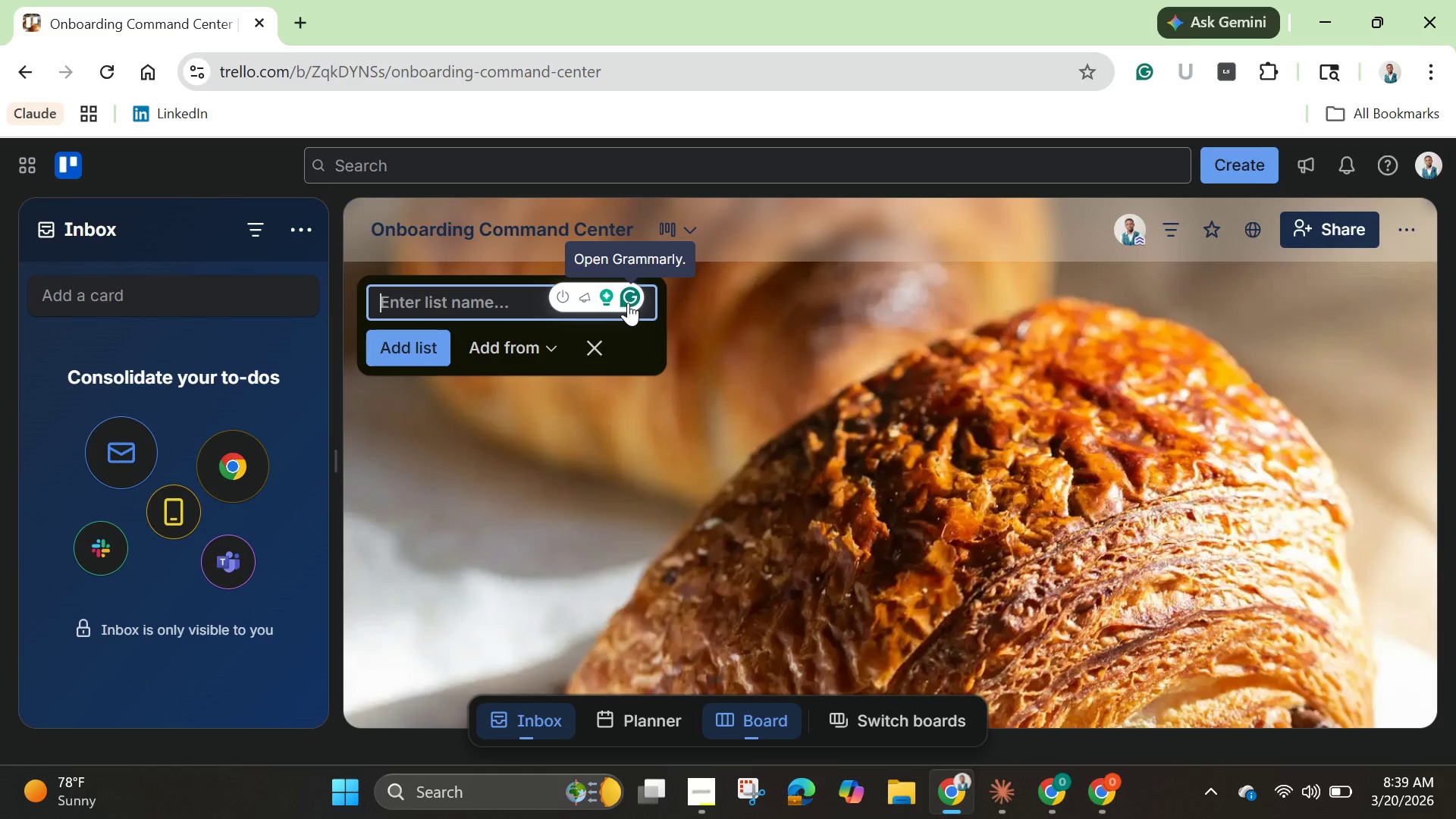 
wait(9.91)
 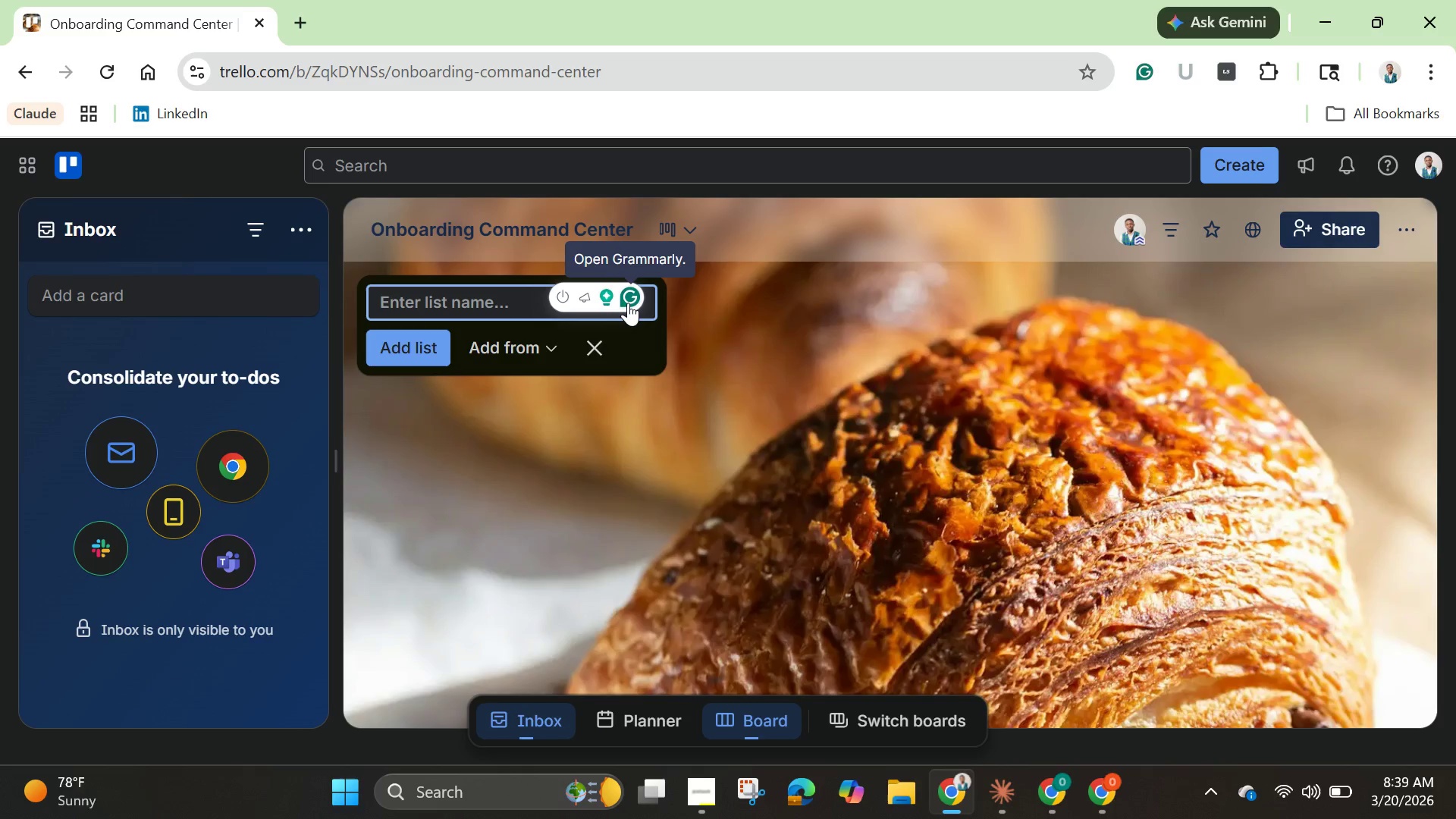 
type(Hired)
 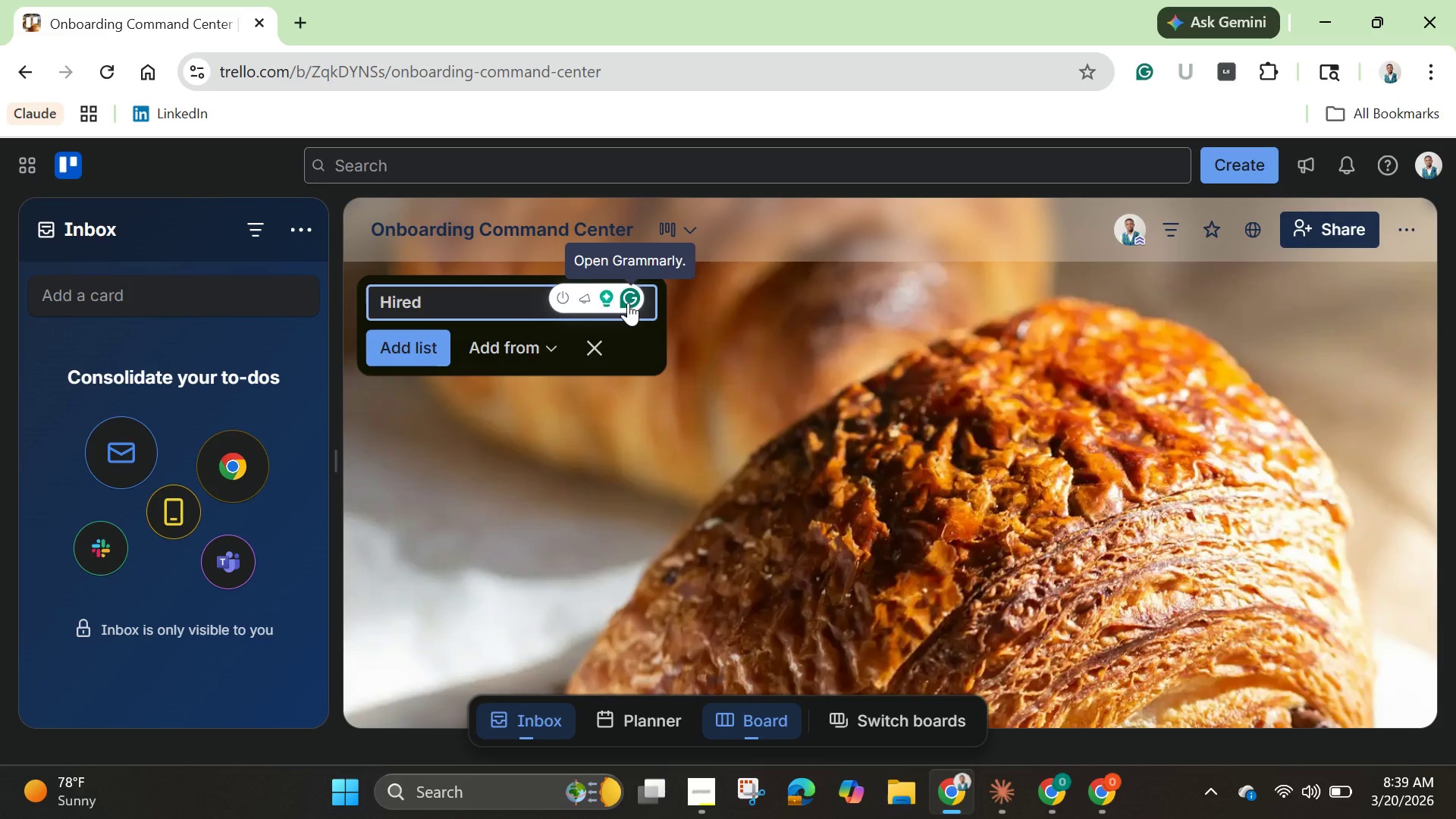 
key(Enter)
 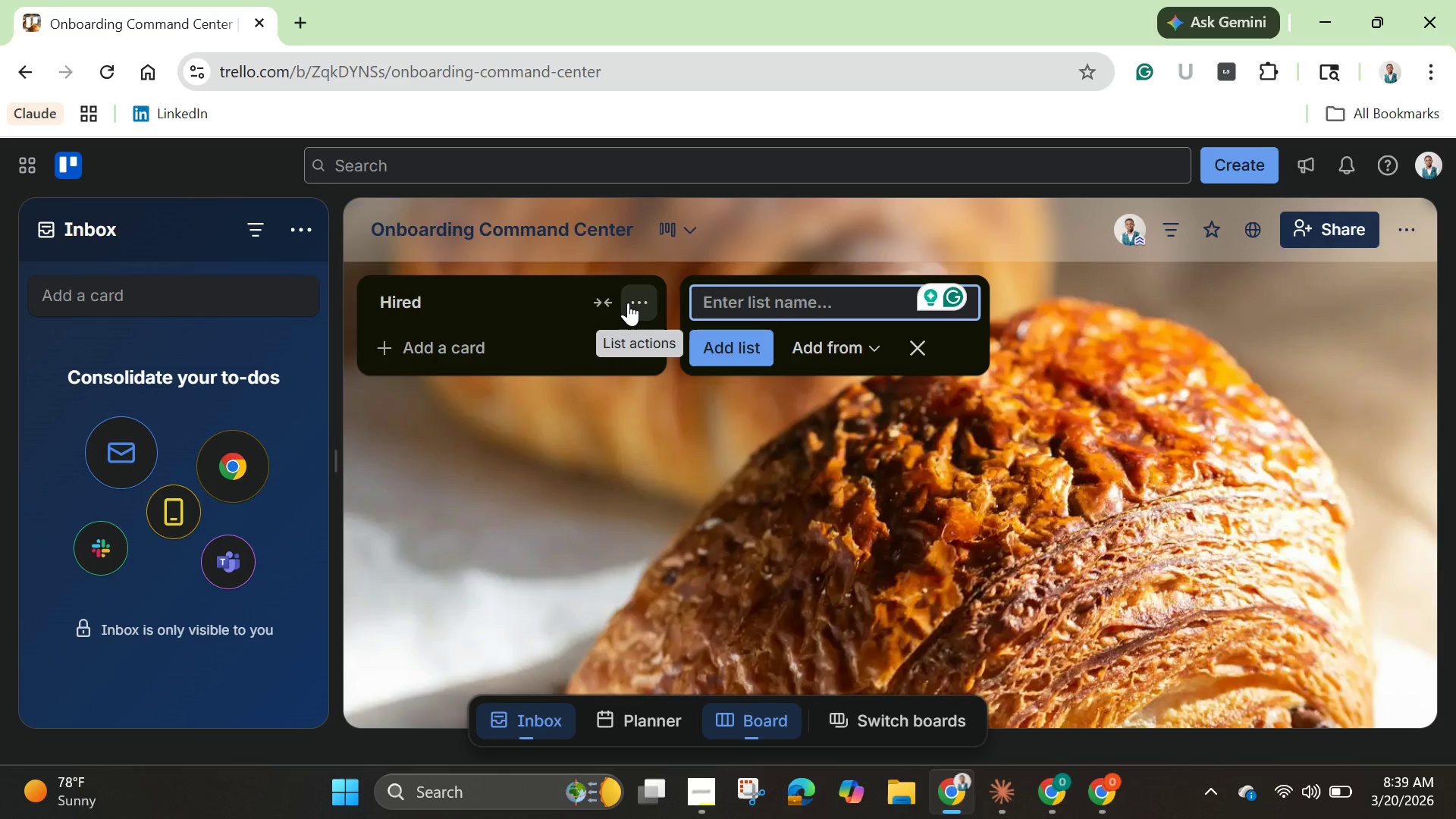 
wait(6.58)
 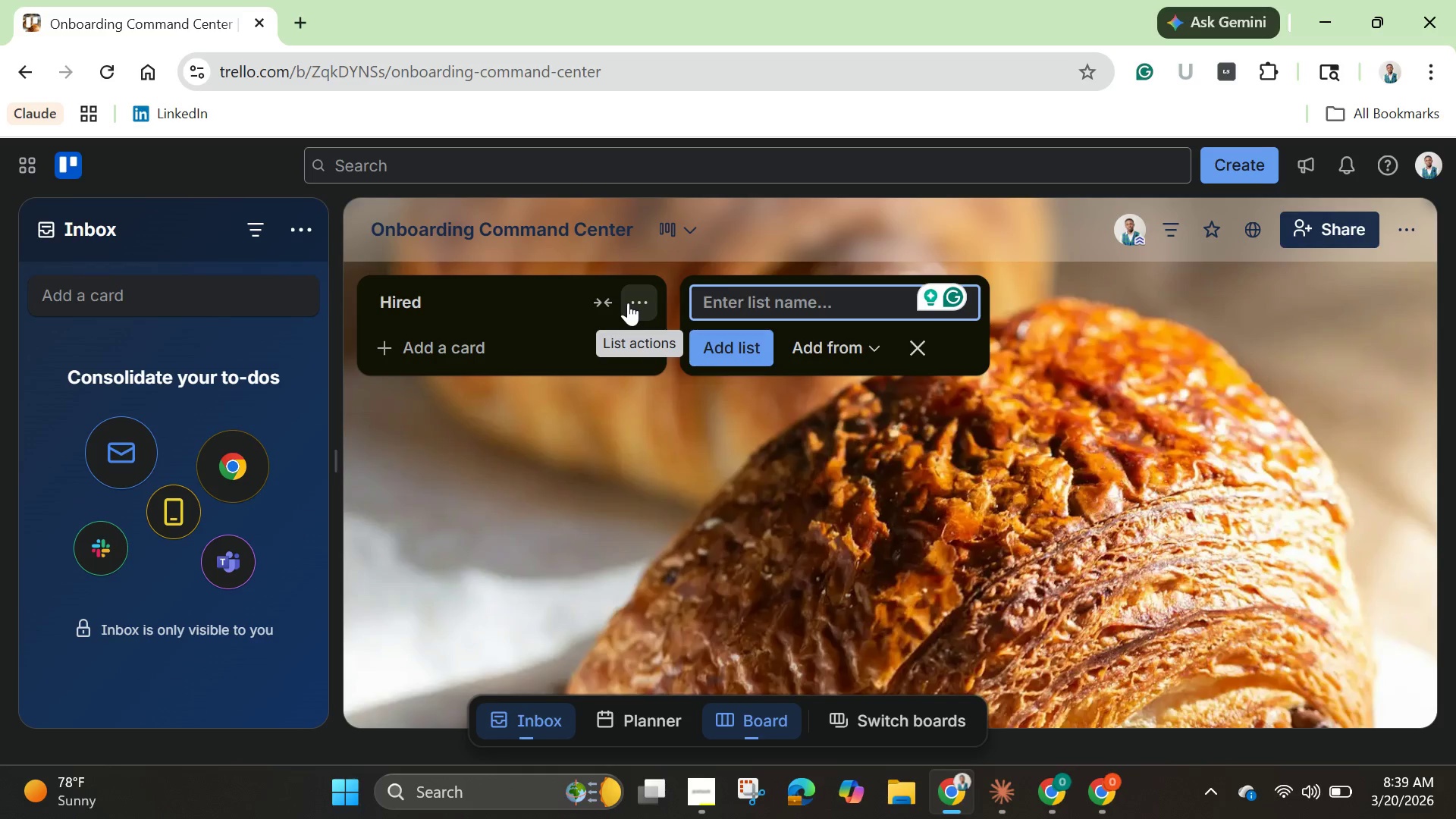 
type(Admin Paperwork)
 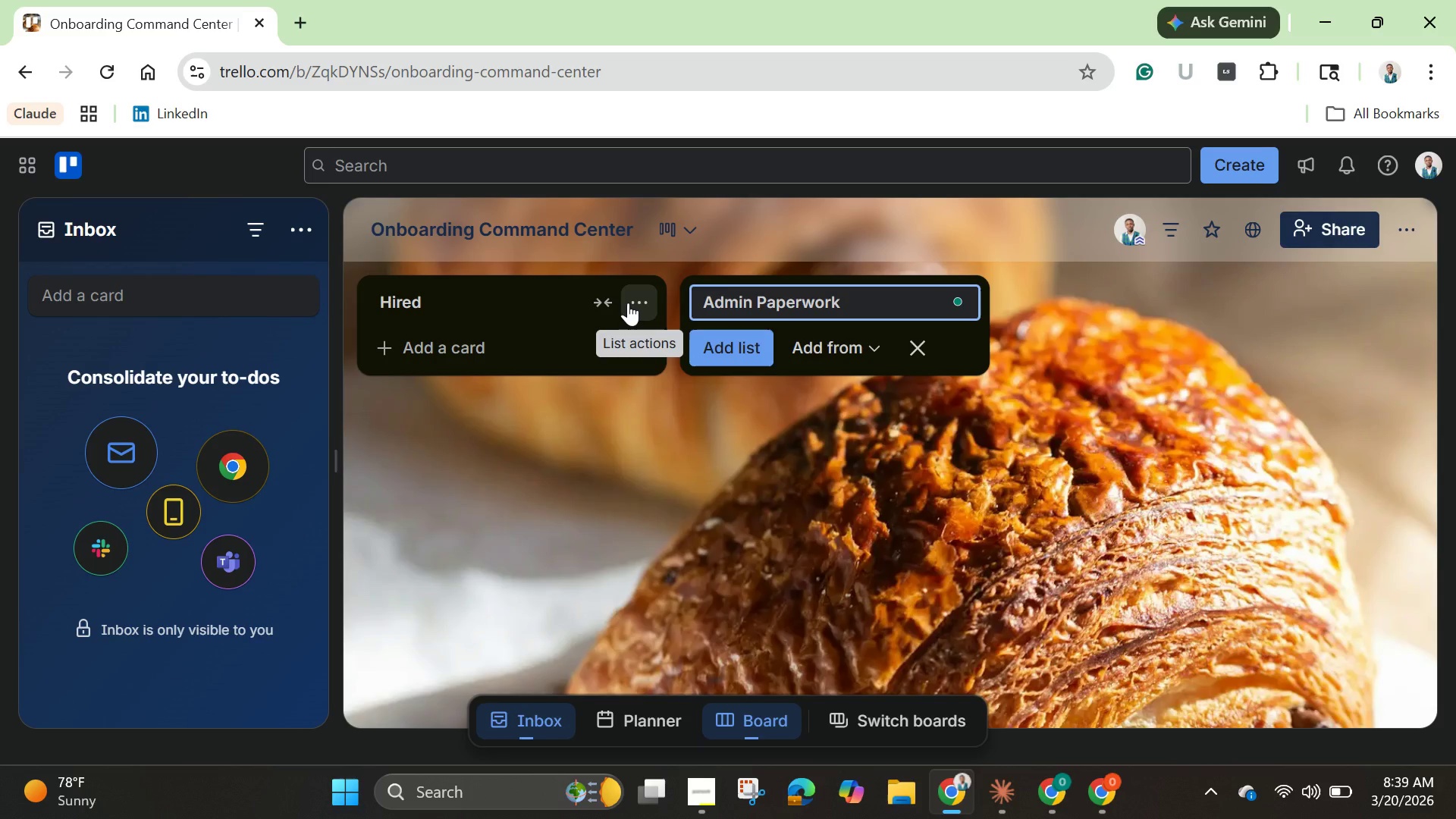 
key(Enter)
 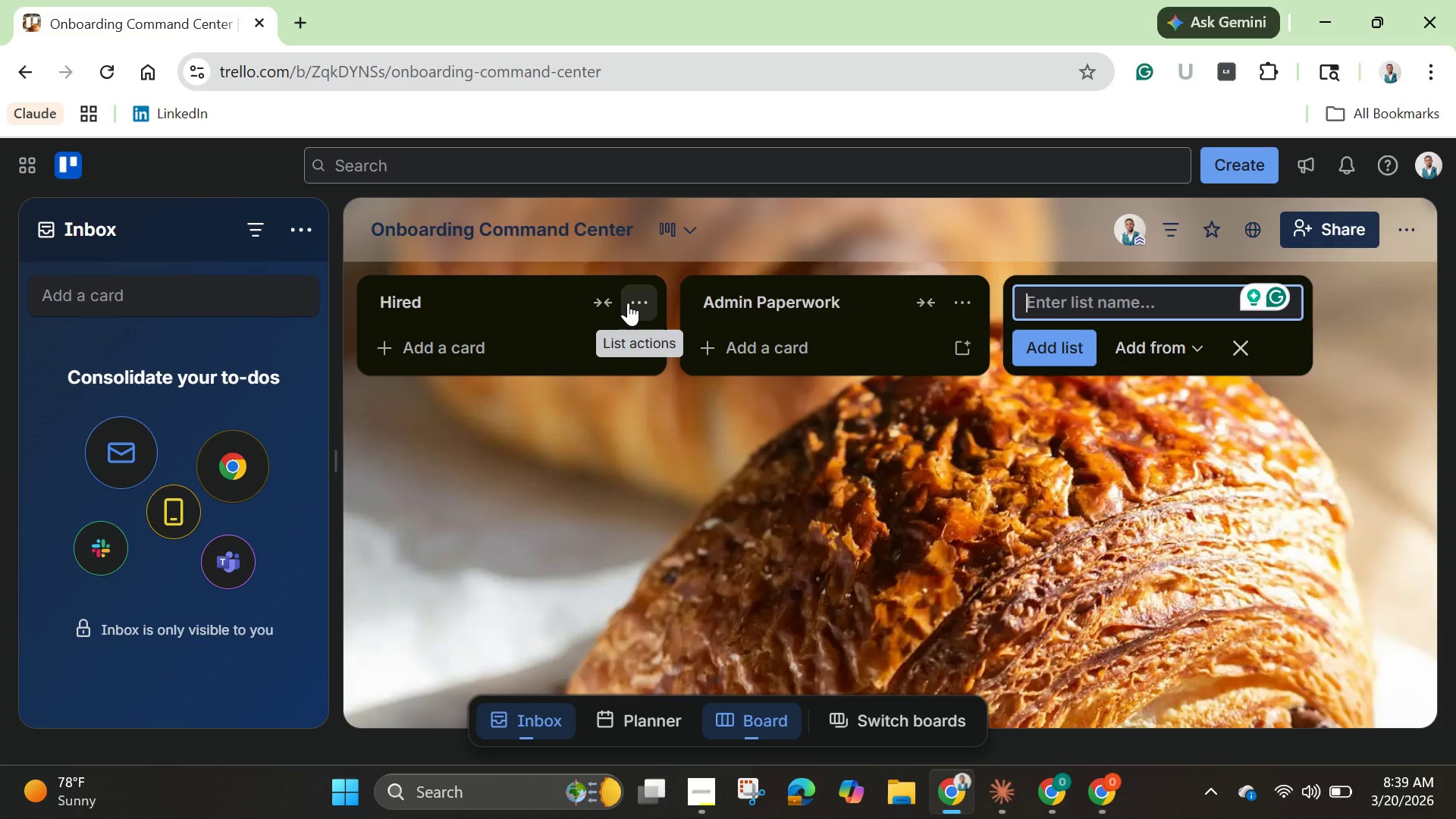 
wait(13.95)
 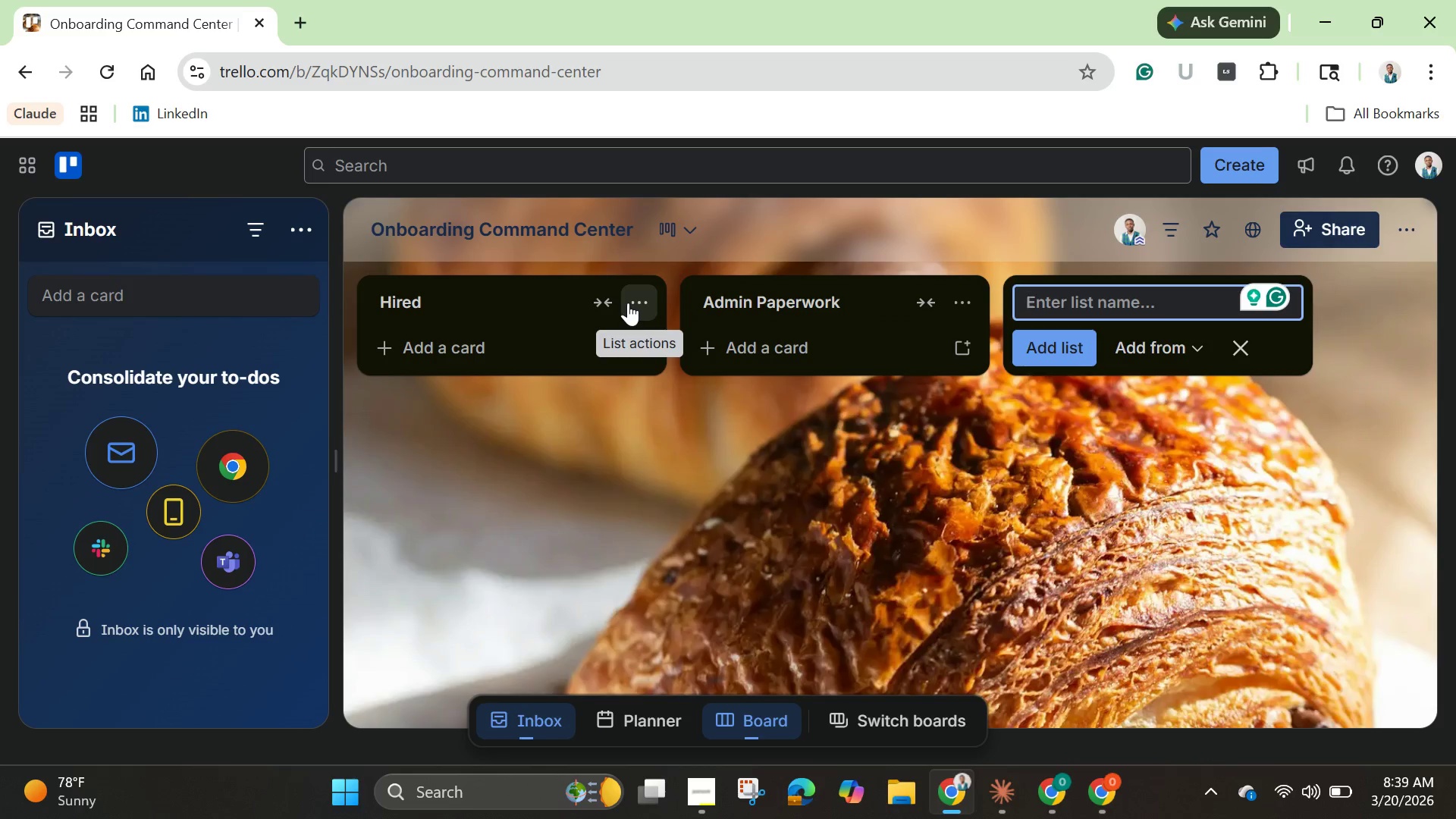 
type(Food safety )
key(Backspace)
key(Backspace)
key(Backspace)
key(Backspace)
type(Safety Training)
 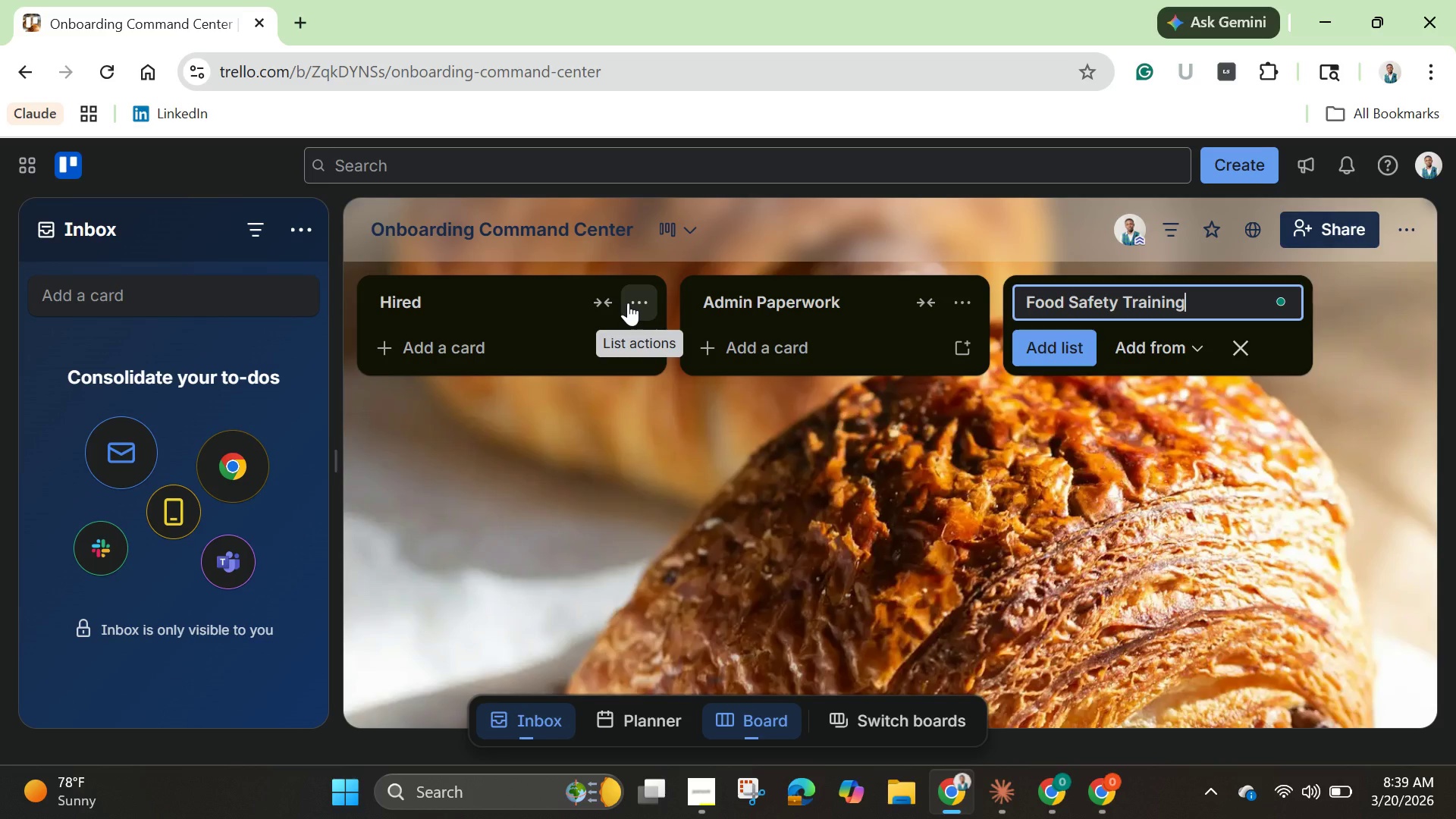 
key(Enter)
 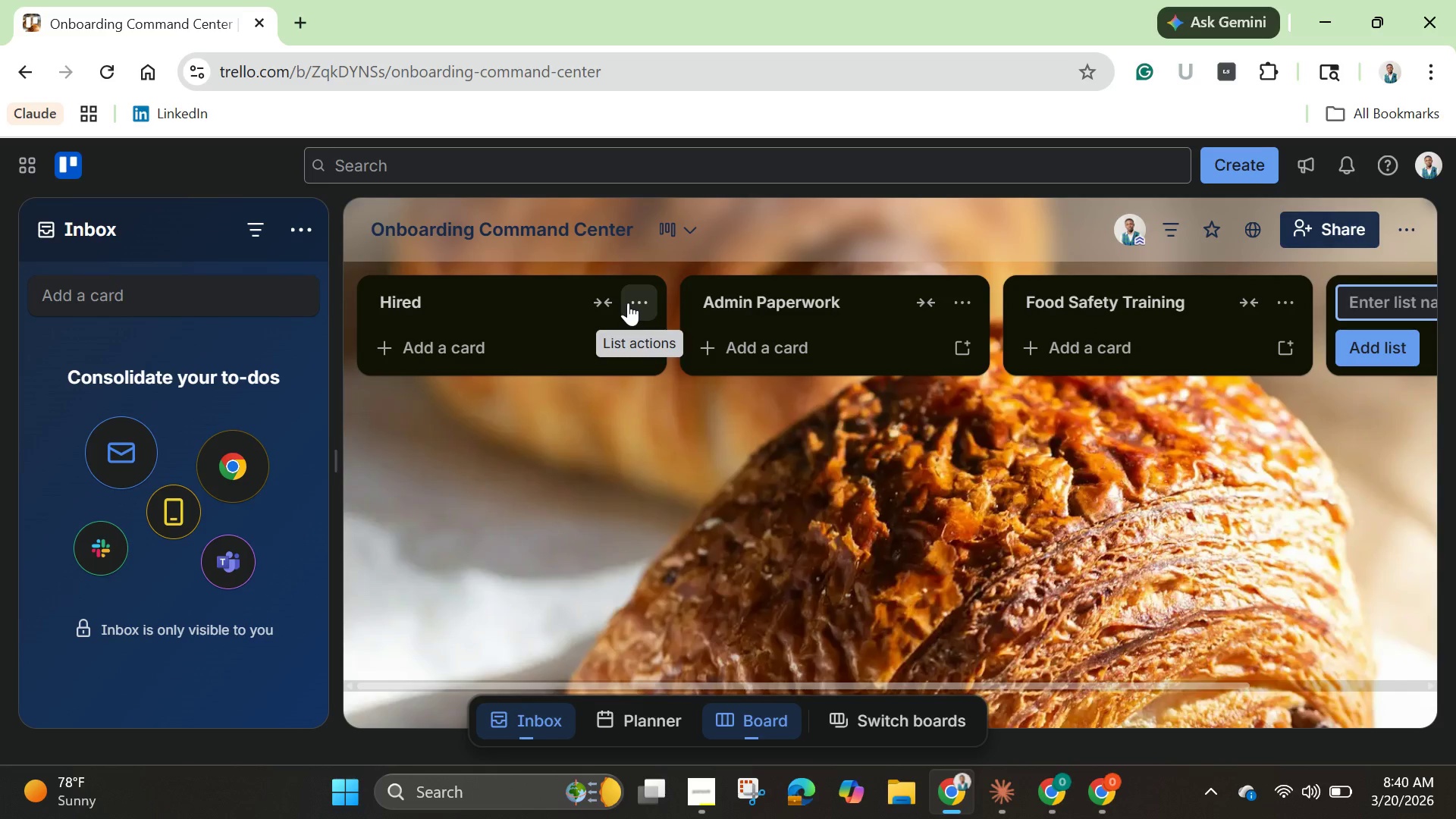 
wait(5.19)
 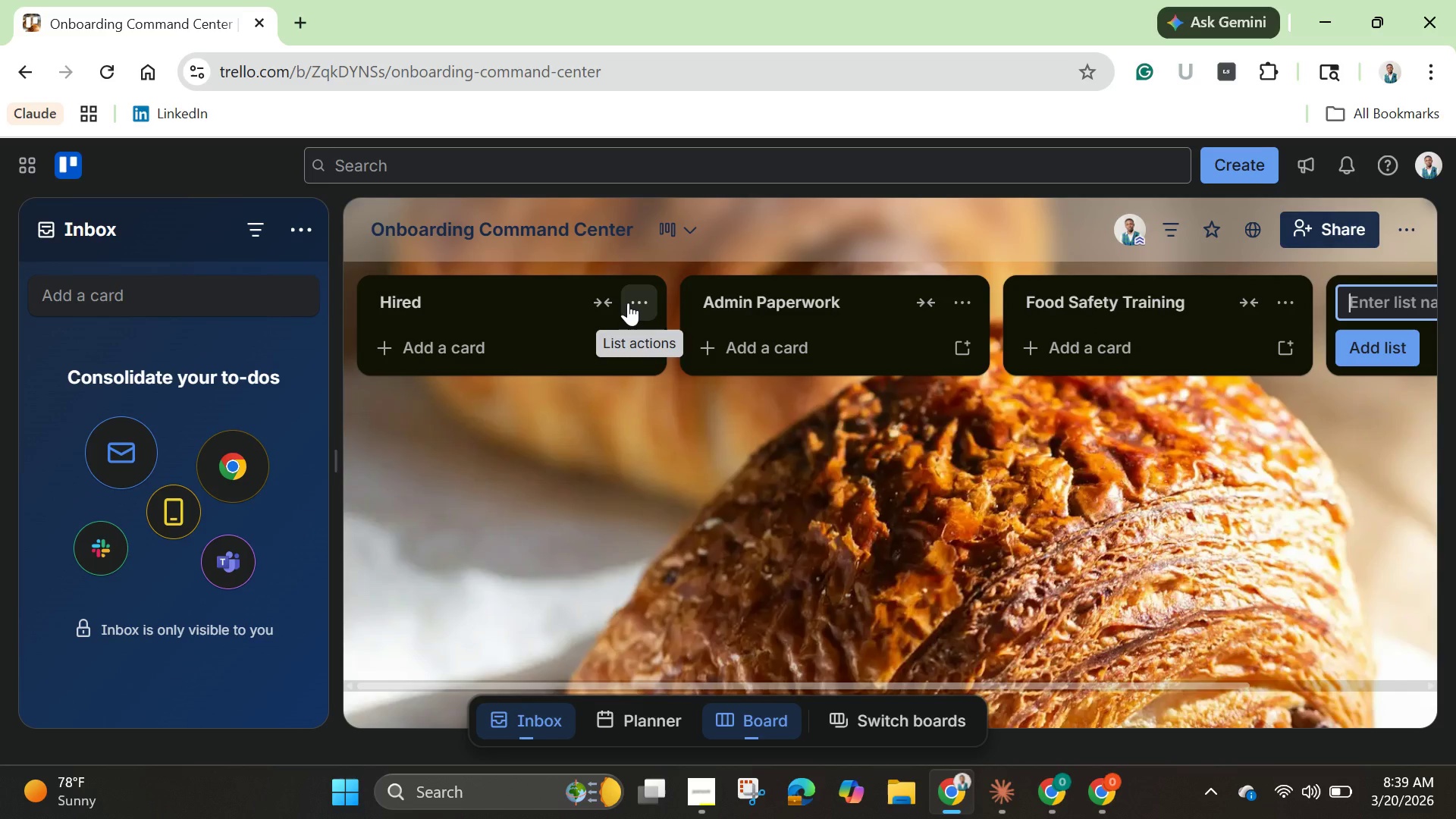 
type(The Glaze )
 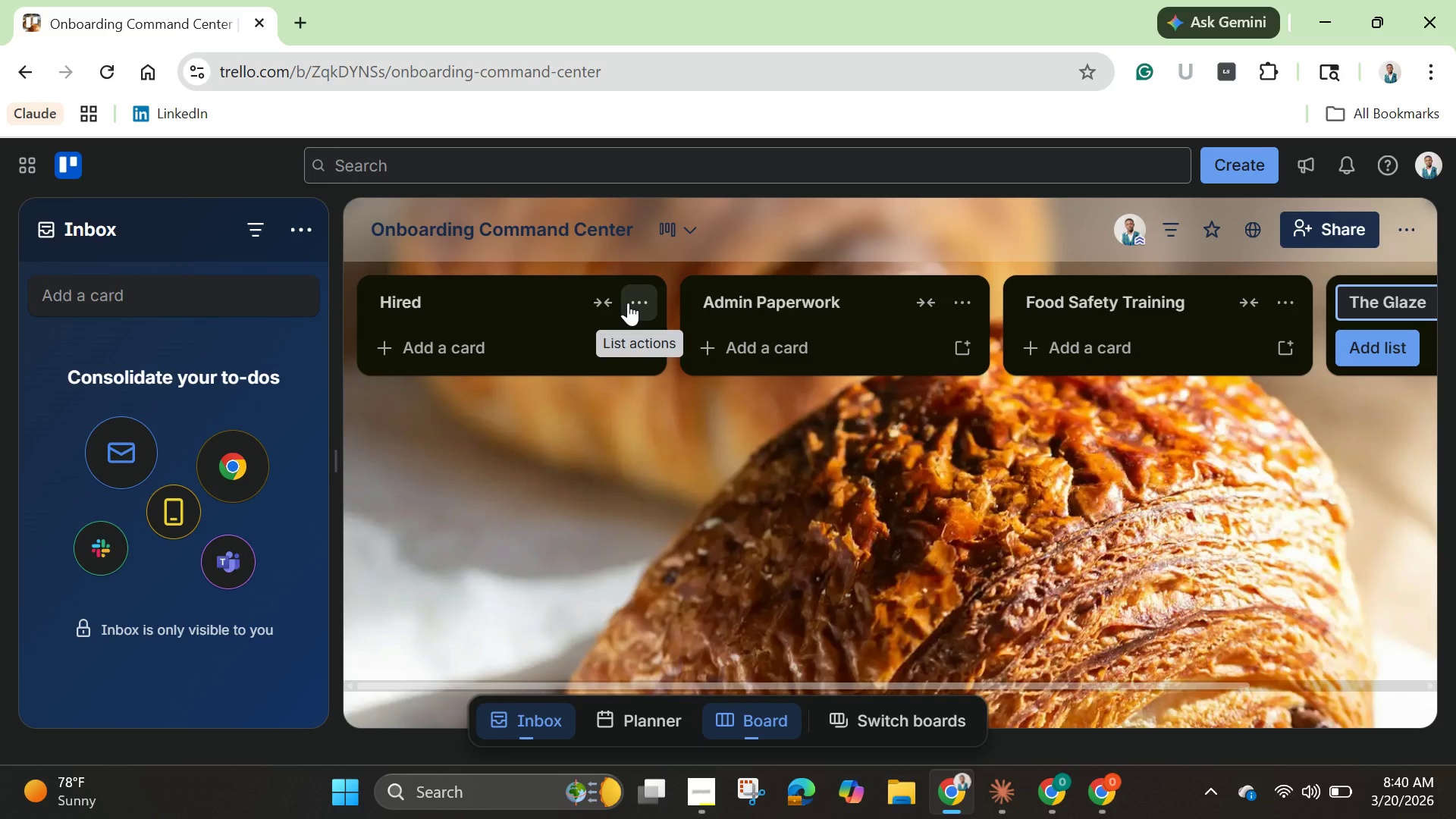 
type(& Galaxy standard)
 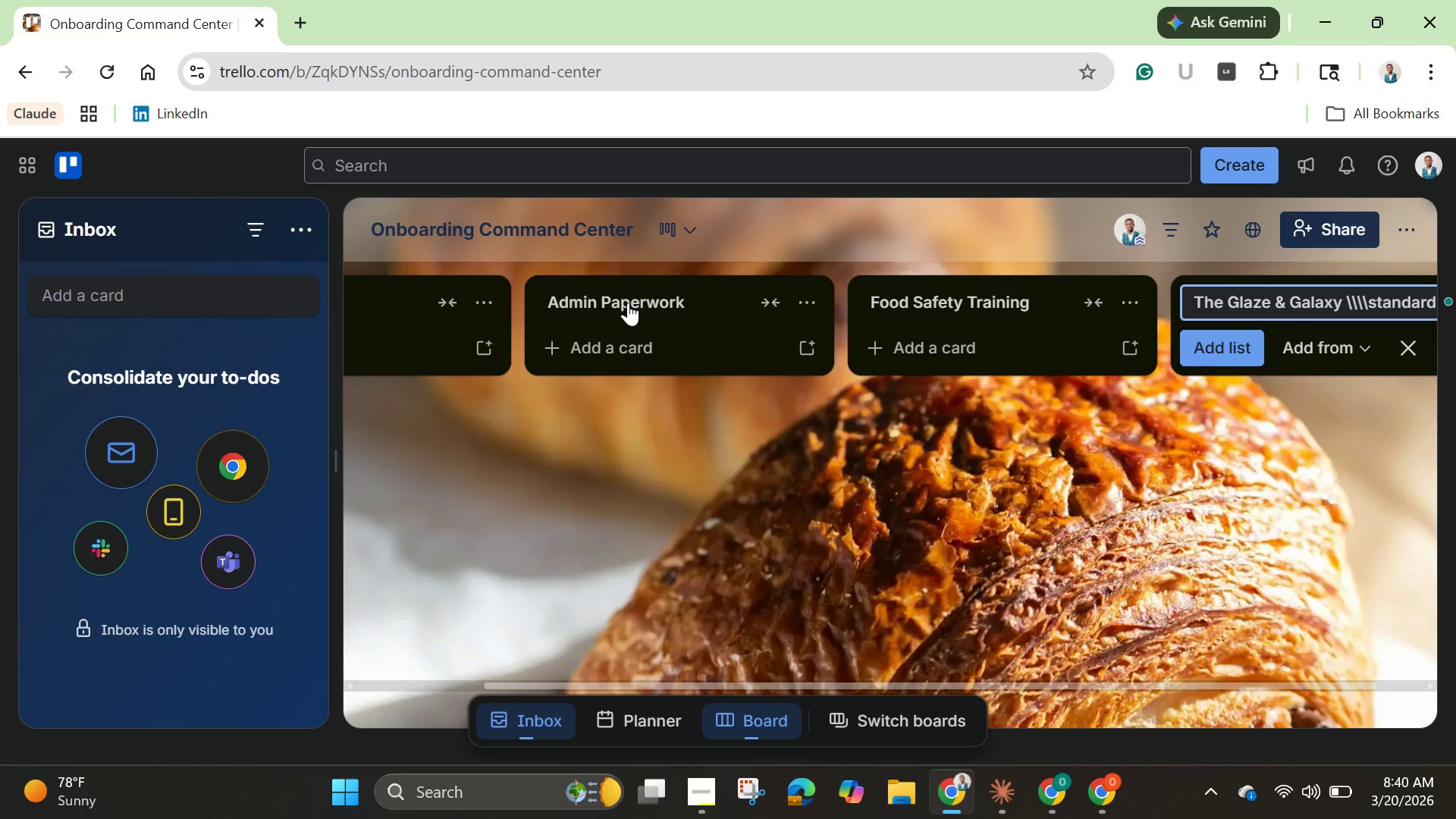 
 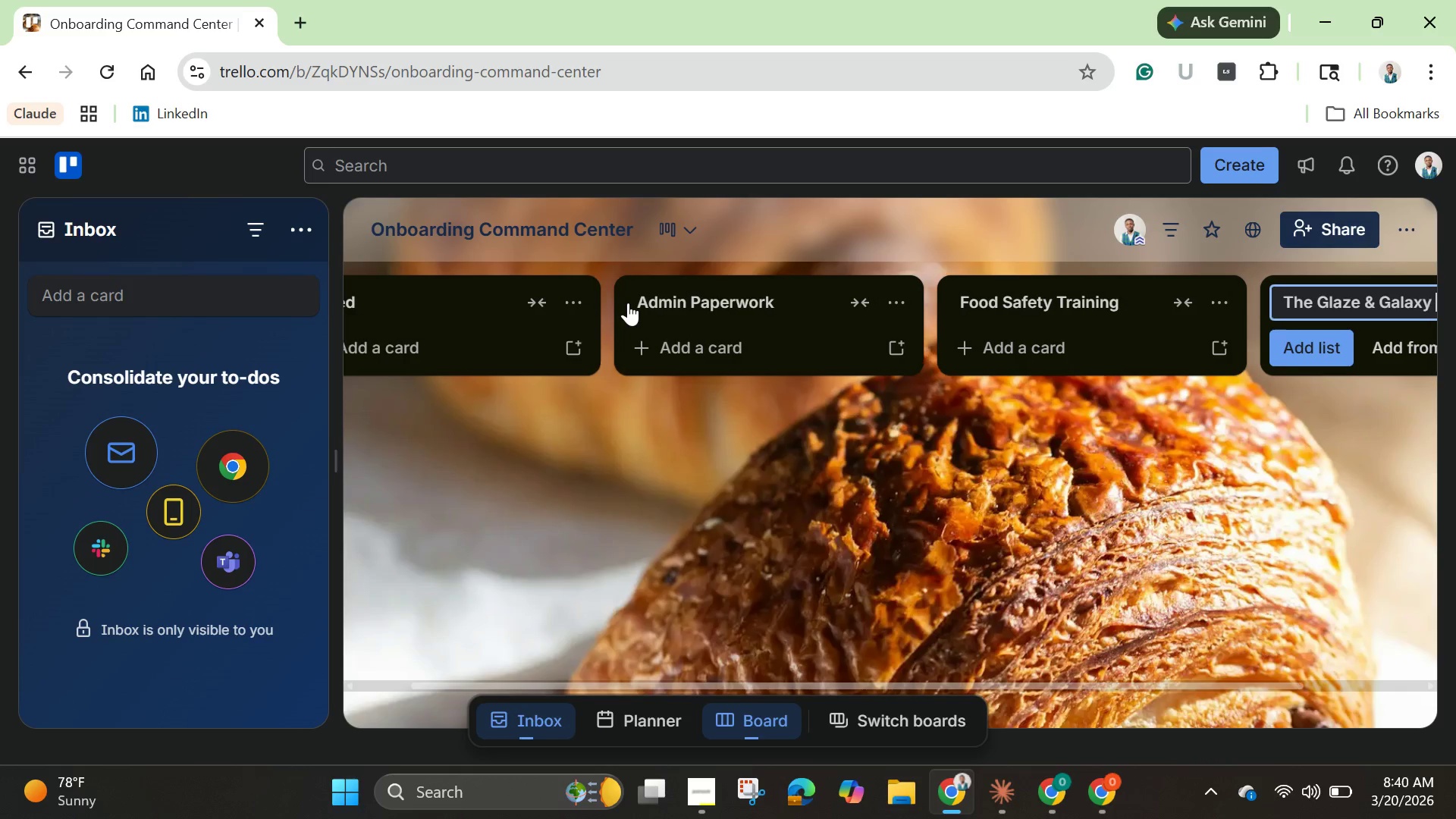 
hold_key(key=Break, duration=0.92)
 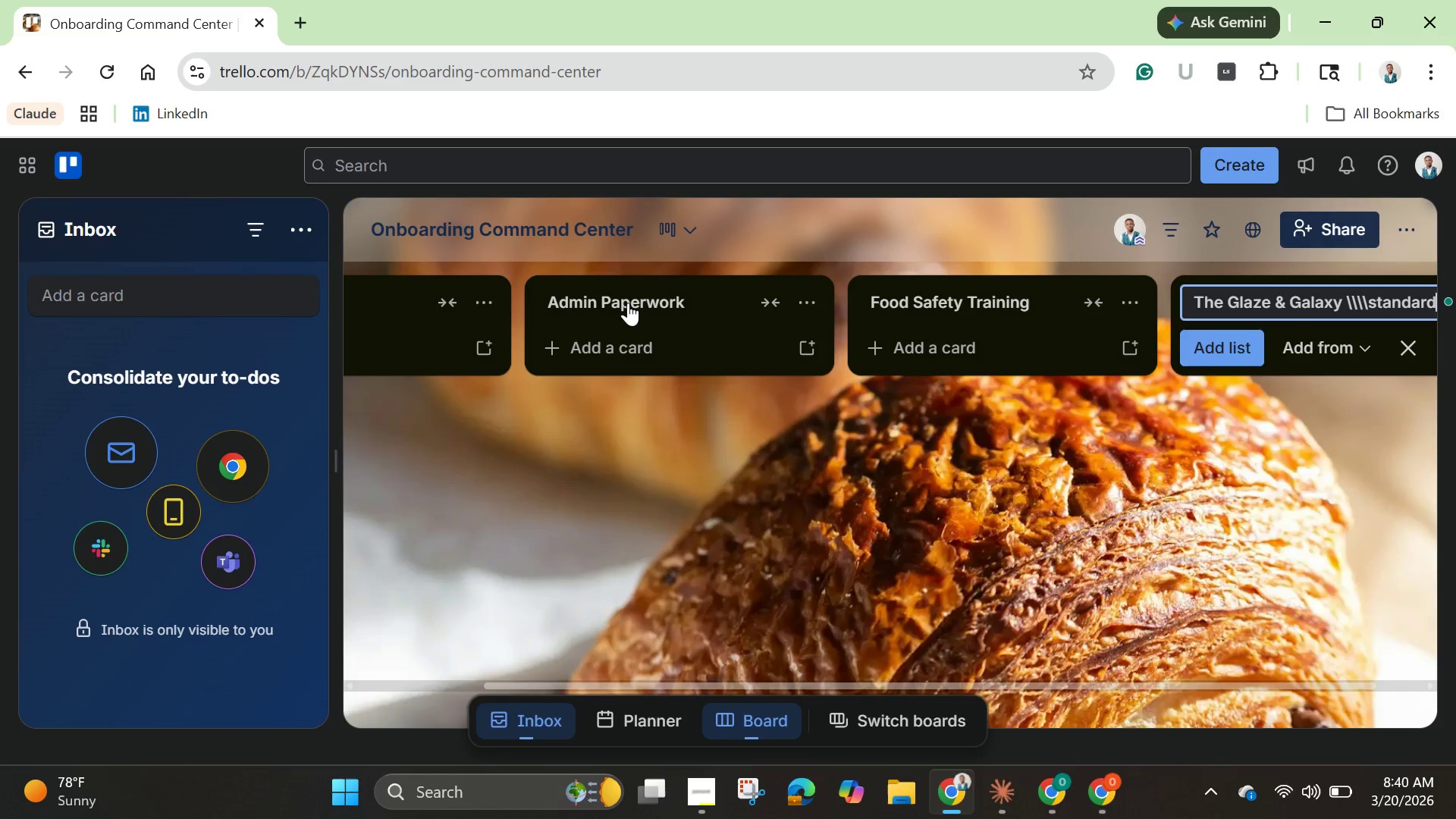 
key(ArrowLeft)
 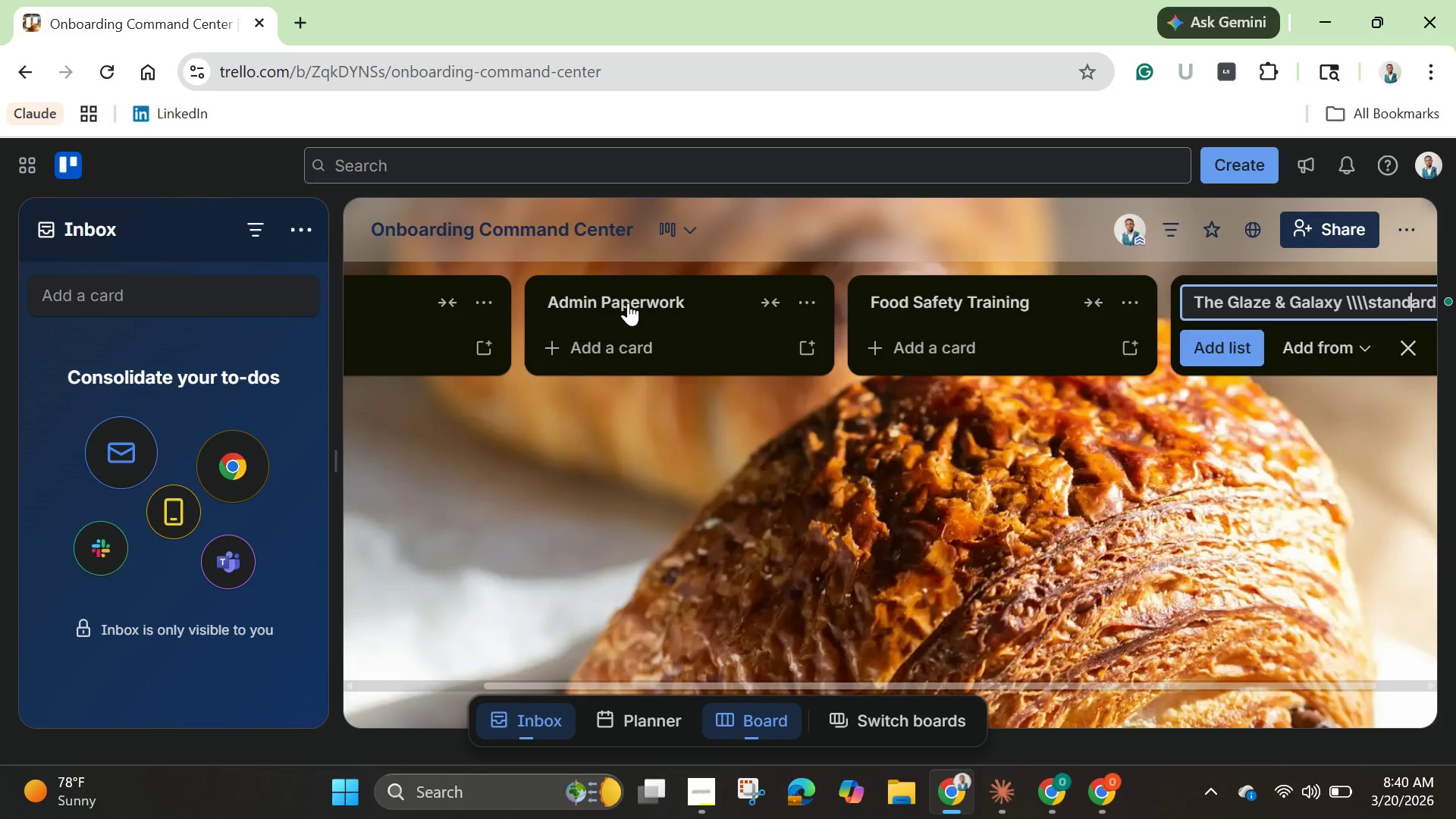 
key(ArrowLeft)
 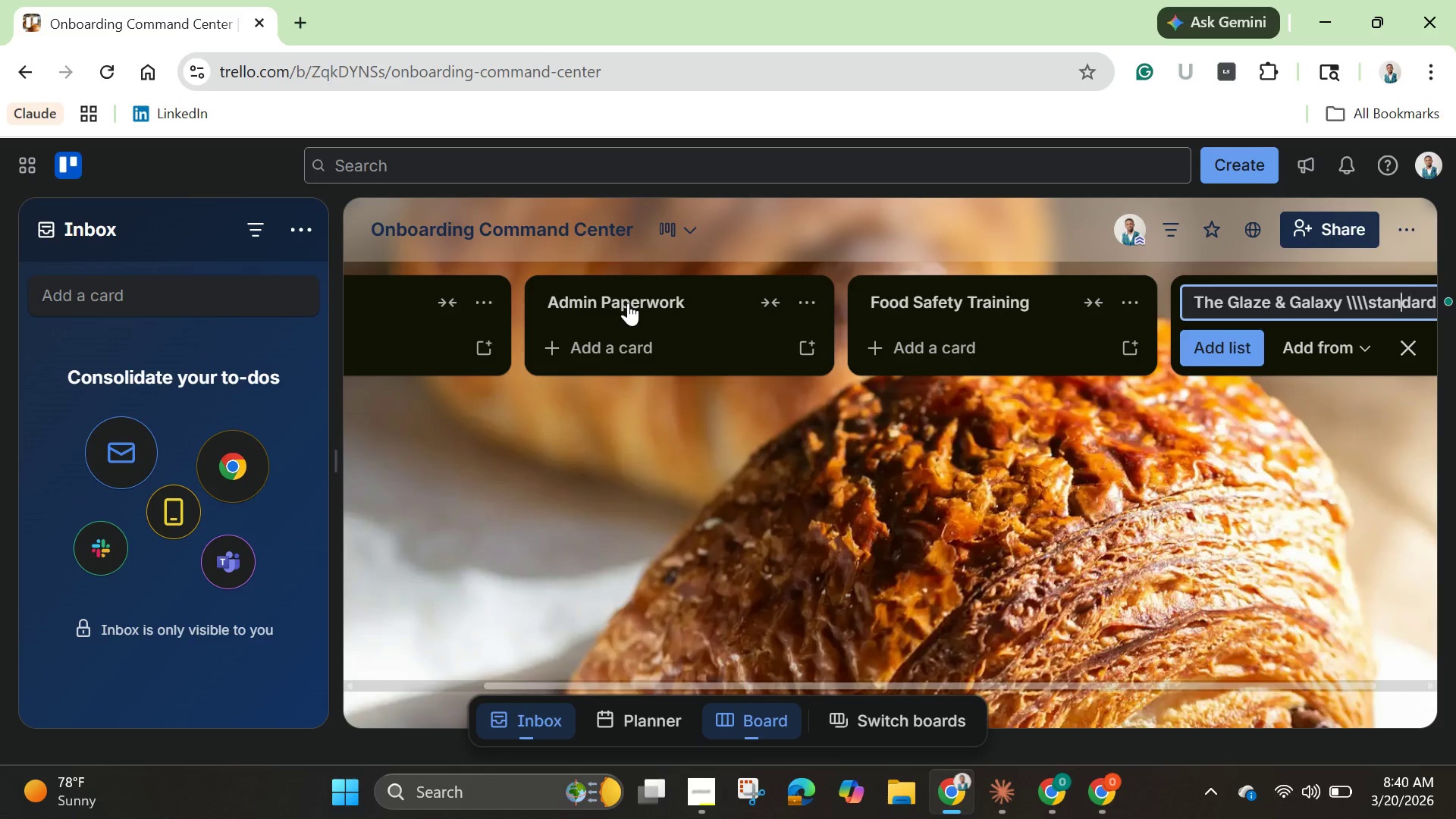 
key(ArrowLeft)
 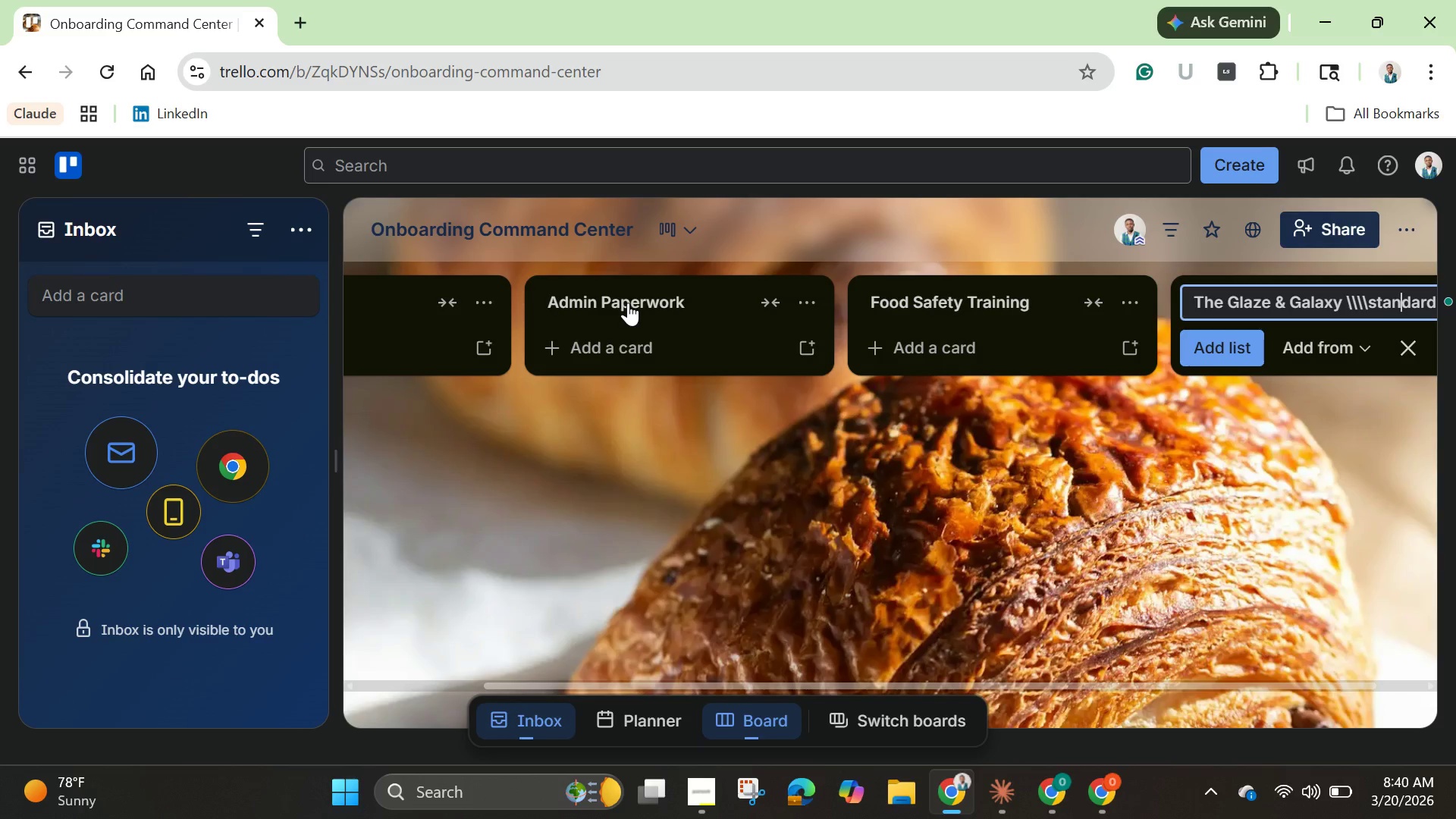 
key(ArrowLeft)
 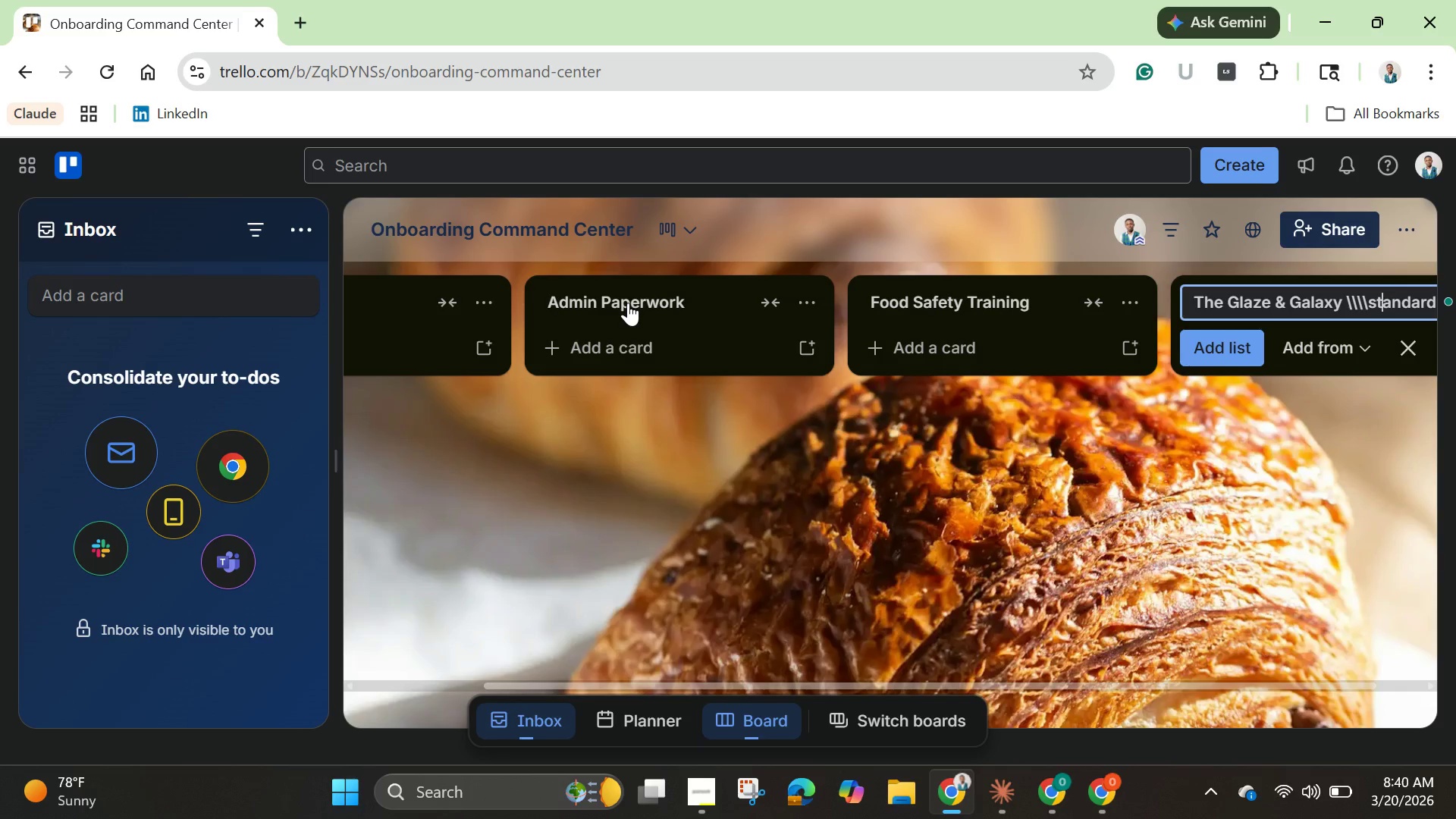 
key(ArrowLeft)
 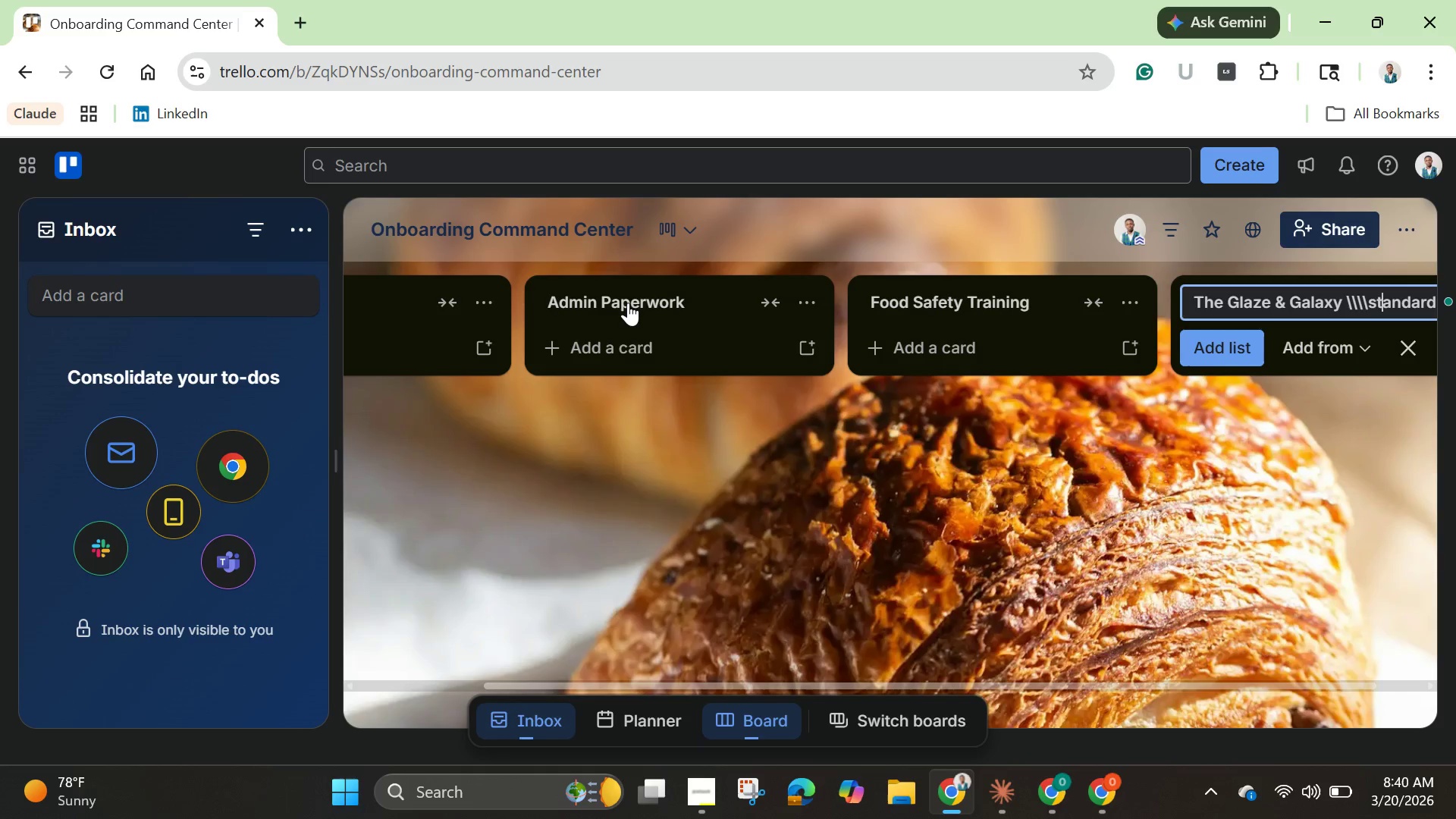 
key(ArrowLeft)
 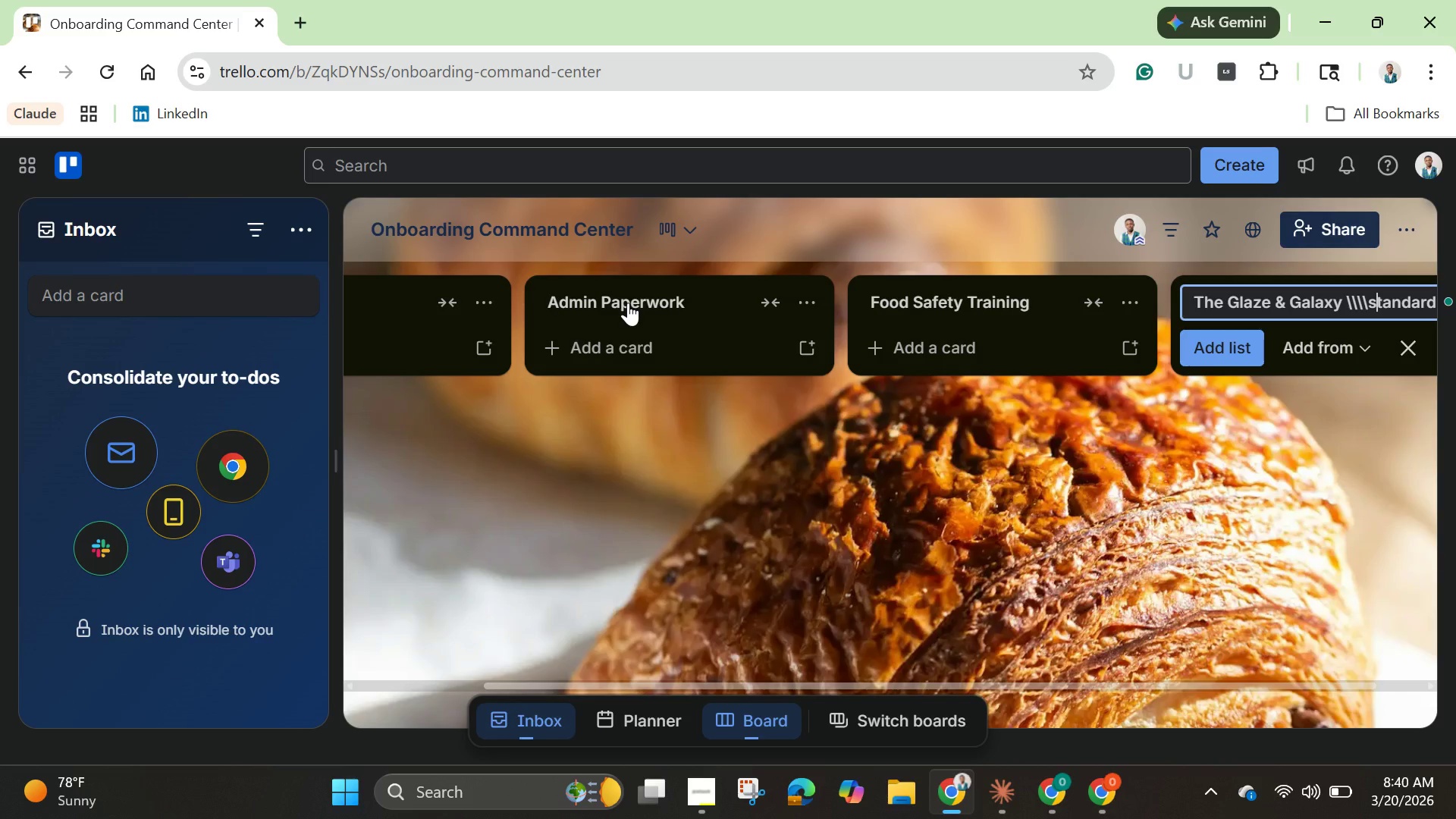 
key(ArrowLeft)
 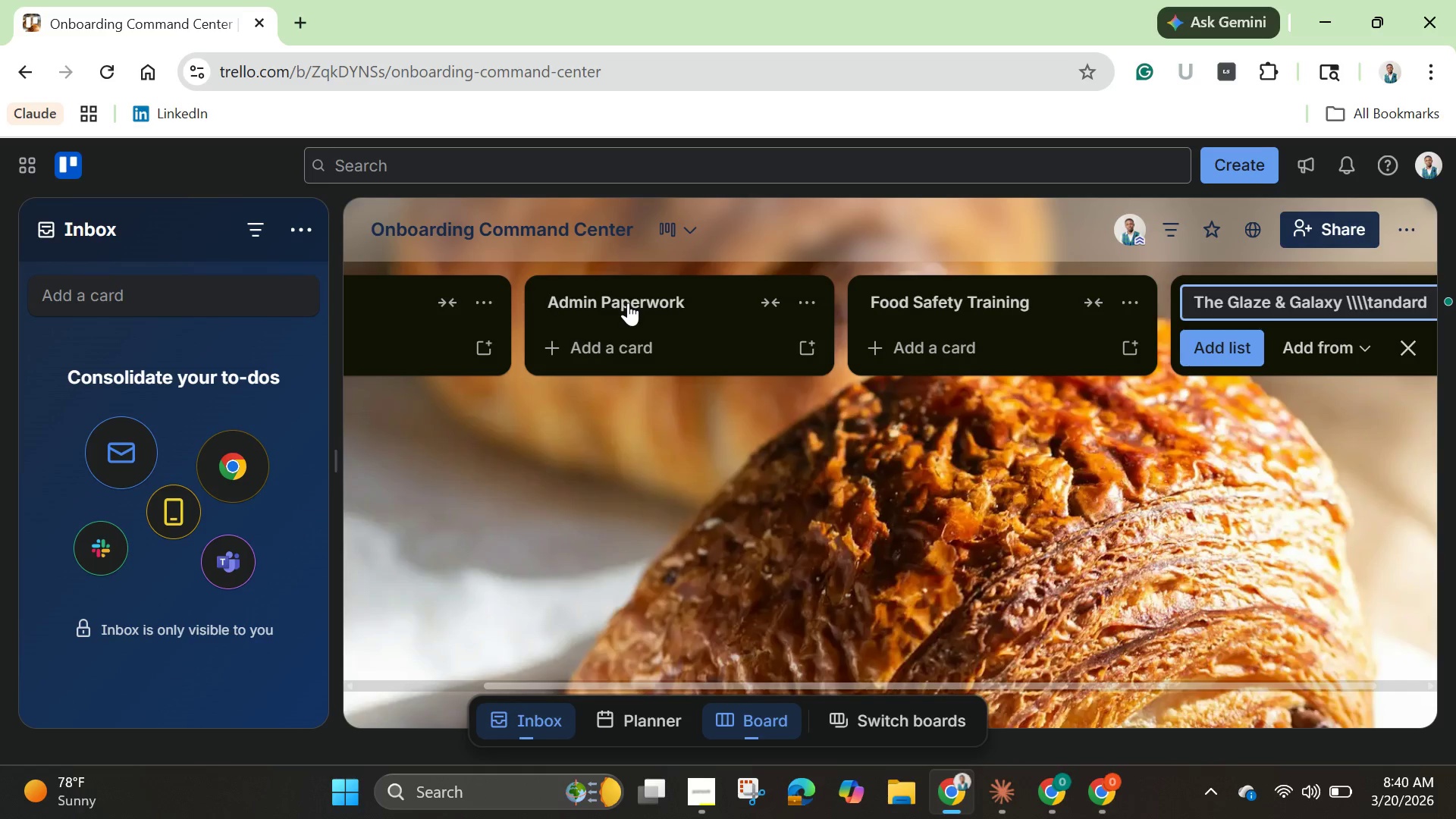 
key(Backspace)
 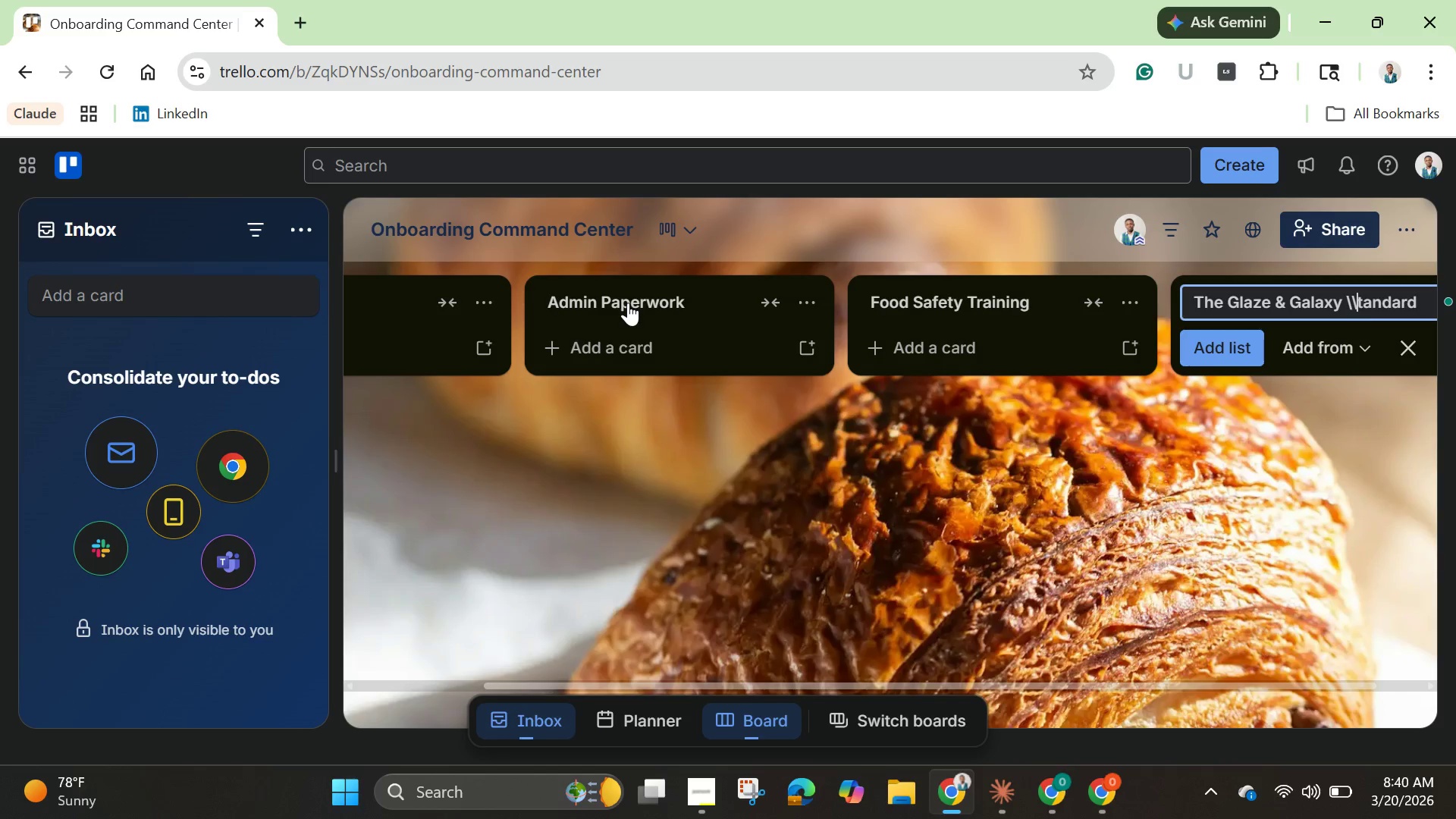 
key(Backspace)
 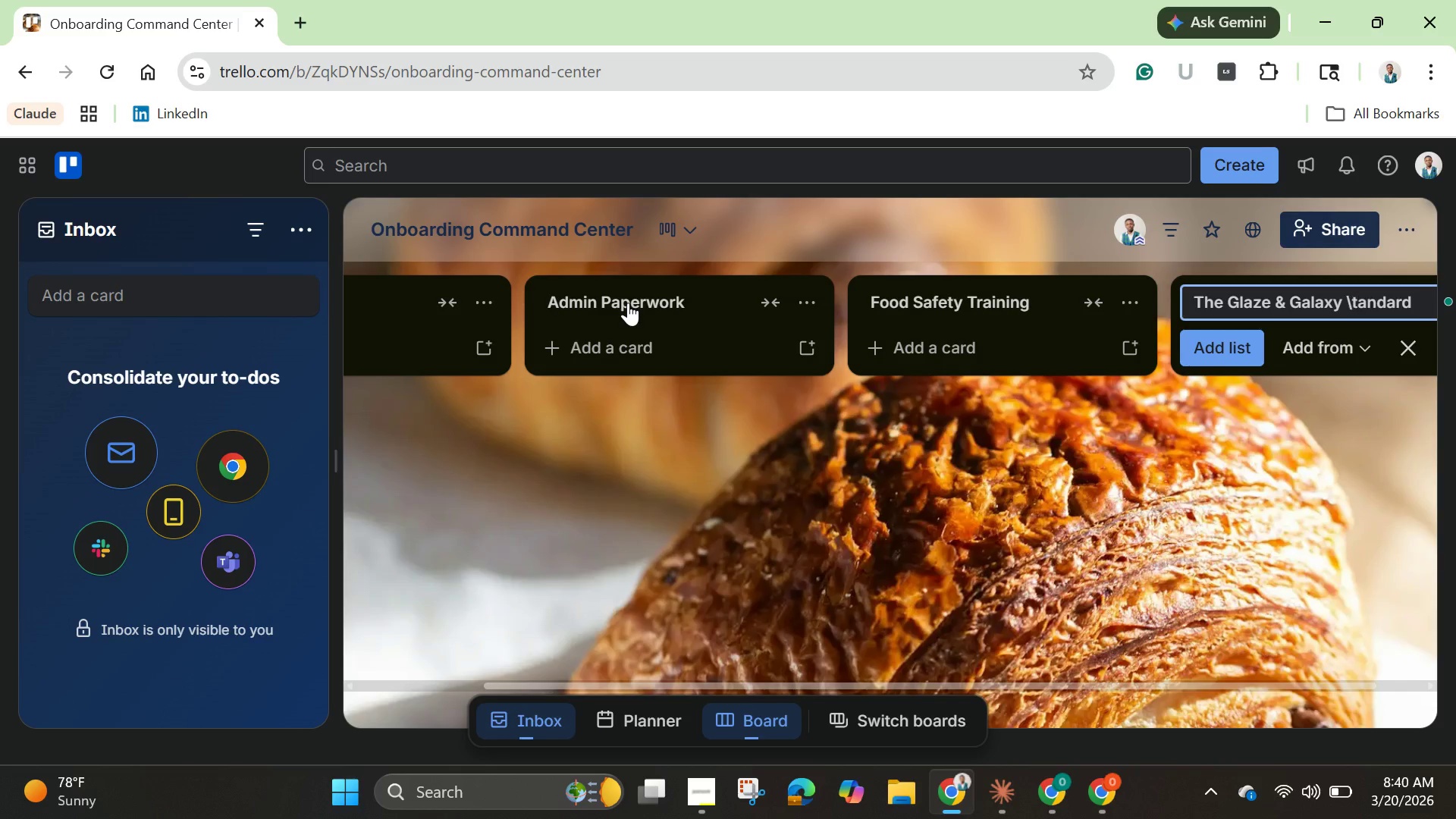 
key(Backspace)
 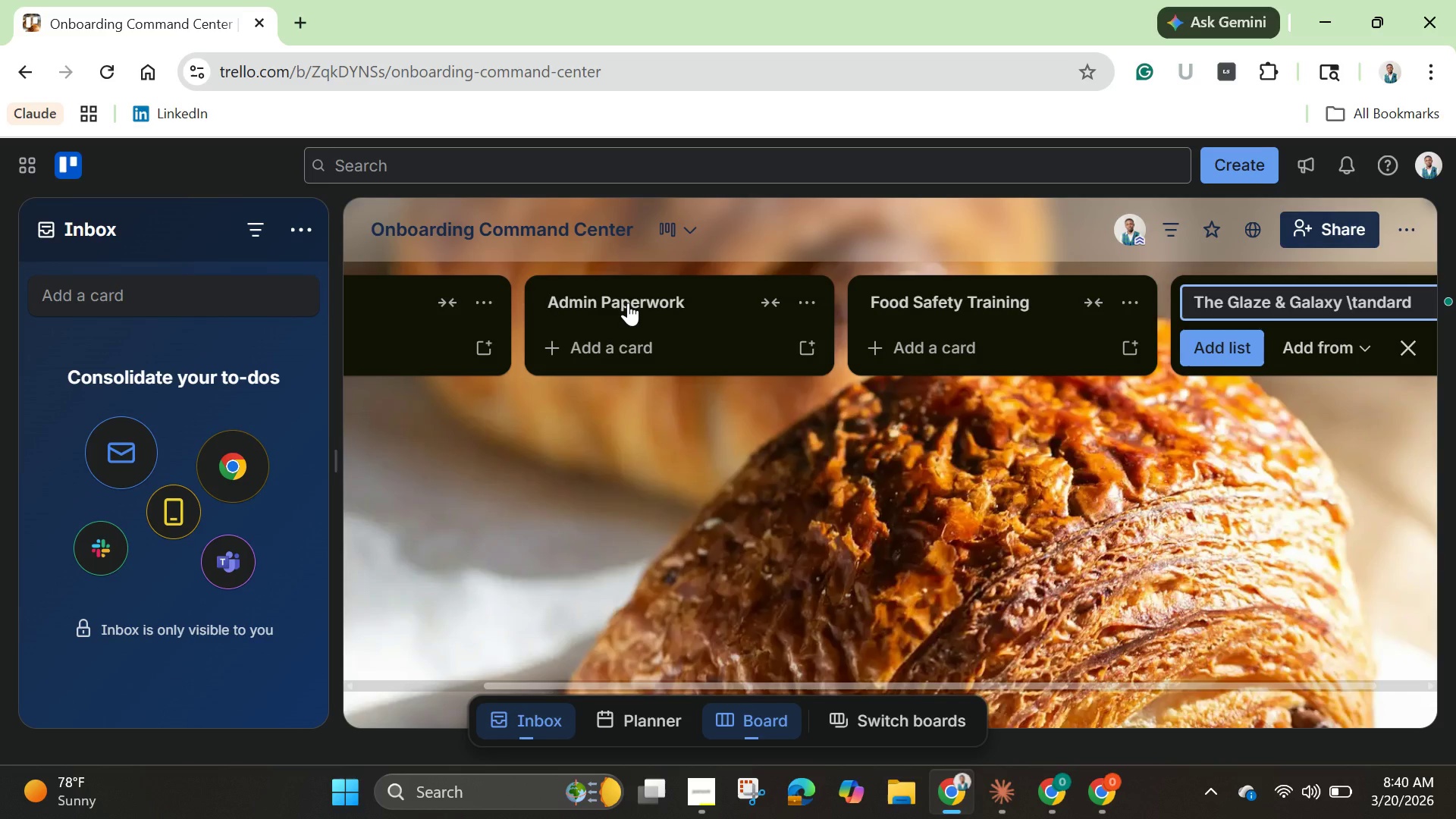 
key(Backspace)
 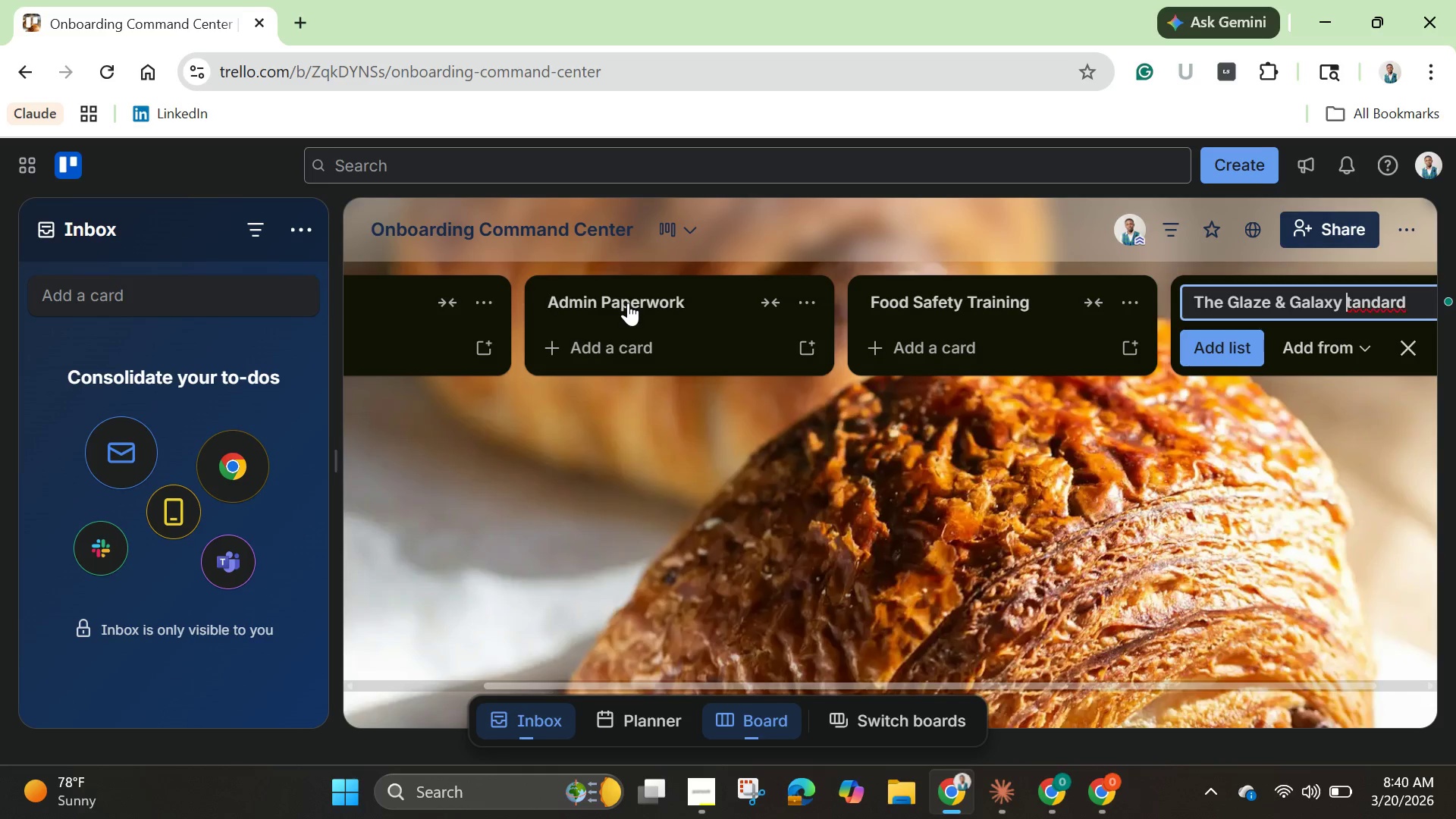 
key(Backspace)
 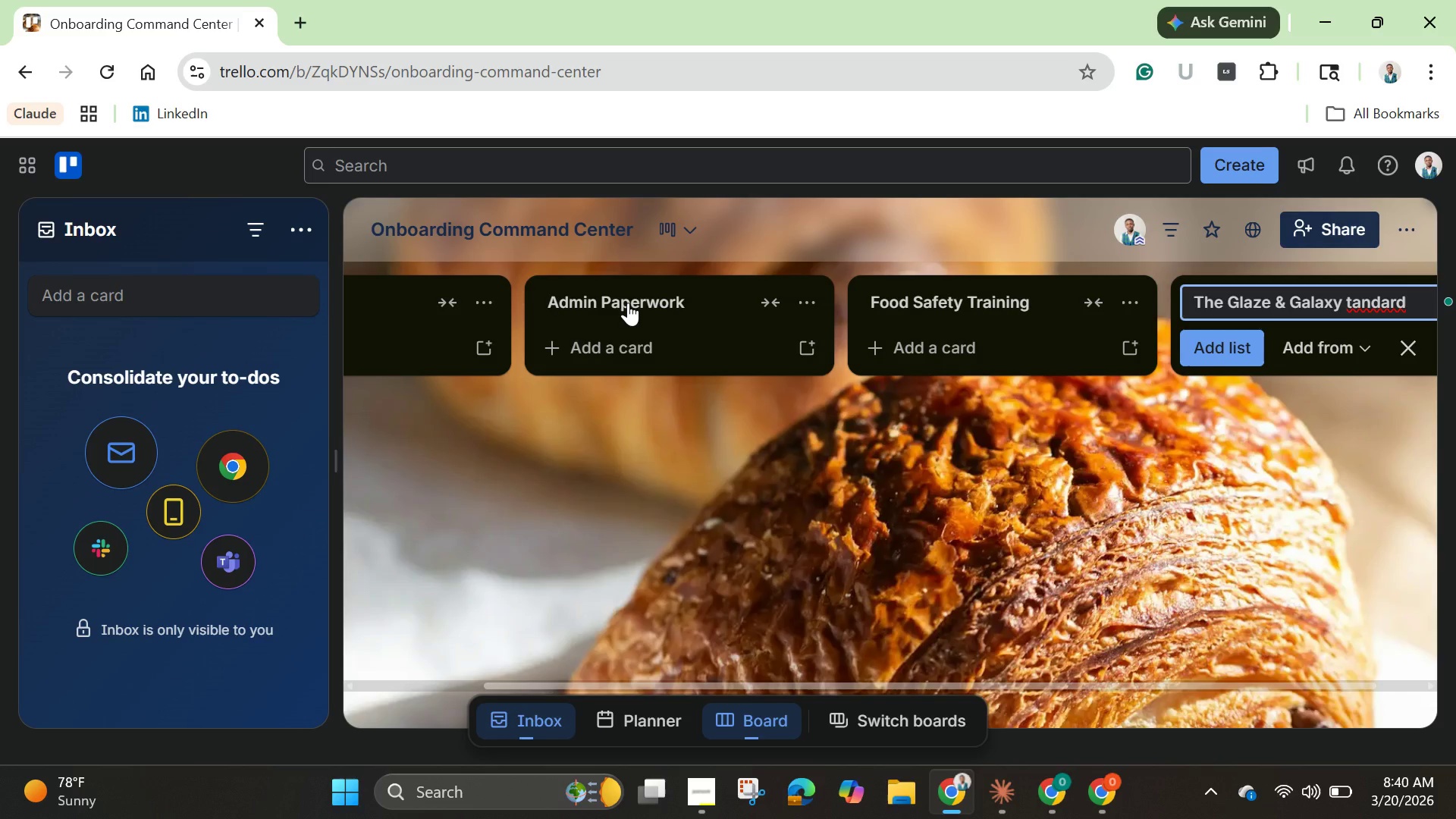 
key(Shift+S)
 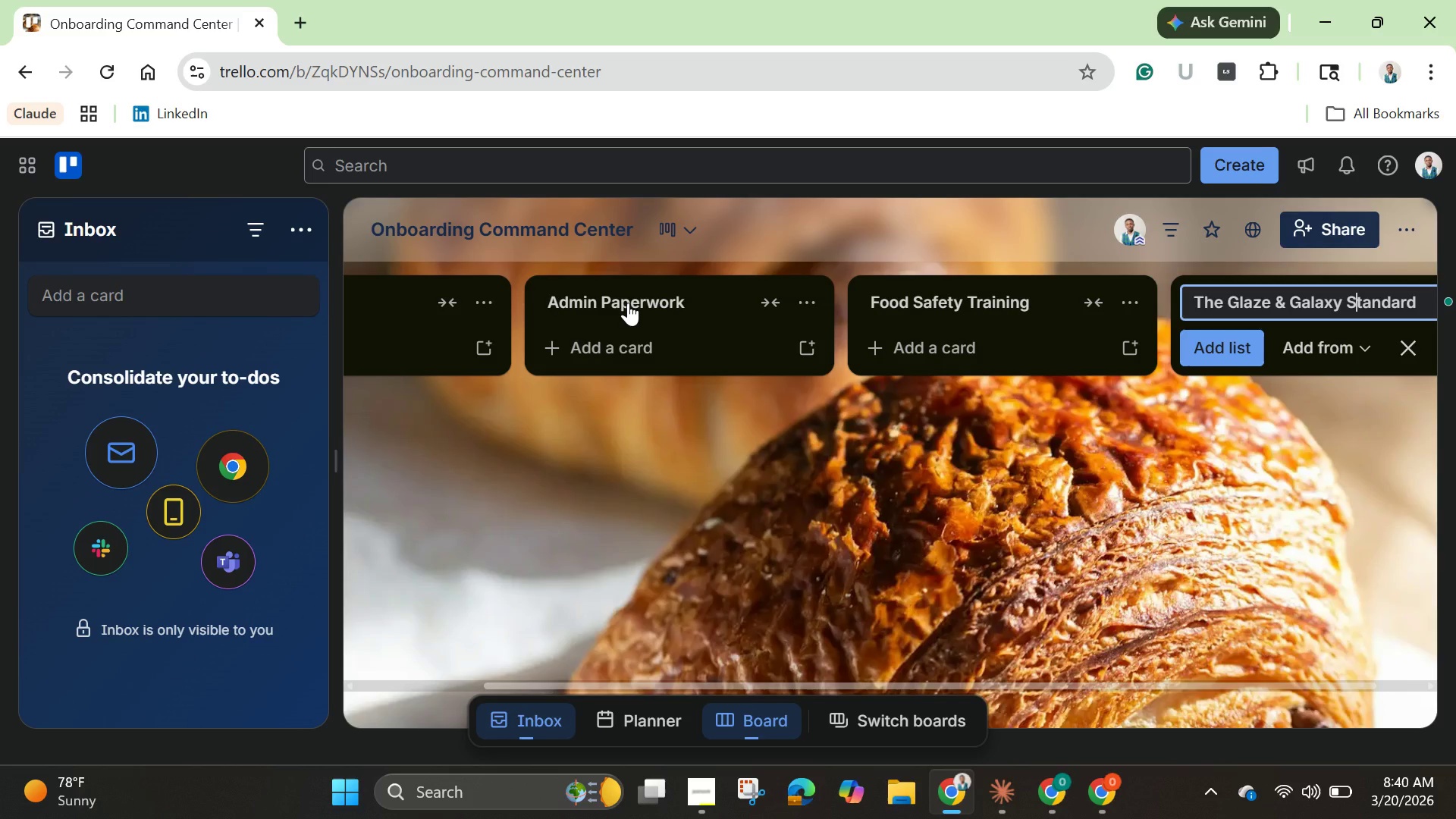 
wait(9.09)
 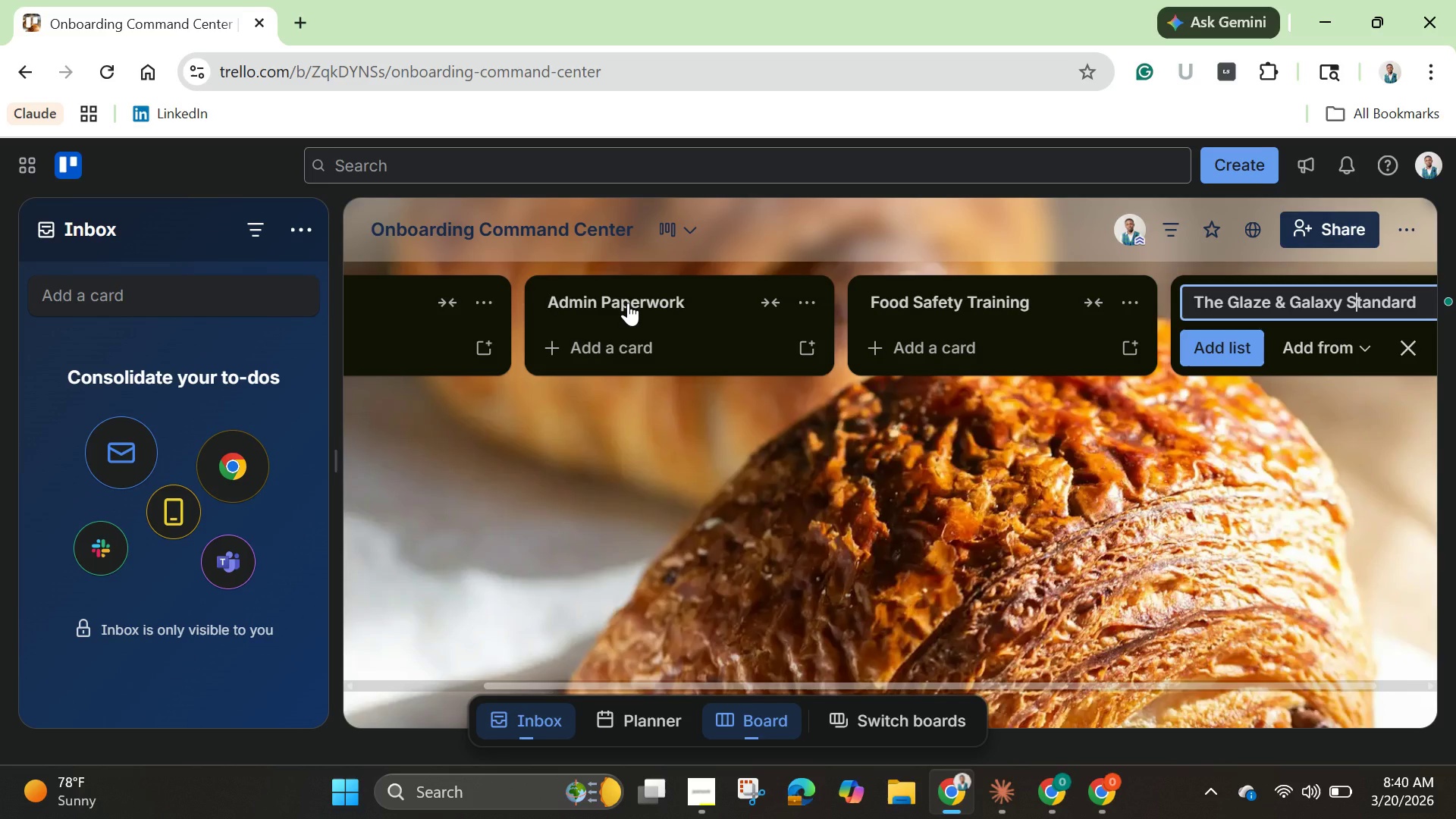 
key(Enter)
 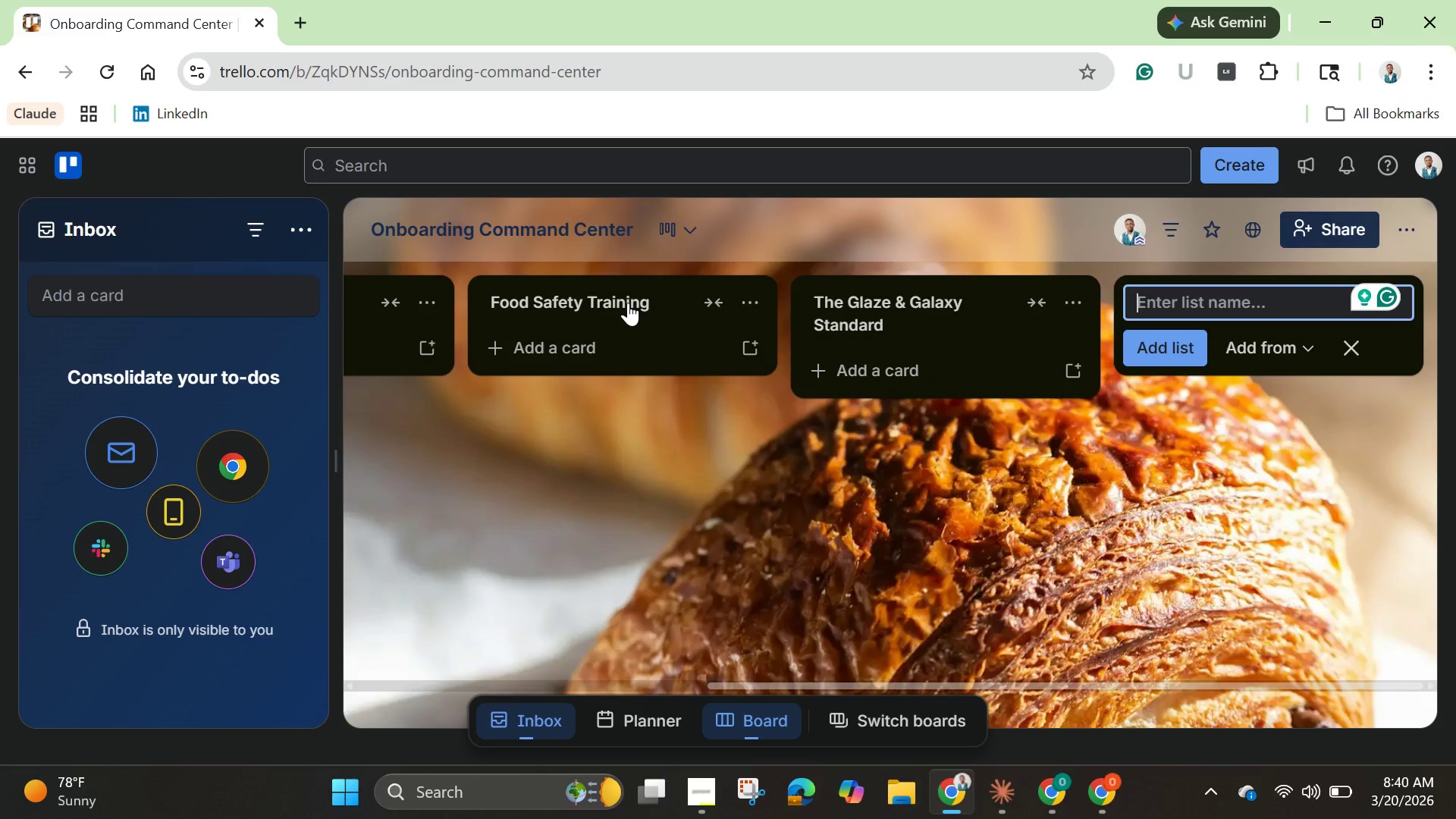 
type(Full)
 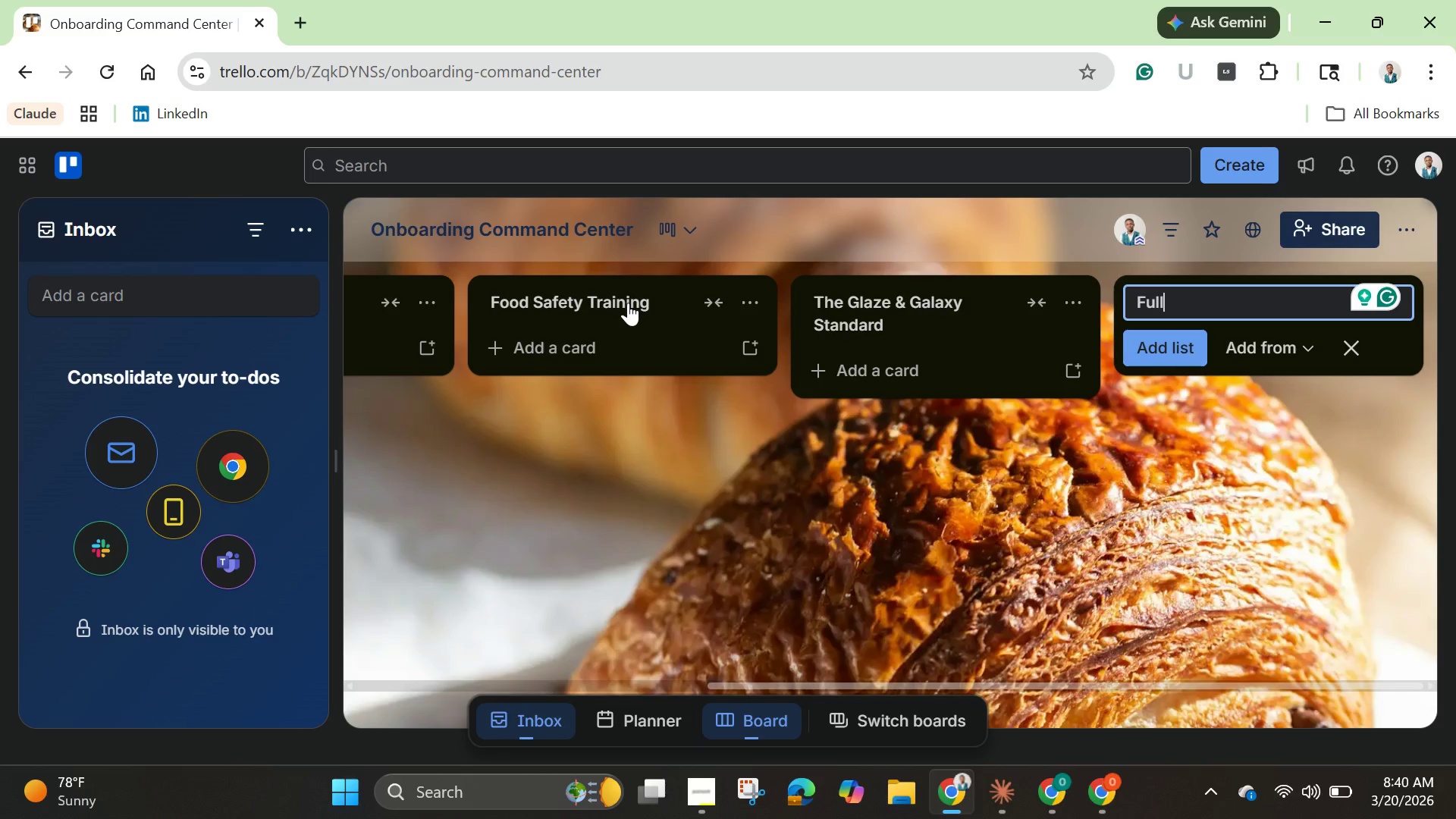 
type(y Certified)
 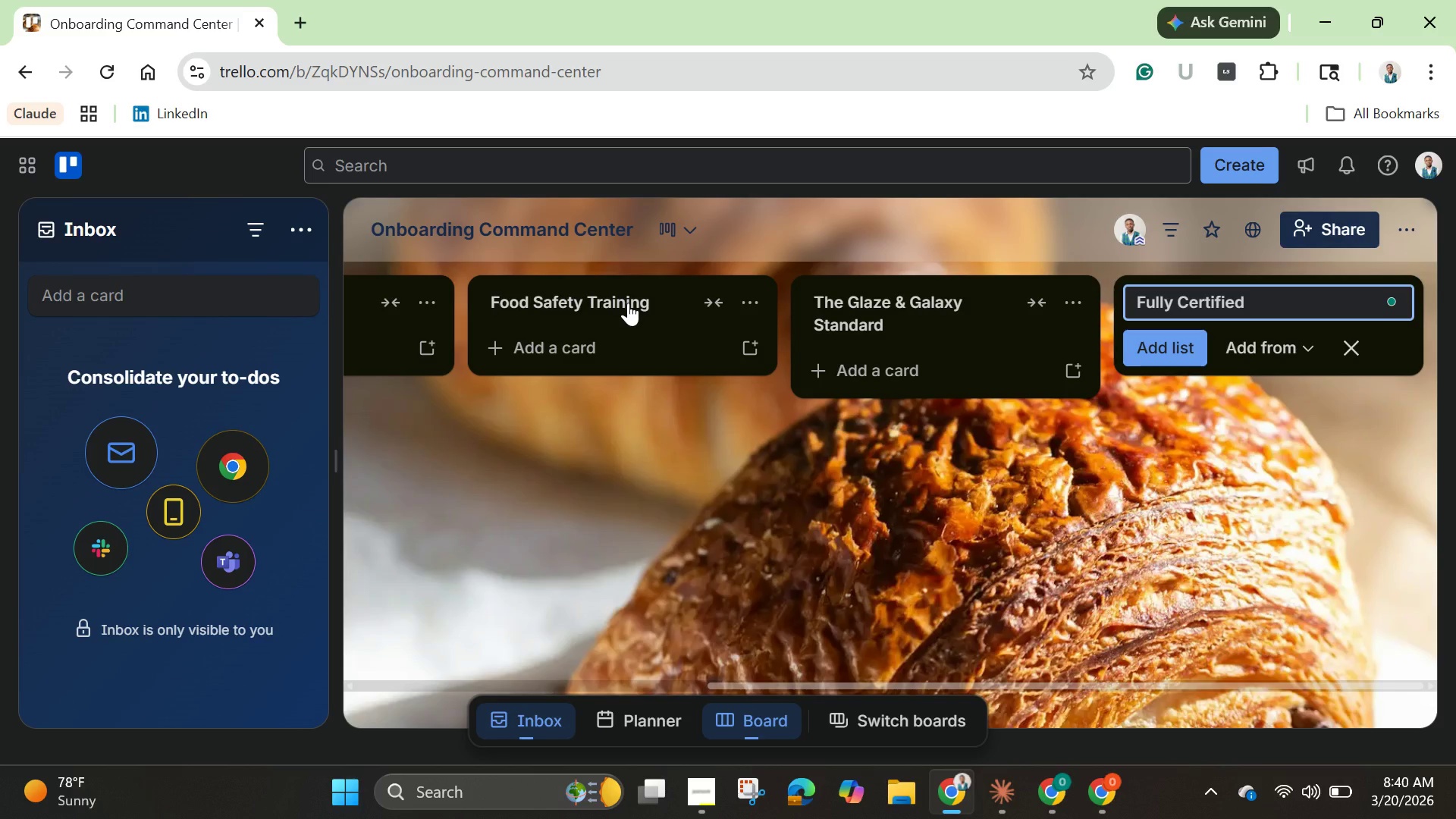 
key(Enter)
 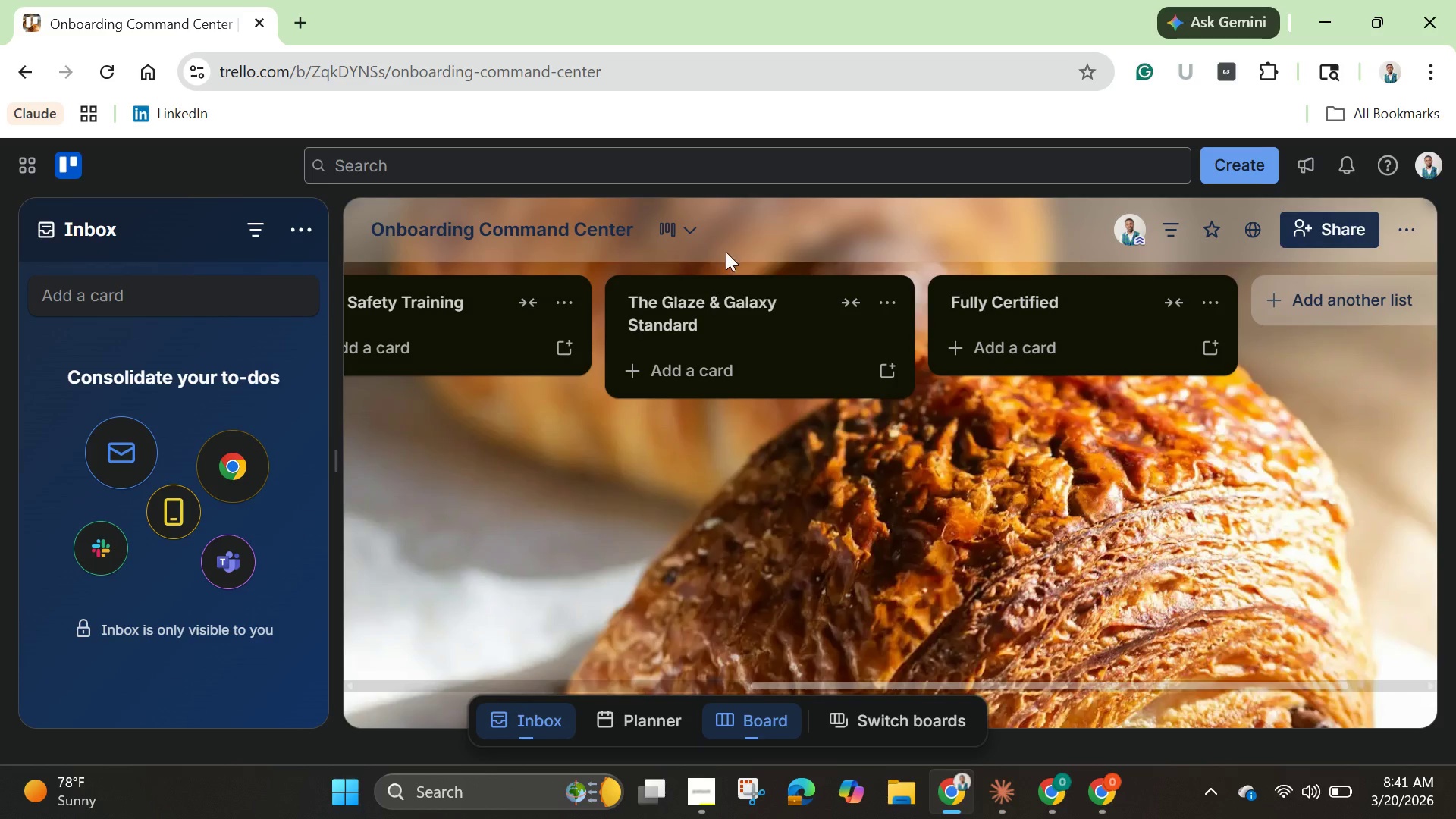 
wait(56.48)
 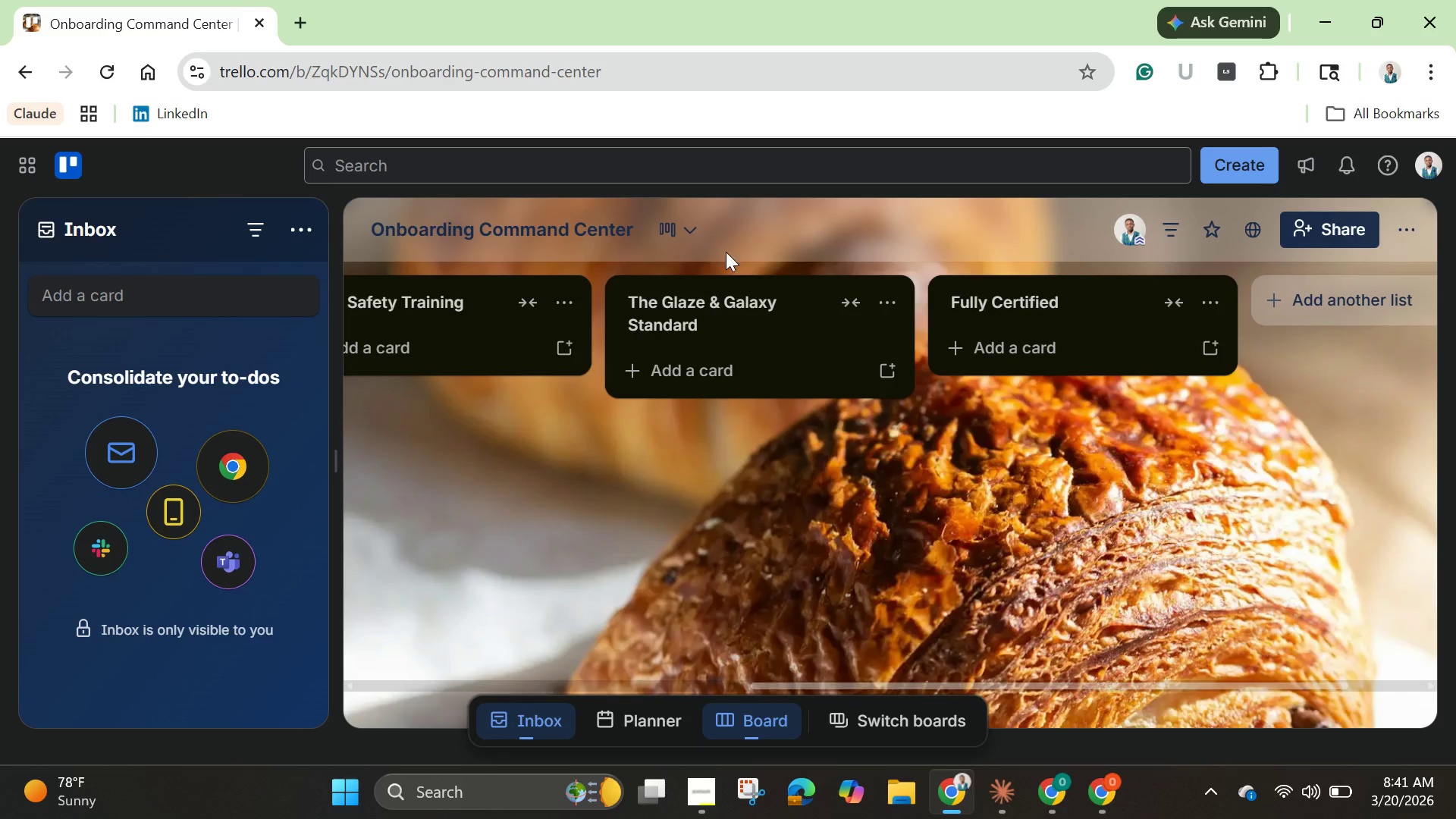 
left_click([74, 165])
 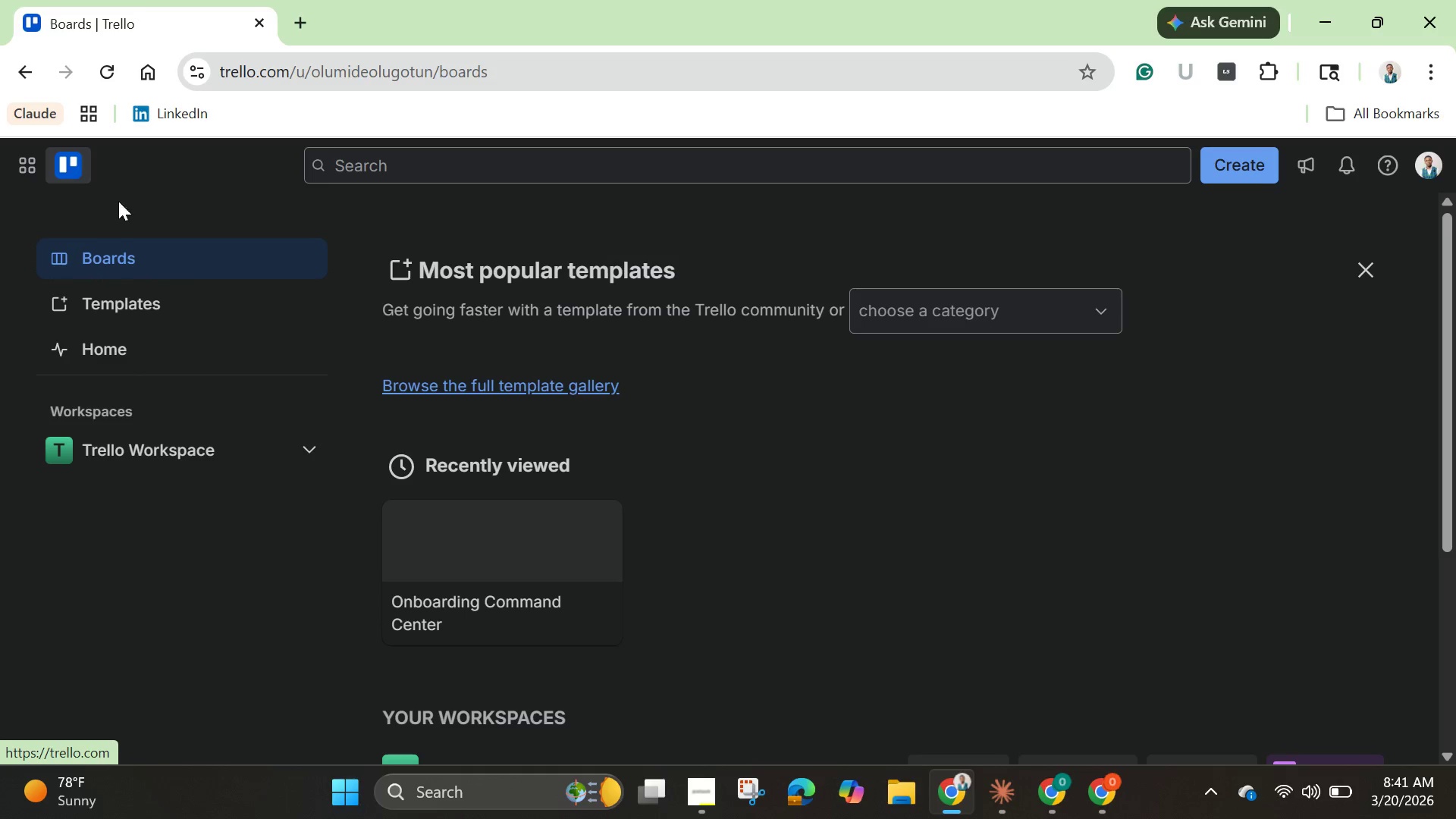 
mouse_move([590, 513])
 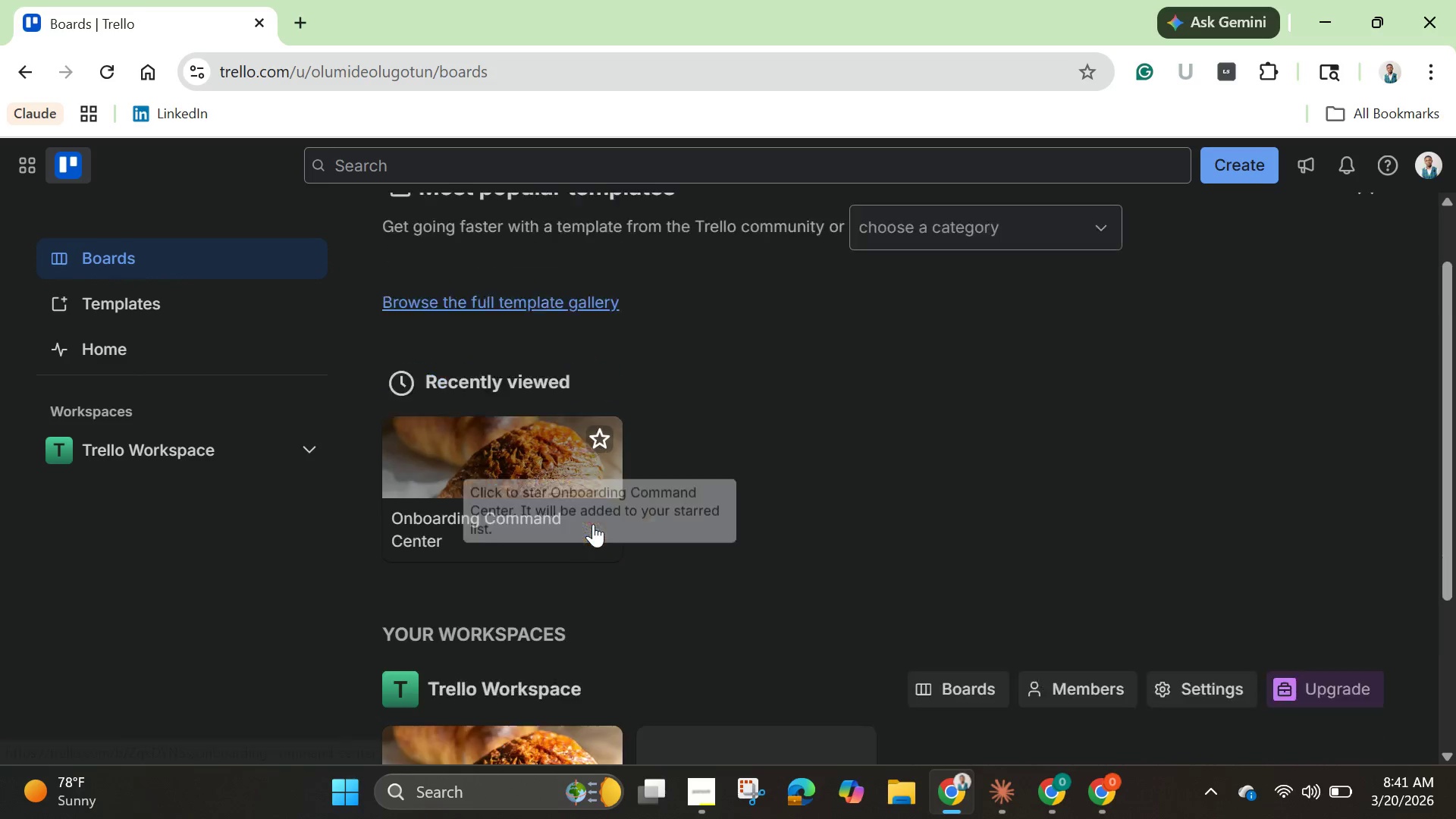 
scroll: coordinate [593, 524], scroll_direction: down, amount: 2.0
 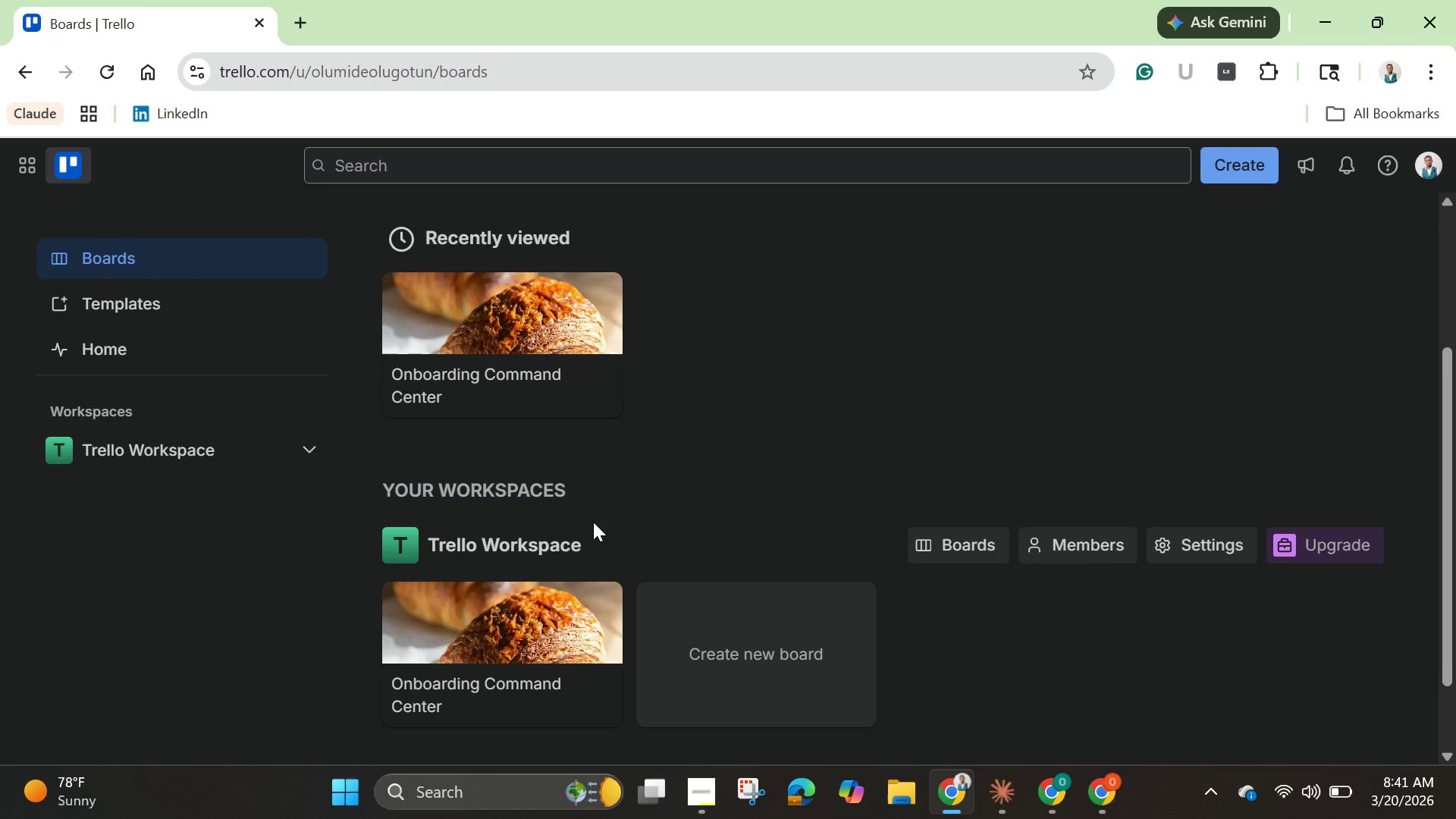 
scroll: coordinate [593, 522], scroll_direction: up, amount: 2.0
 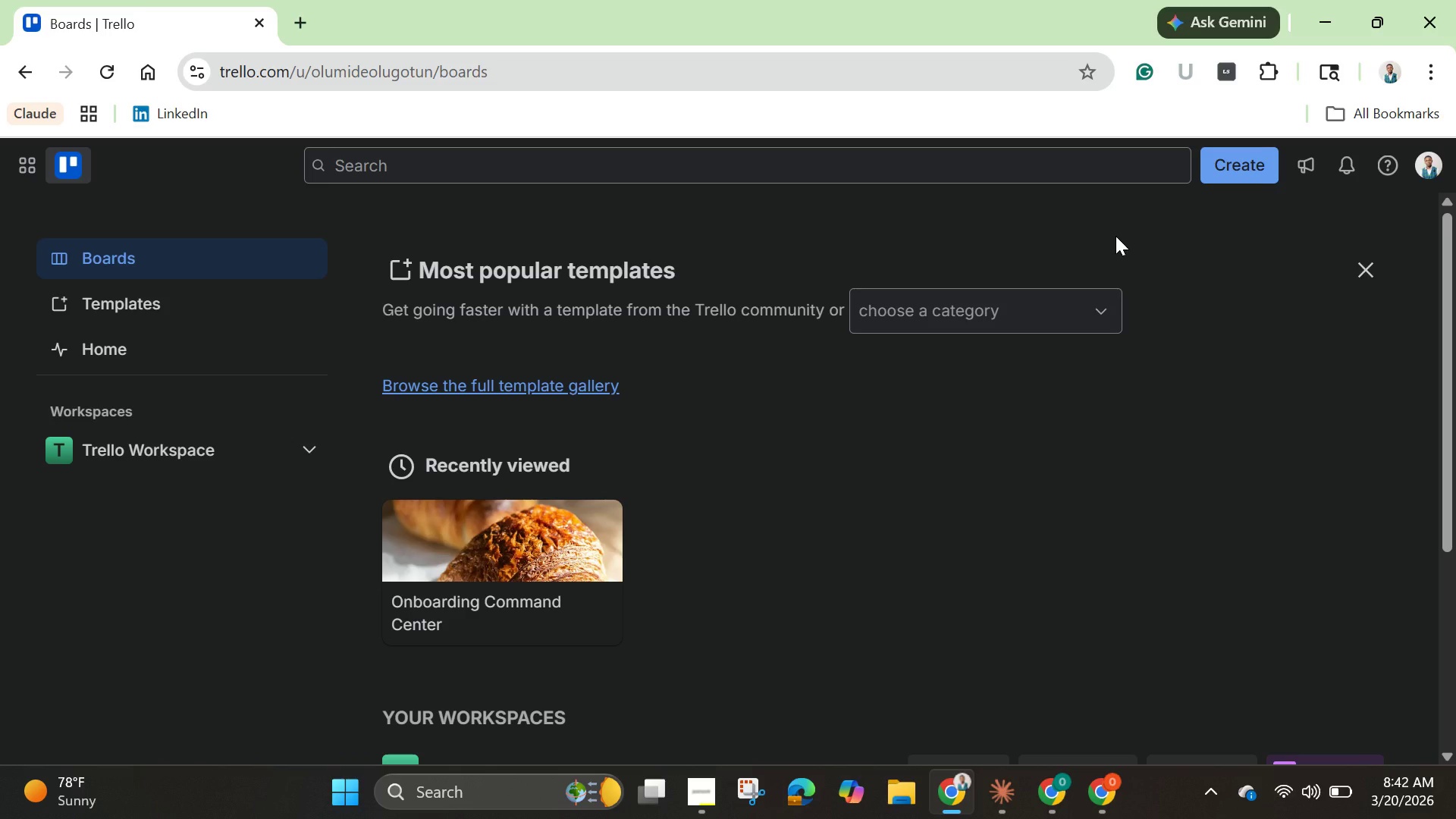 
wait(13.5)
 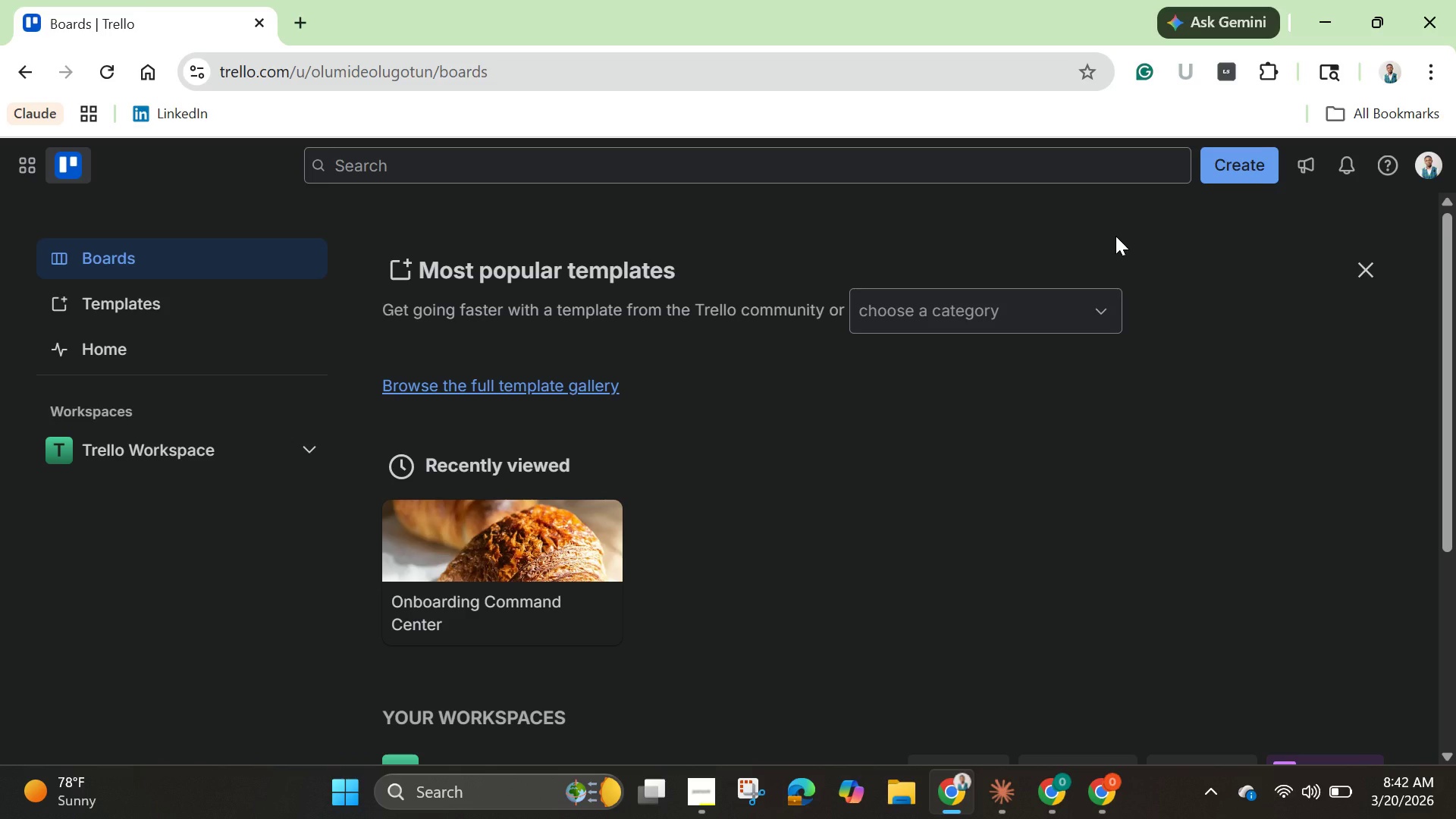 
left_click([1240, 173])
 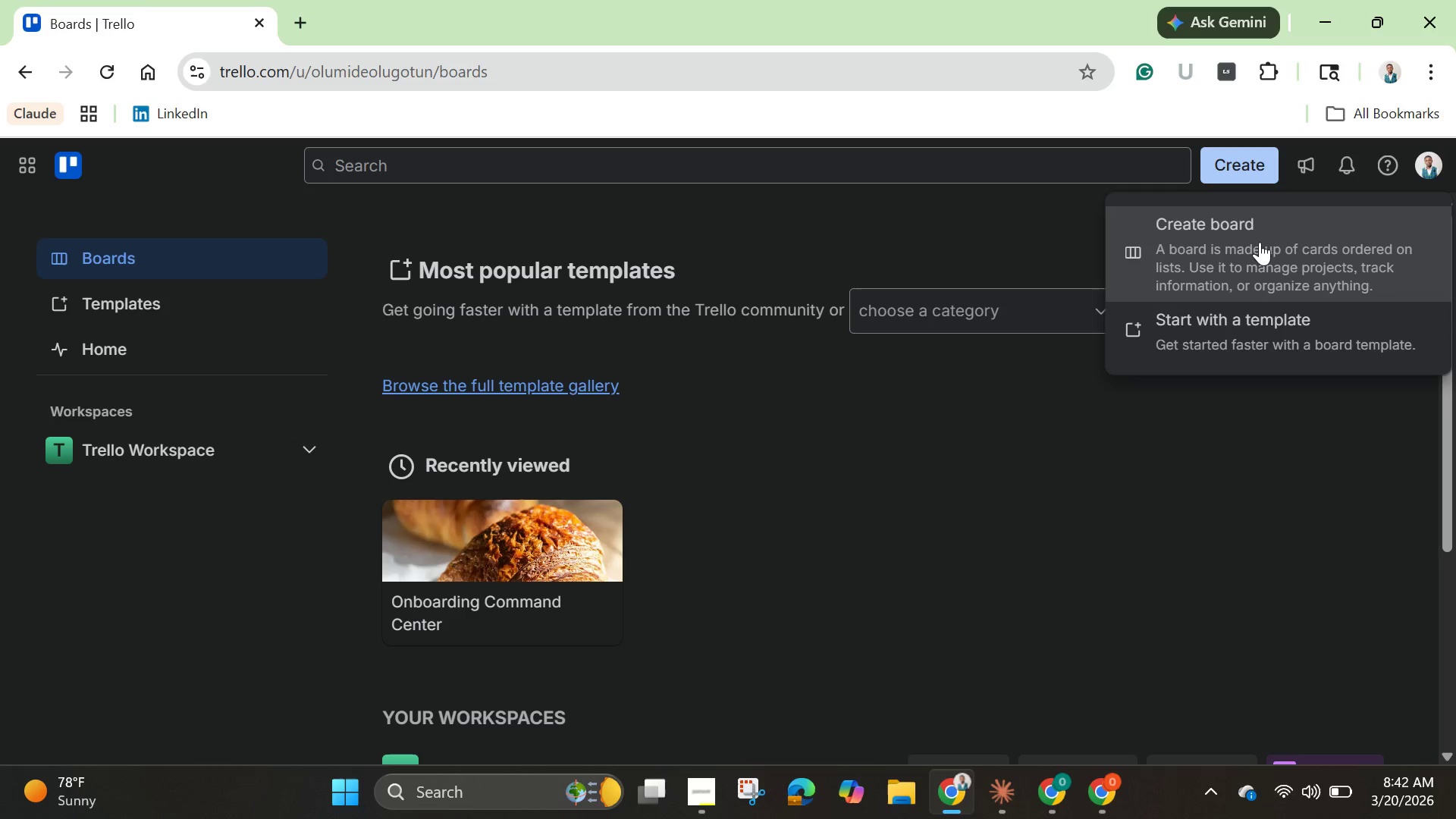 
left_click([1260, 242])
 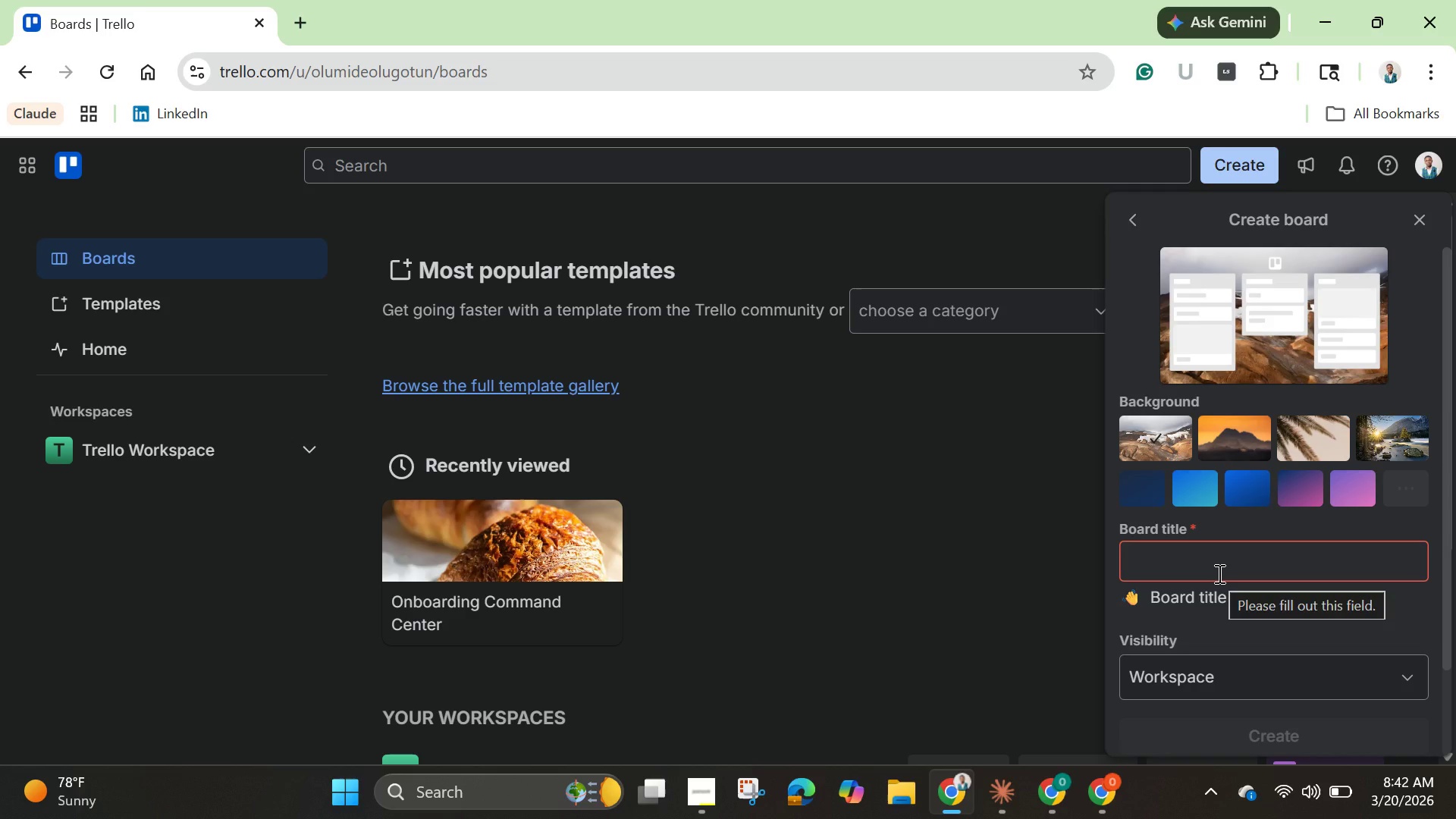 
wait(6.58)
 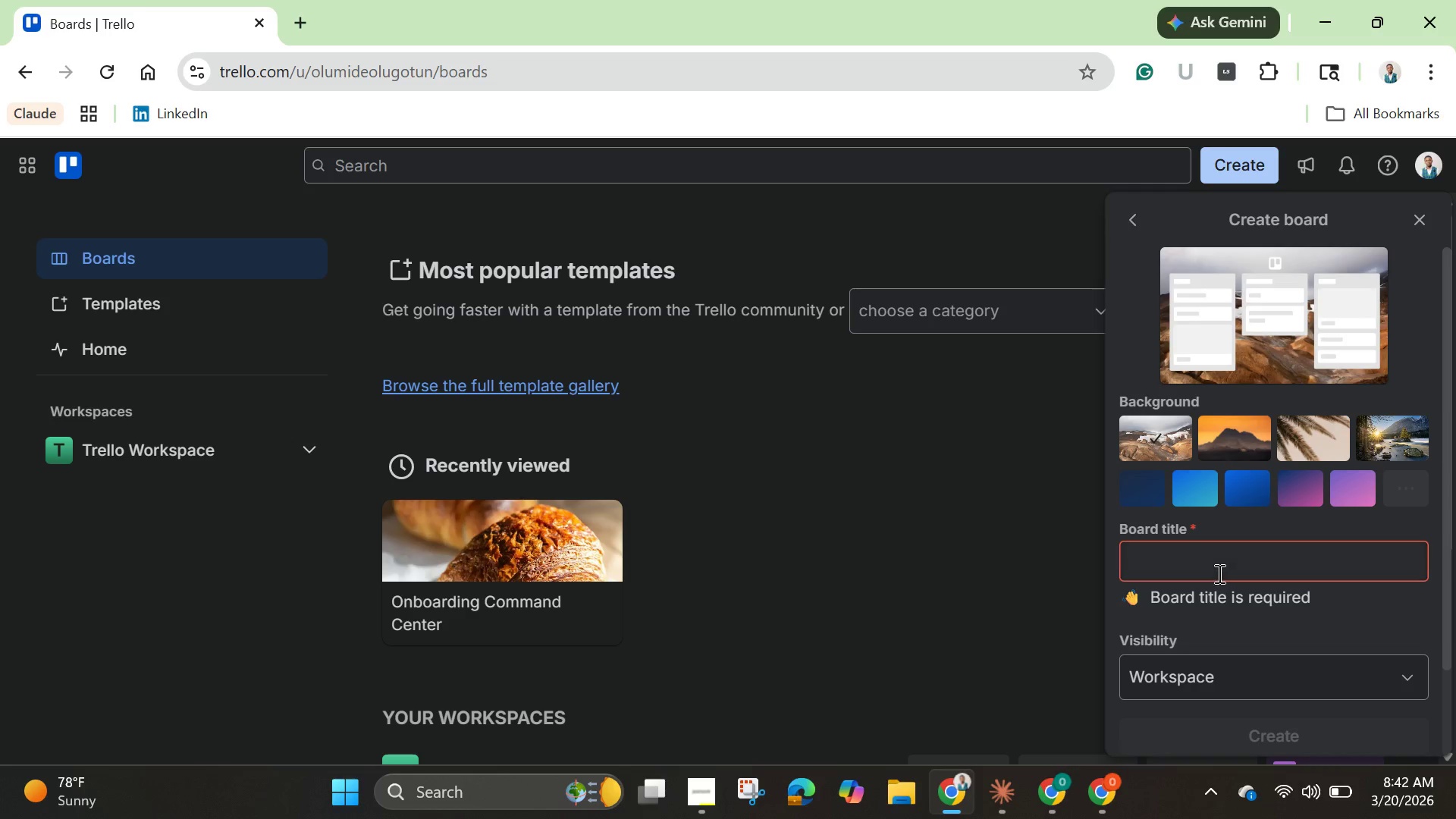 
left_click([1218, 573])
 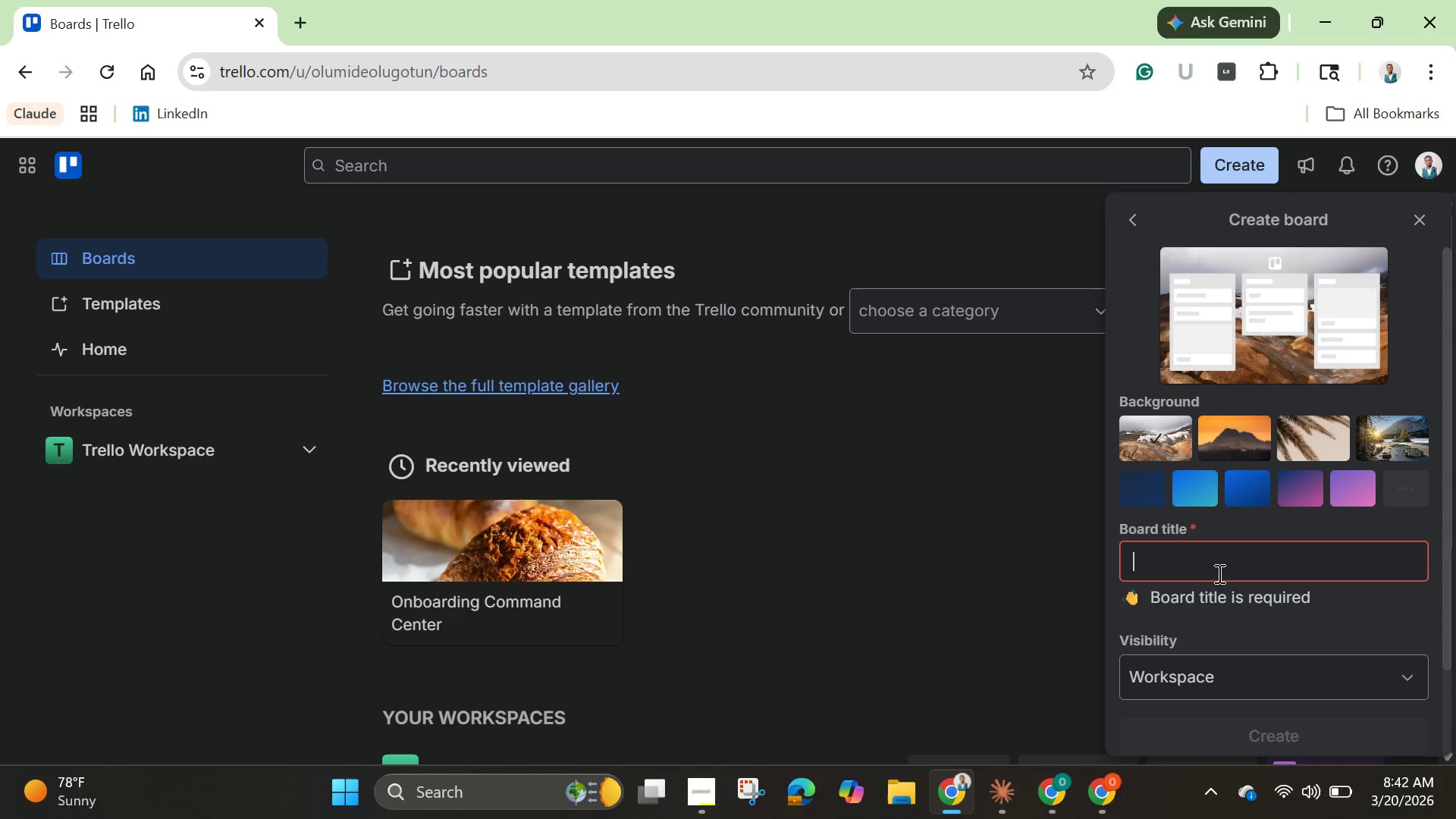 
type(Production Pa)
key(Backspace)
type(ipeline)
 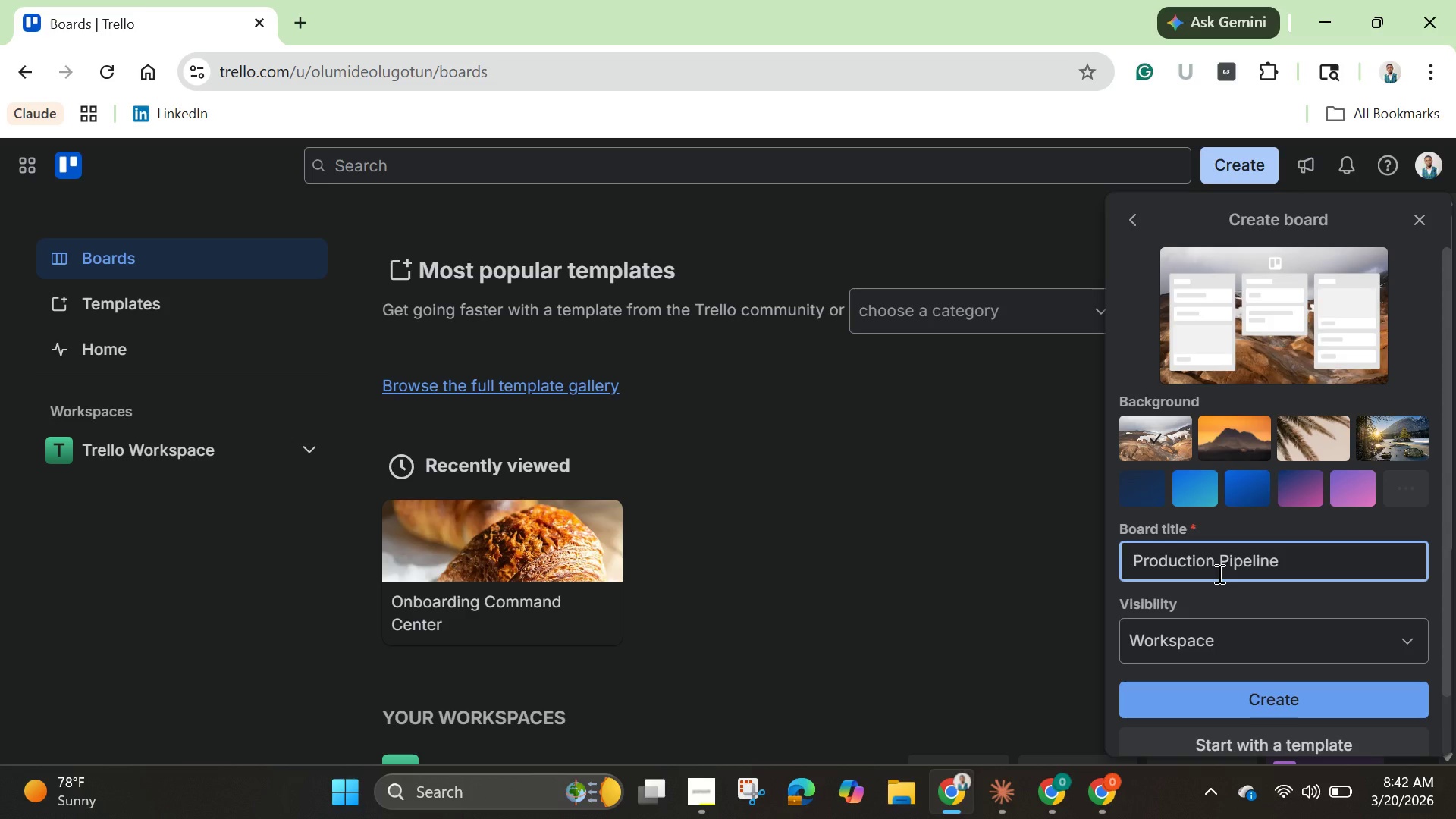 
left_click([1304, 640])
 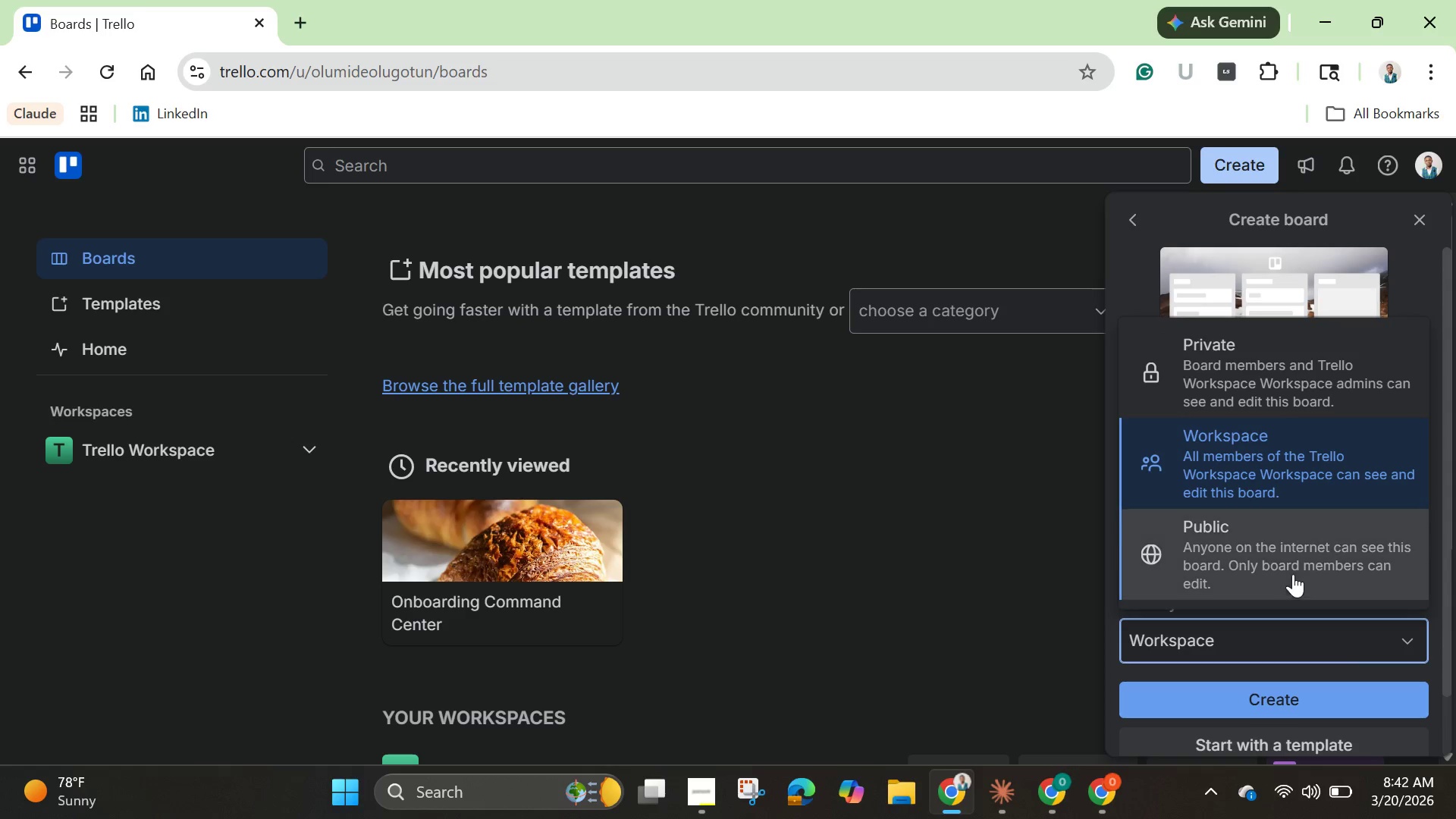 
left_click([1293, 574])
 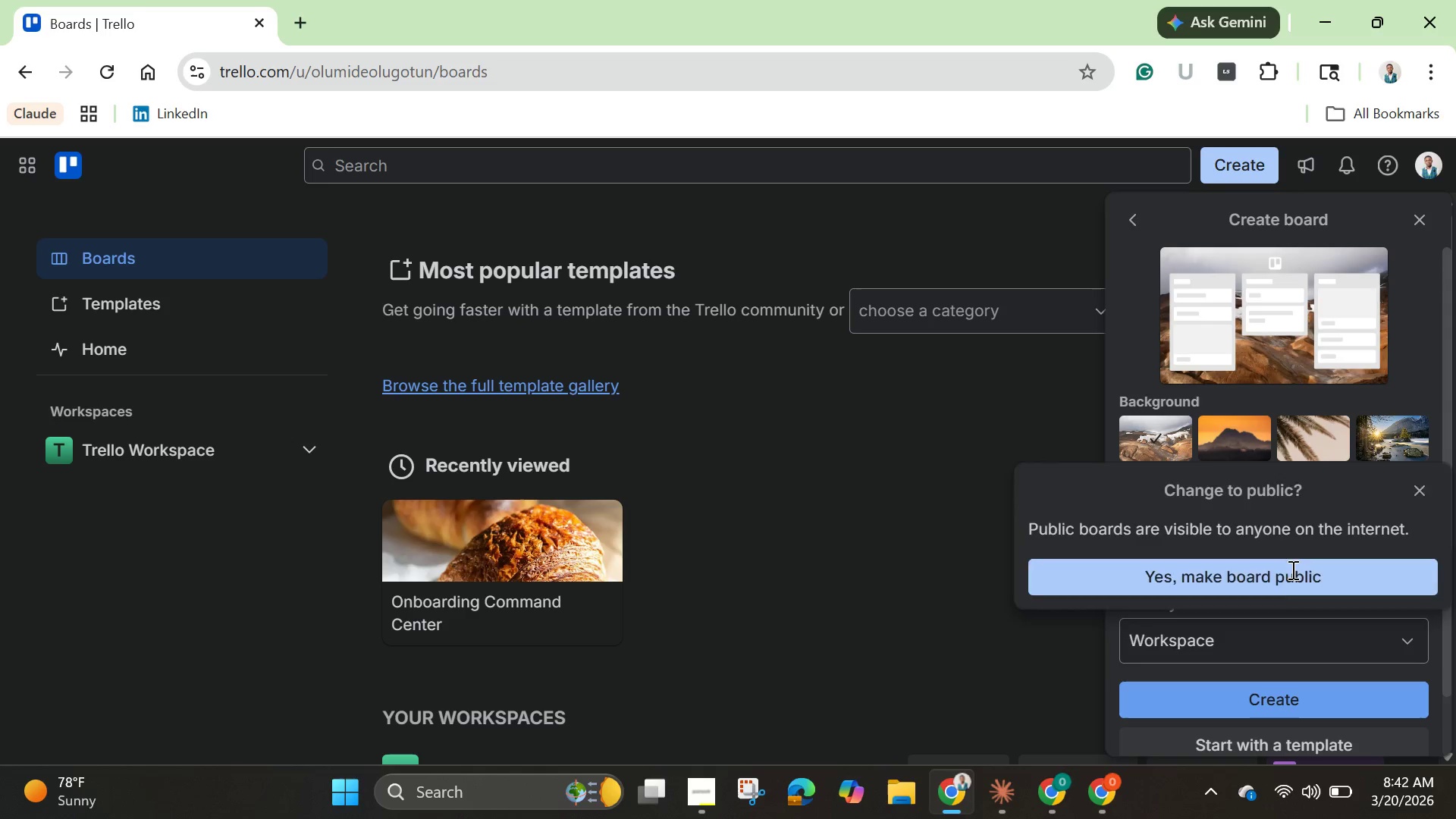 
left_click([1291, 570])
 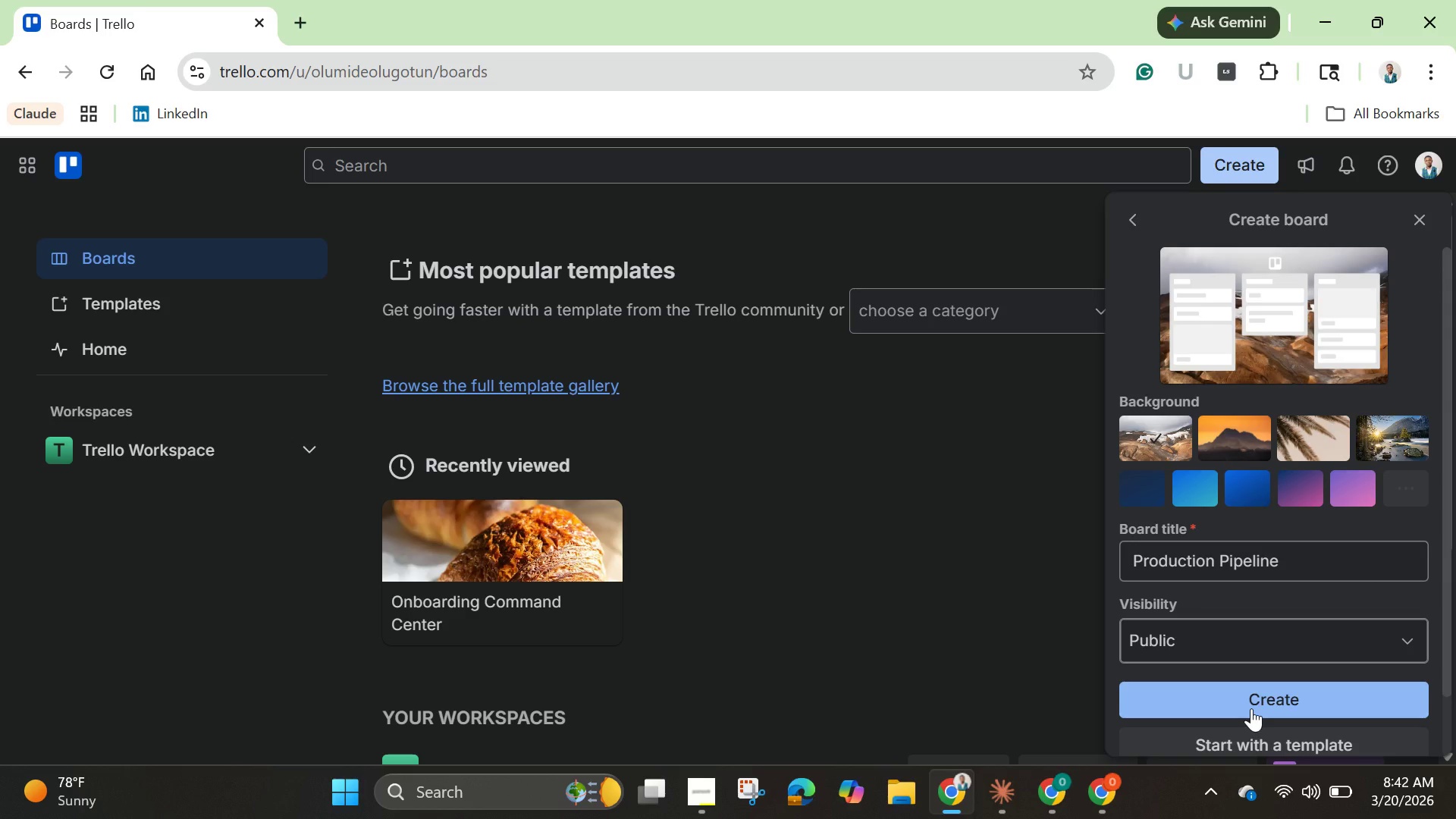 
left_click([1251, 708])
 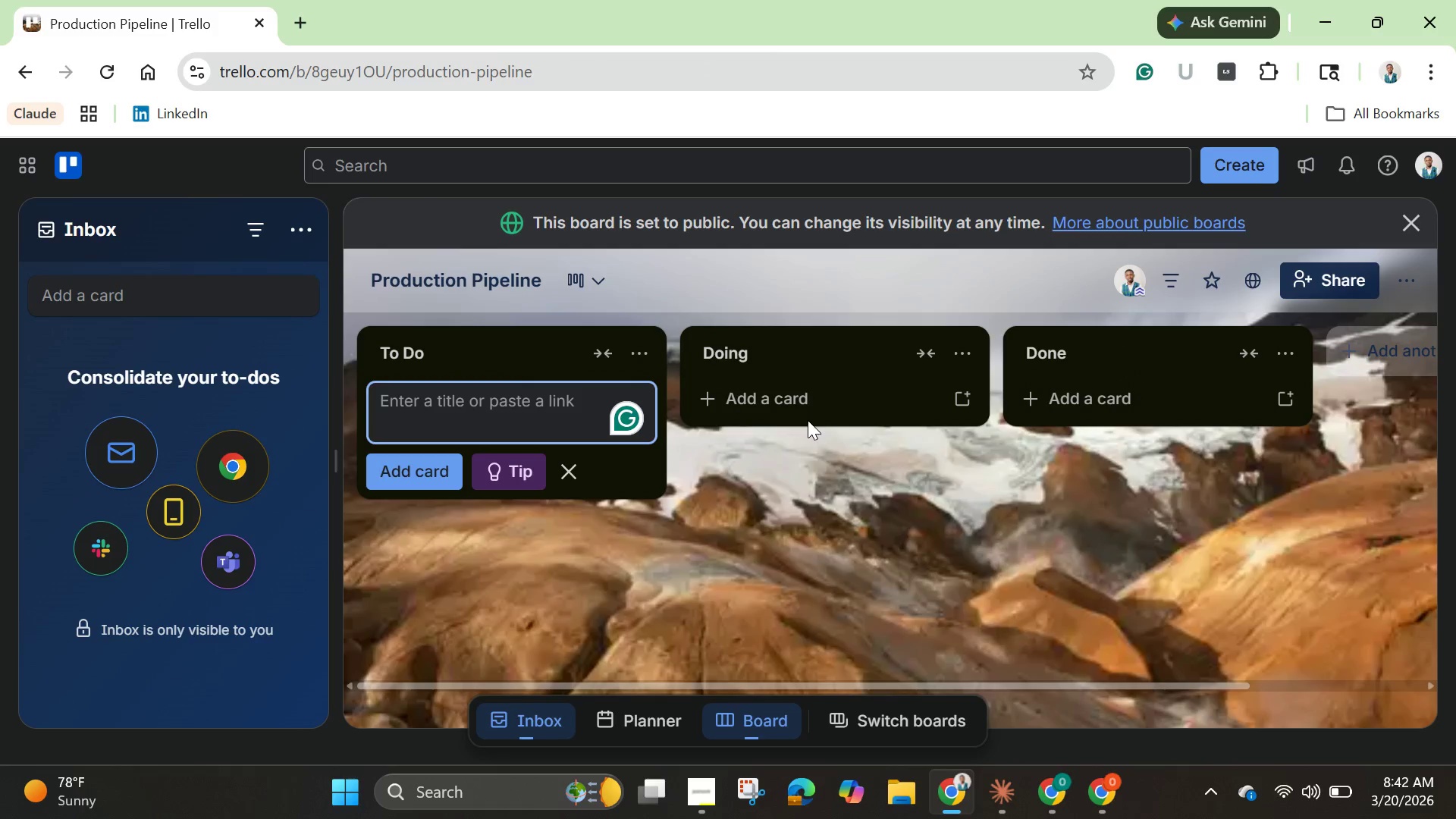 
left_click([639, 343])
 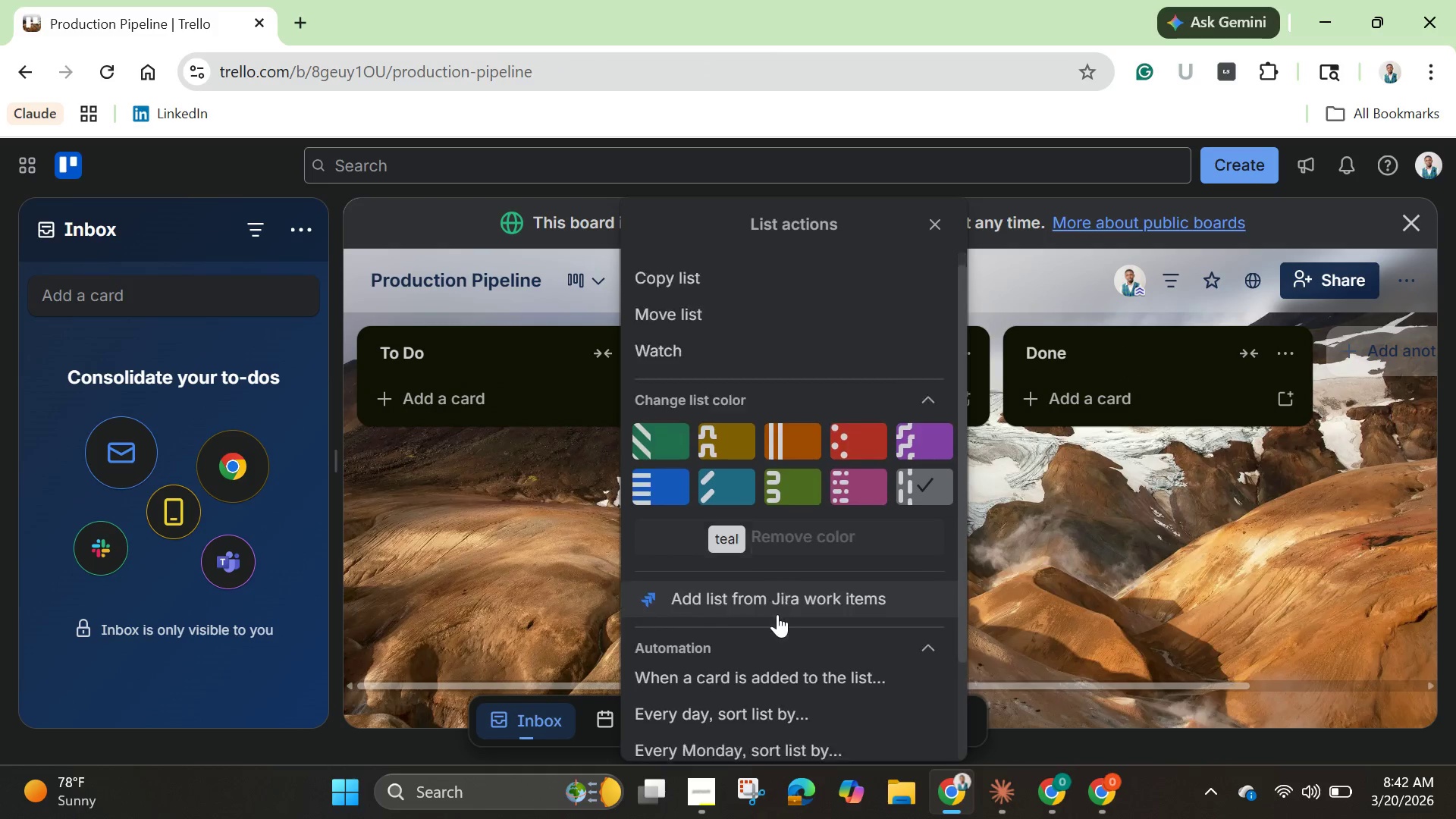 
scroll: coordinate [777, 614], scroll_direction: down, amount: 4.0
 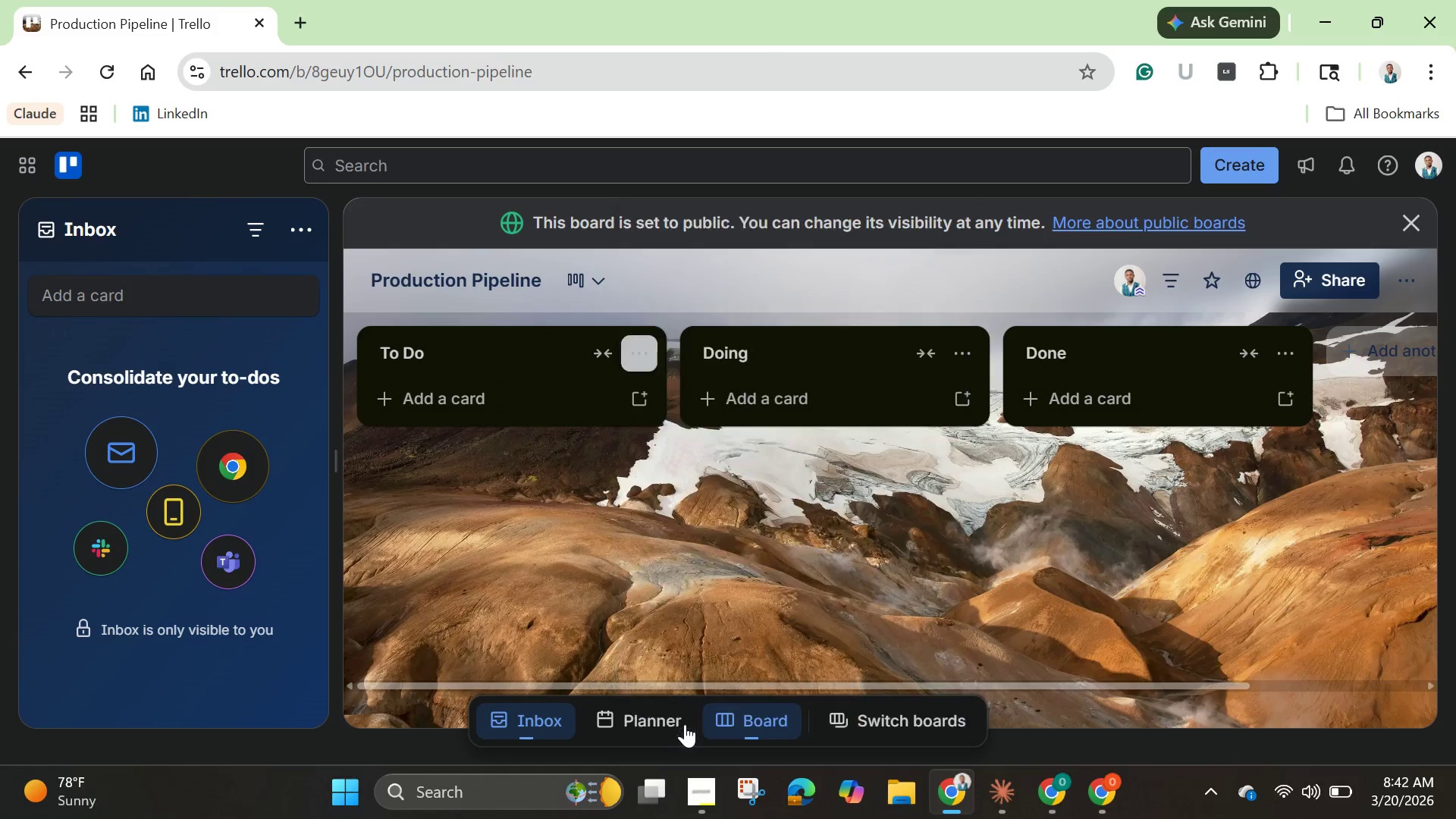 
left_click([685, 724])
 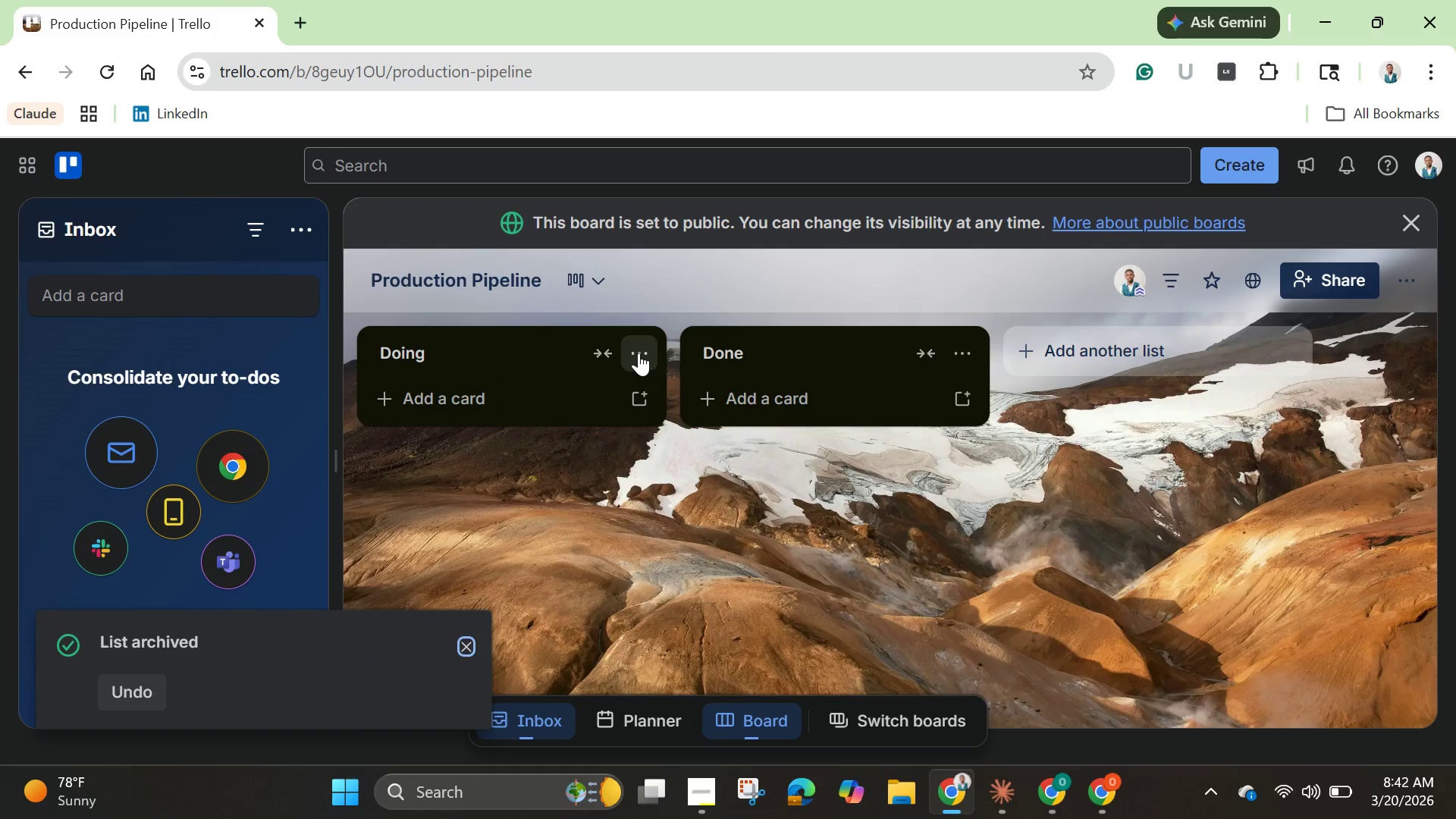 
left_click([639, 353])
 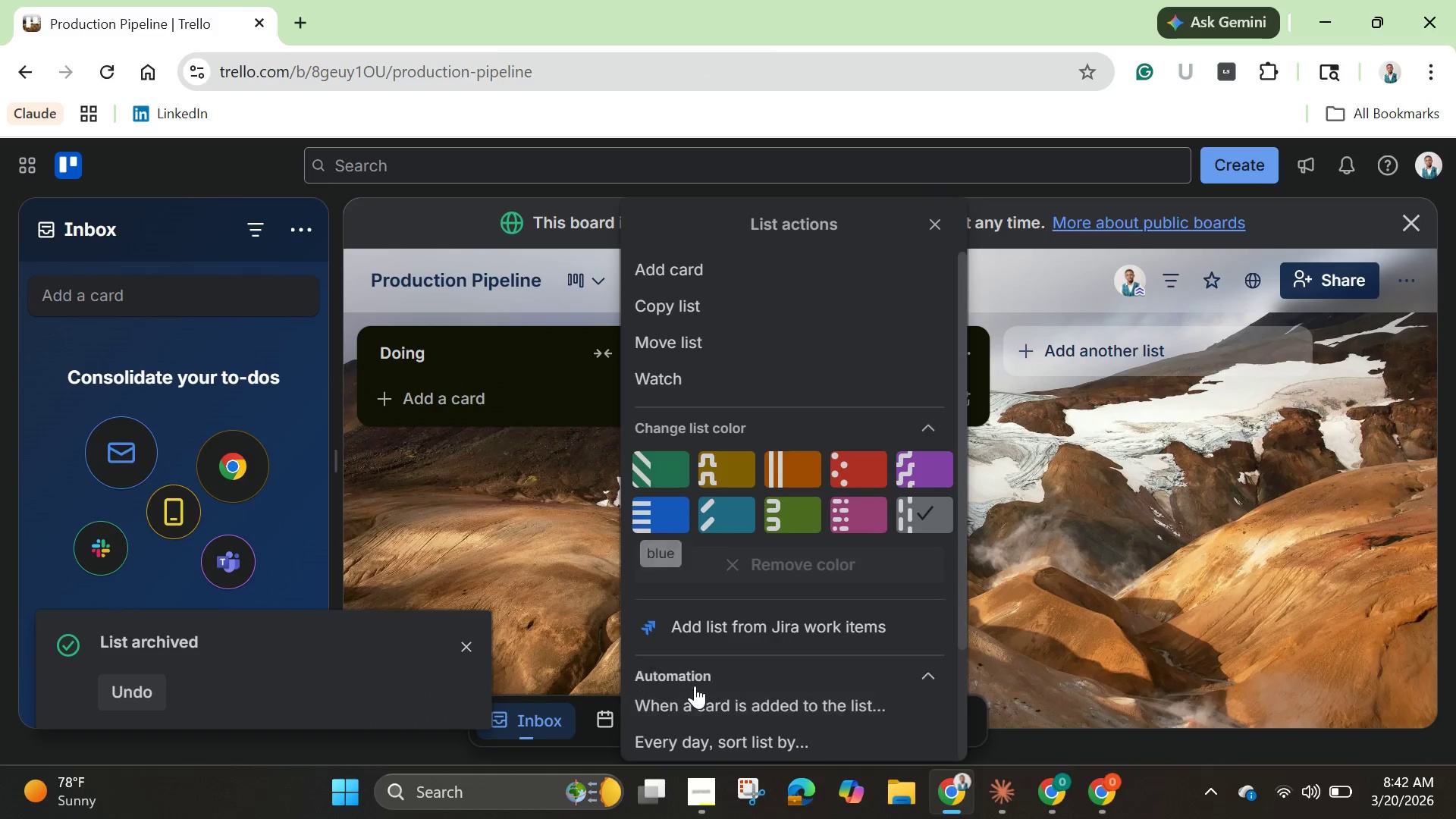 
scroll: coordinate [708, 681], scroll_direction: down, amount: 7.0
 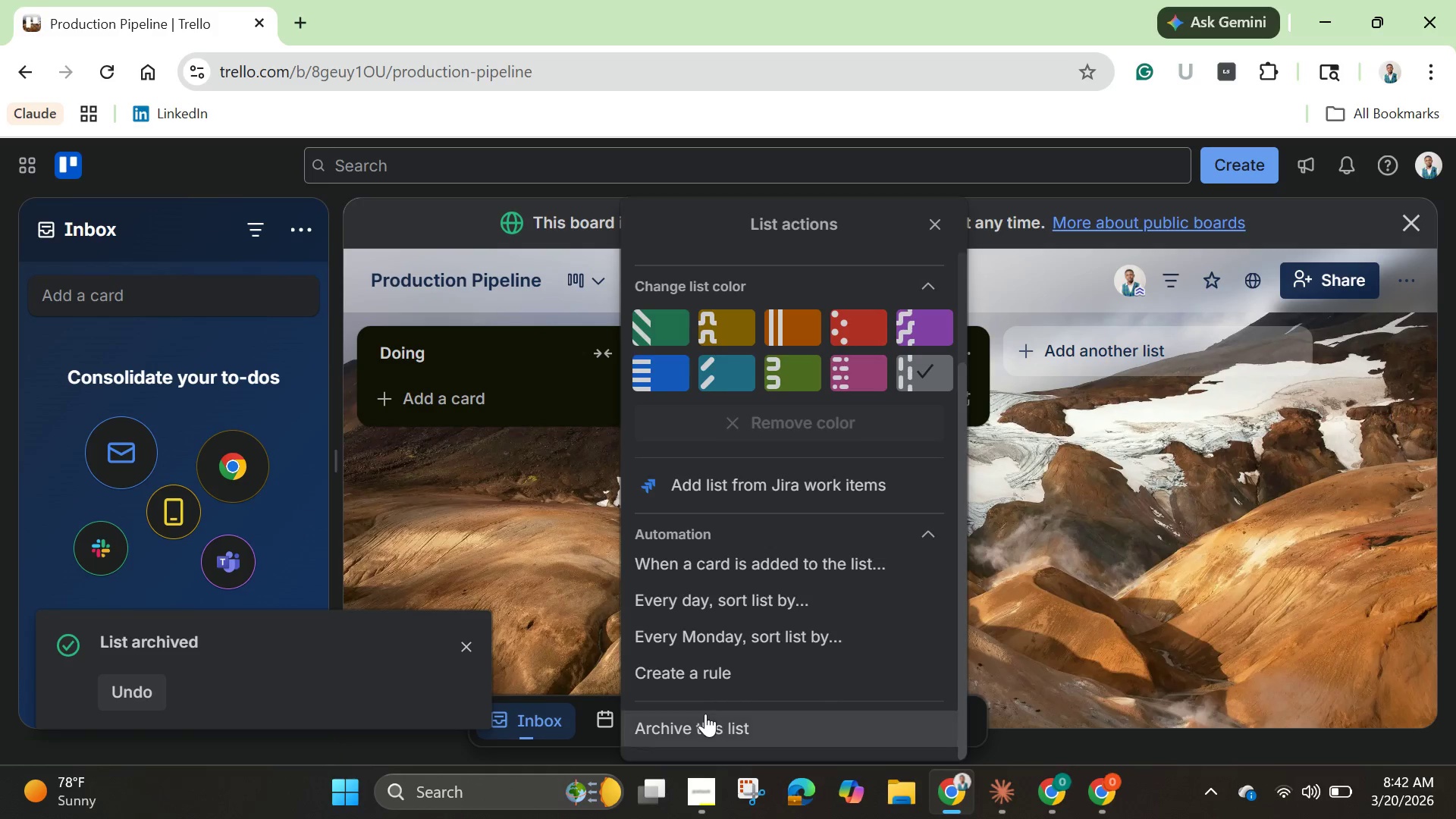 
left_click([705, 714])
 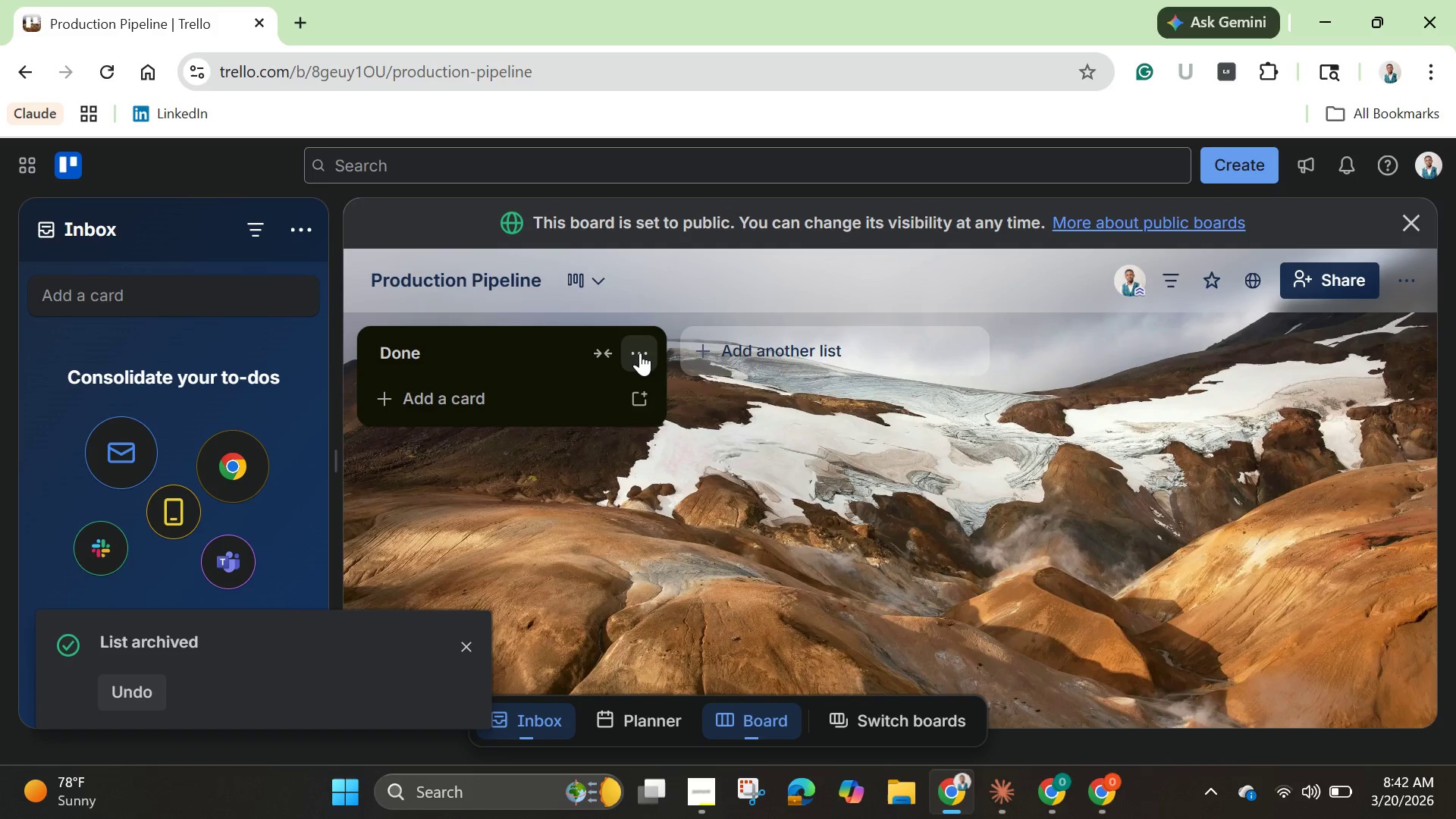 
left_click([640, 353])
 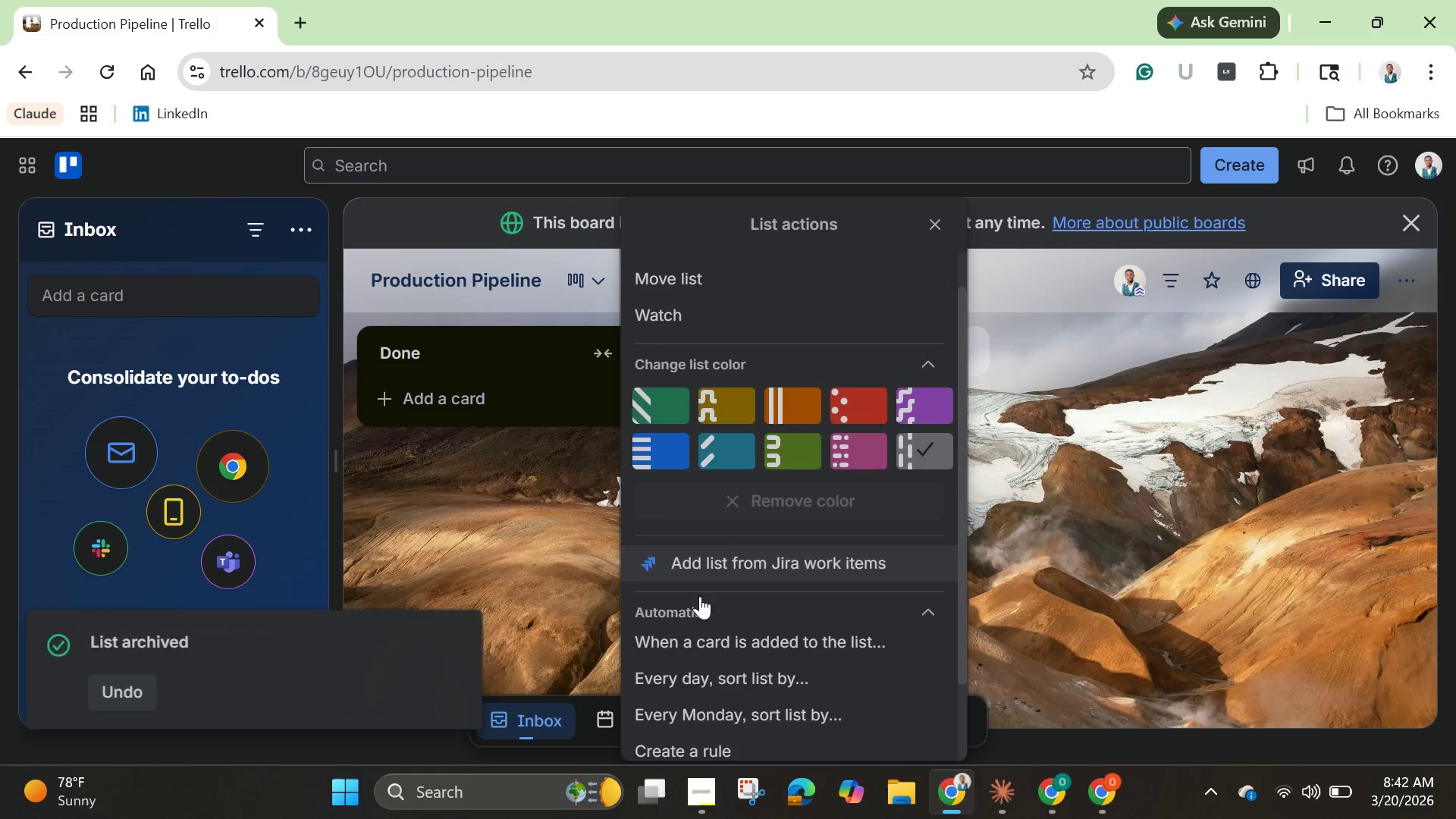 
scroll: coordinate [700, 596], scroll_direction: down, amount: 5.0
 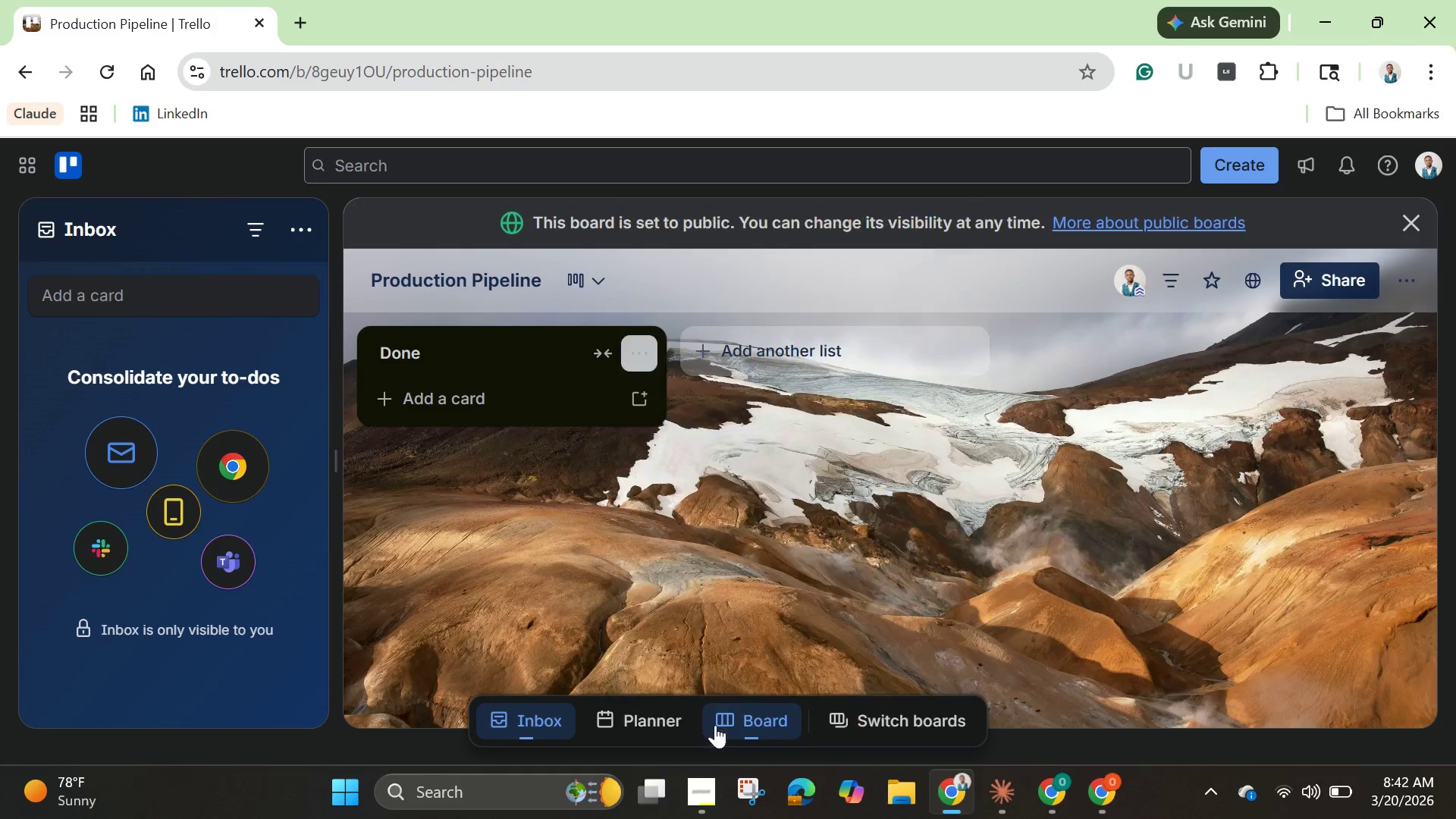 
left_click([715, 725])
 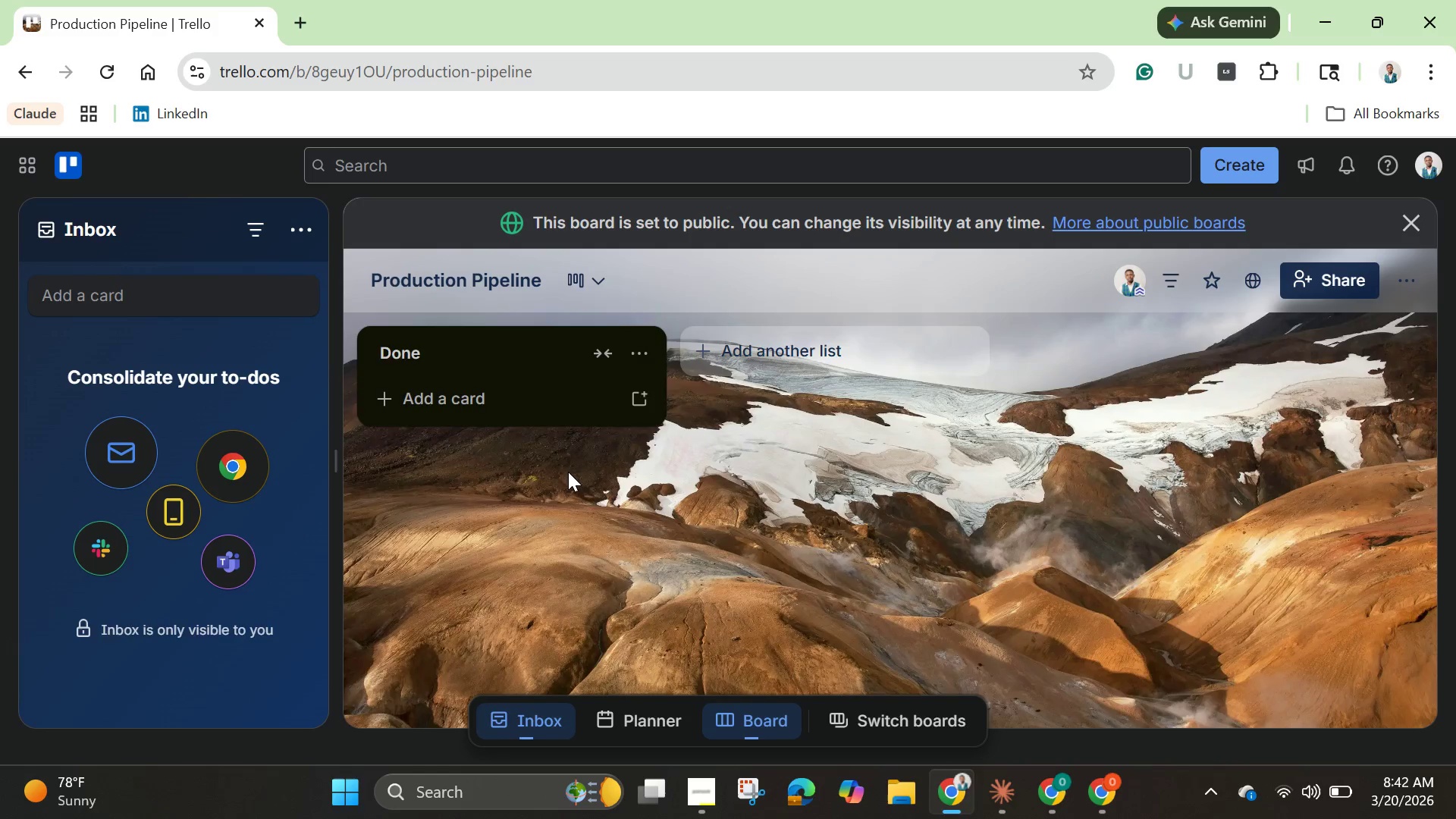 
mouse_move([572, 461])
 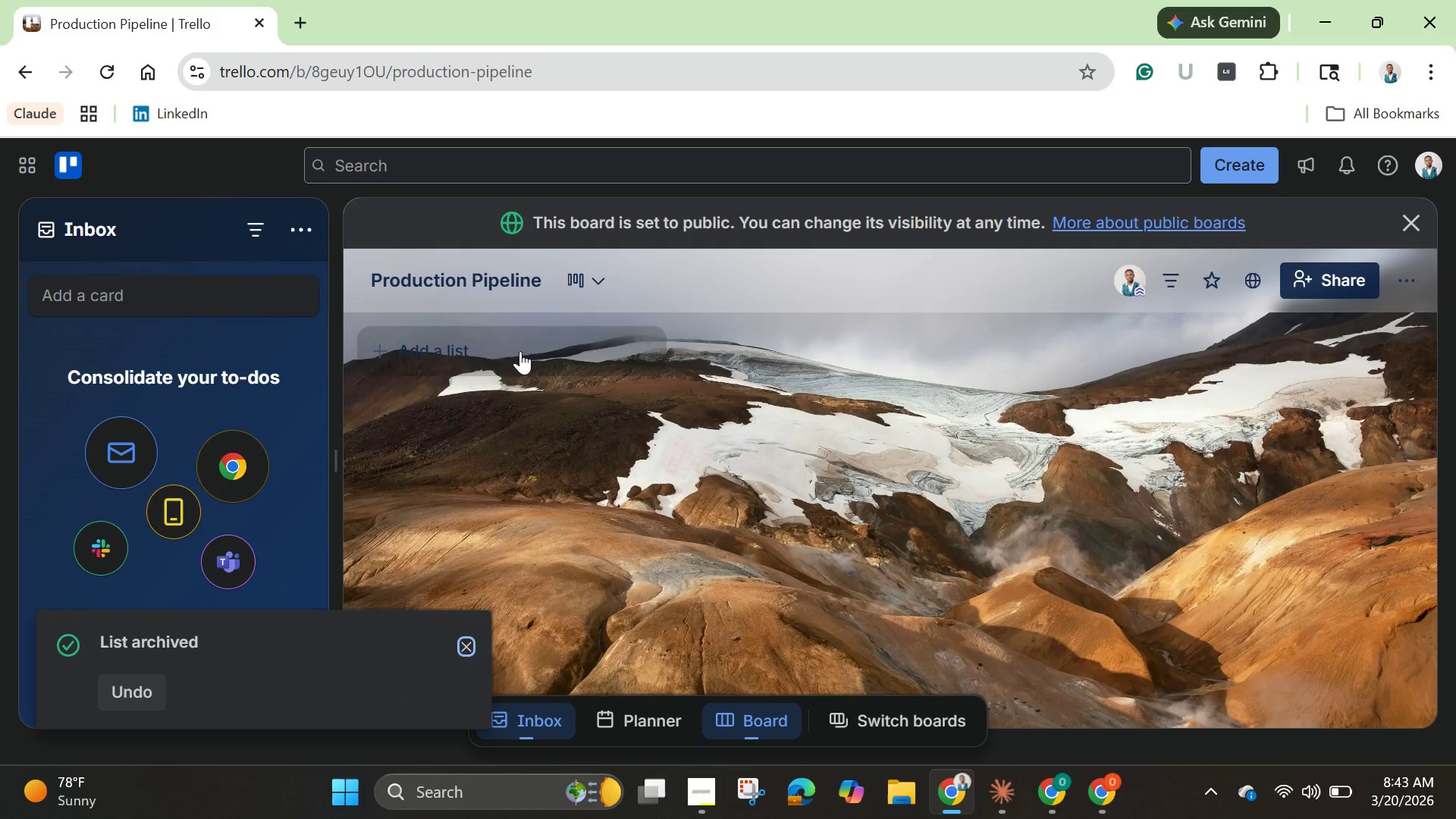 
left_click([520, 351])
 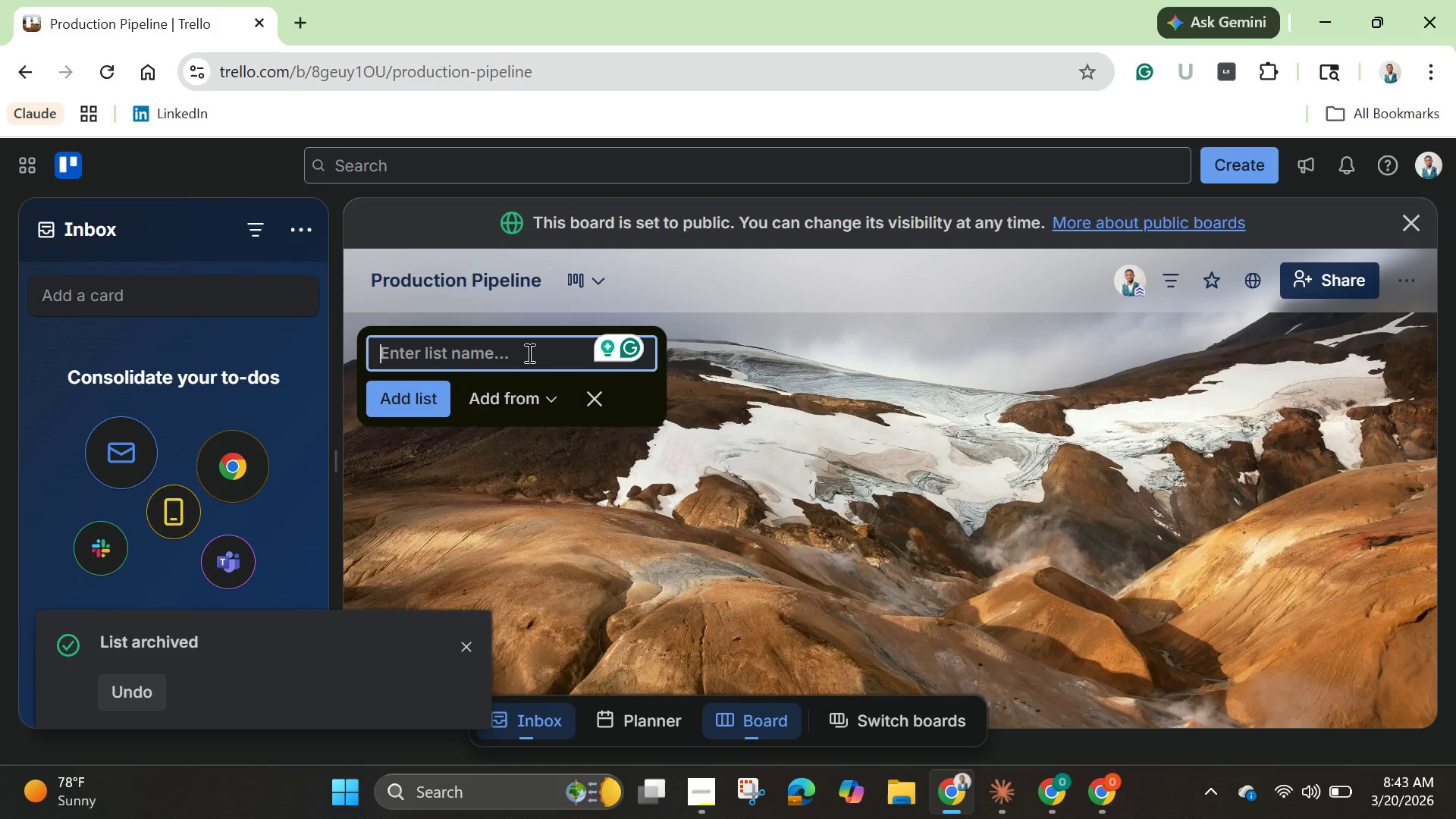 
wait(5.81)
 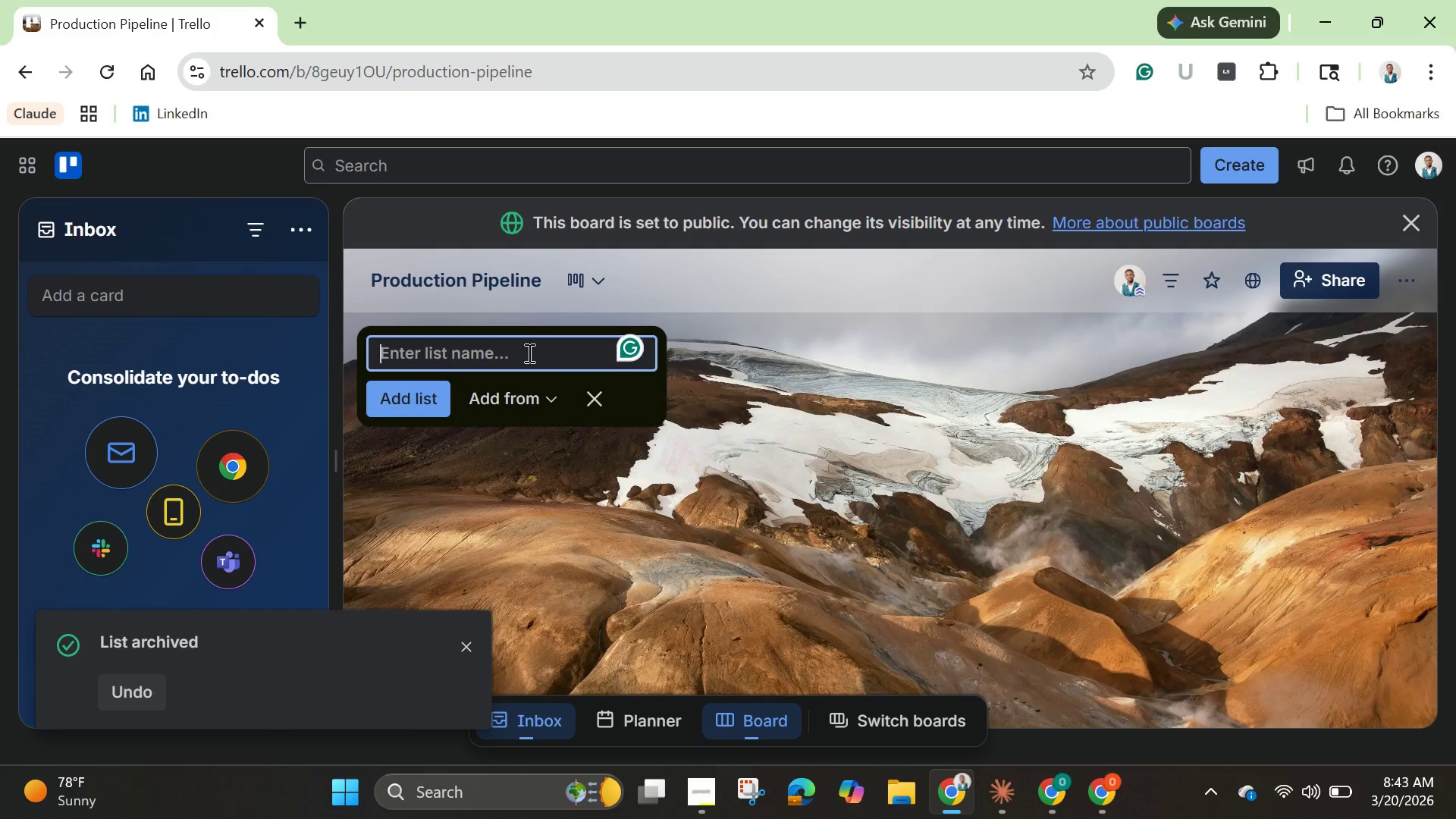 
type(Intake ^)
key(Backspace)
type(& Consultation)
 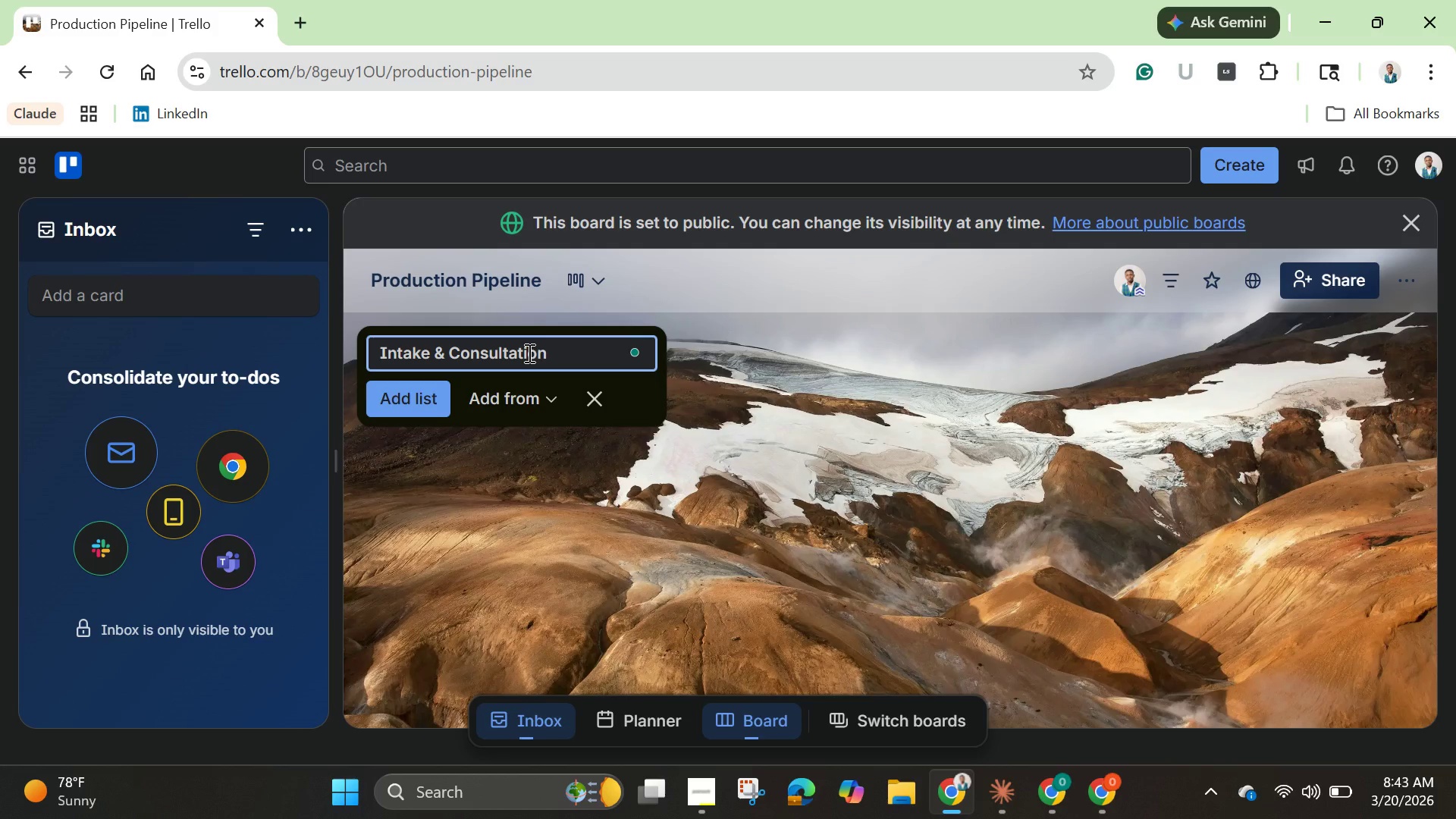 
key(Enter)
 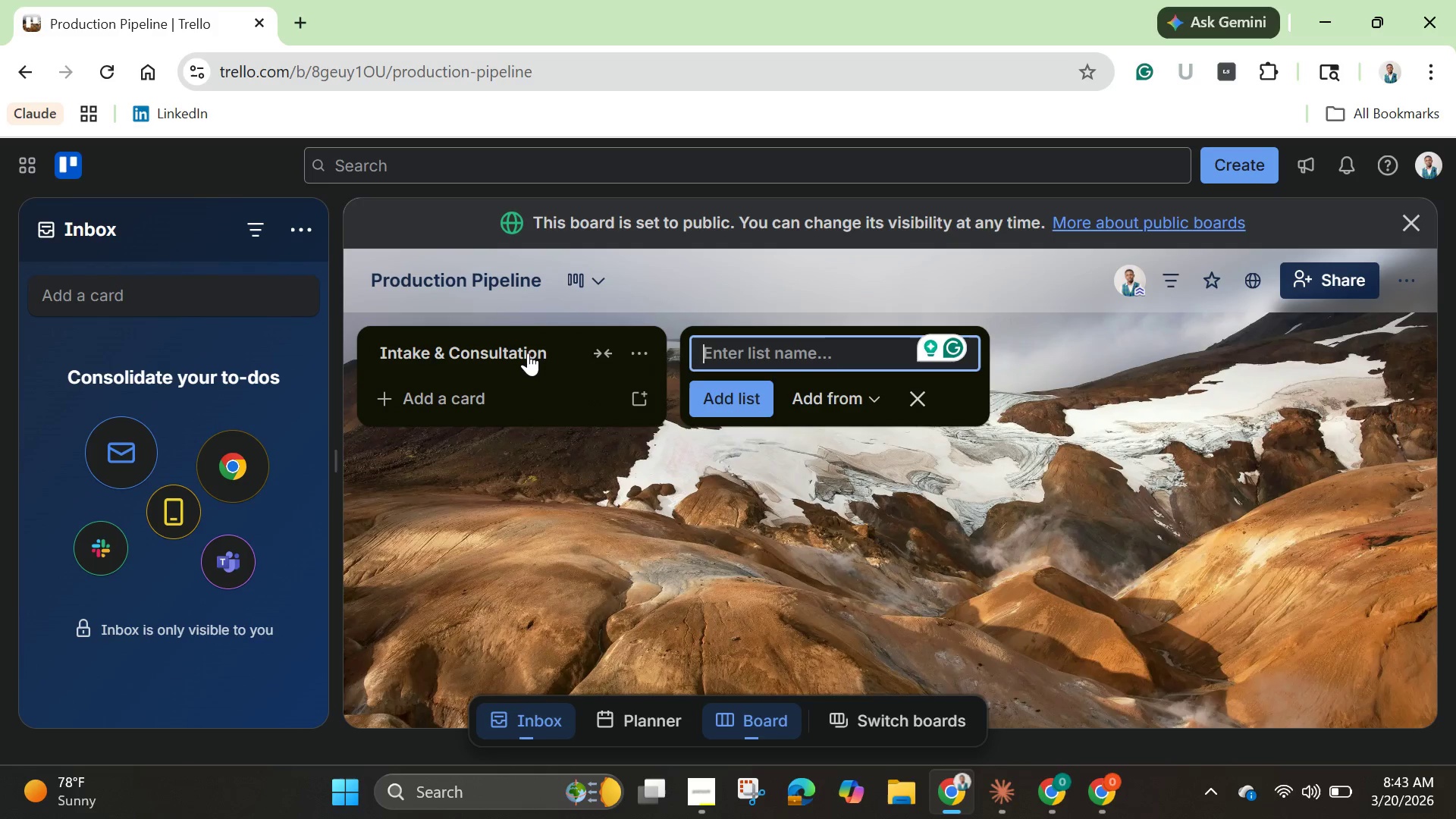 
type(Design Approved )
 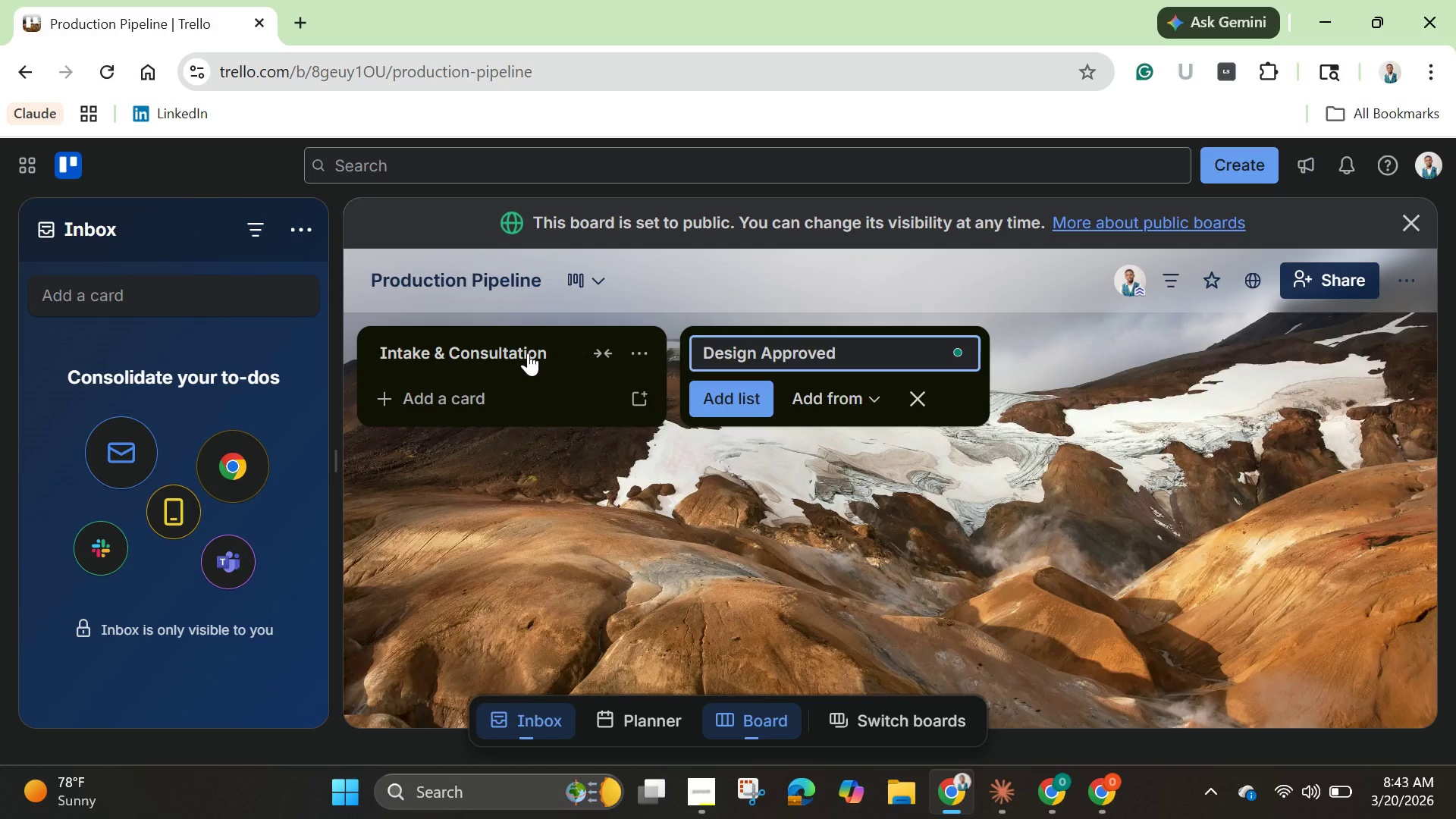 
key(Enter)
 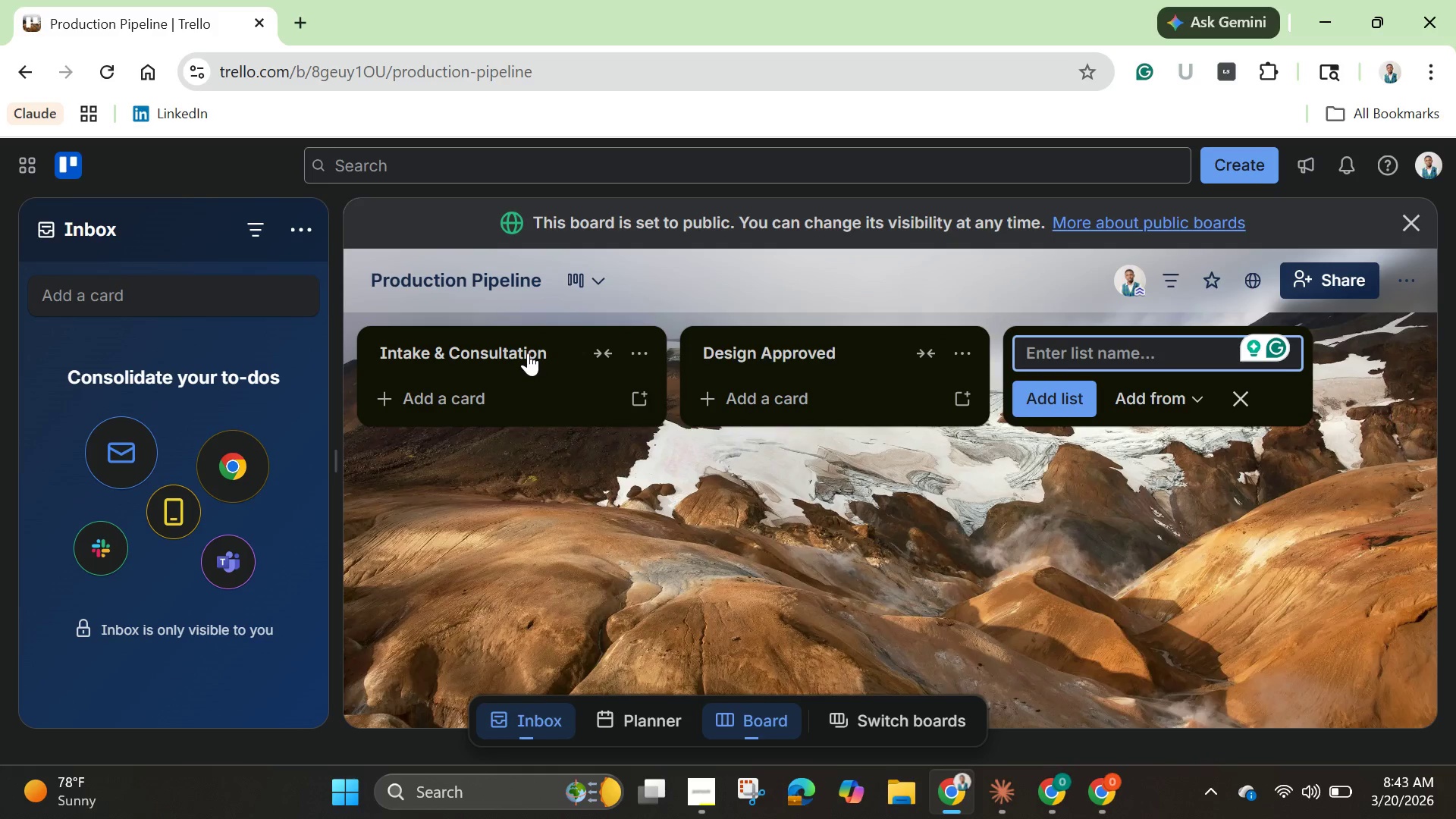 
type(Component Prep)
 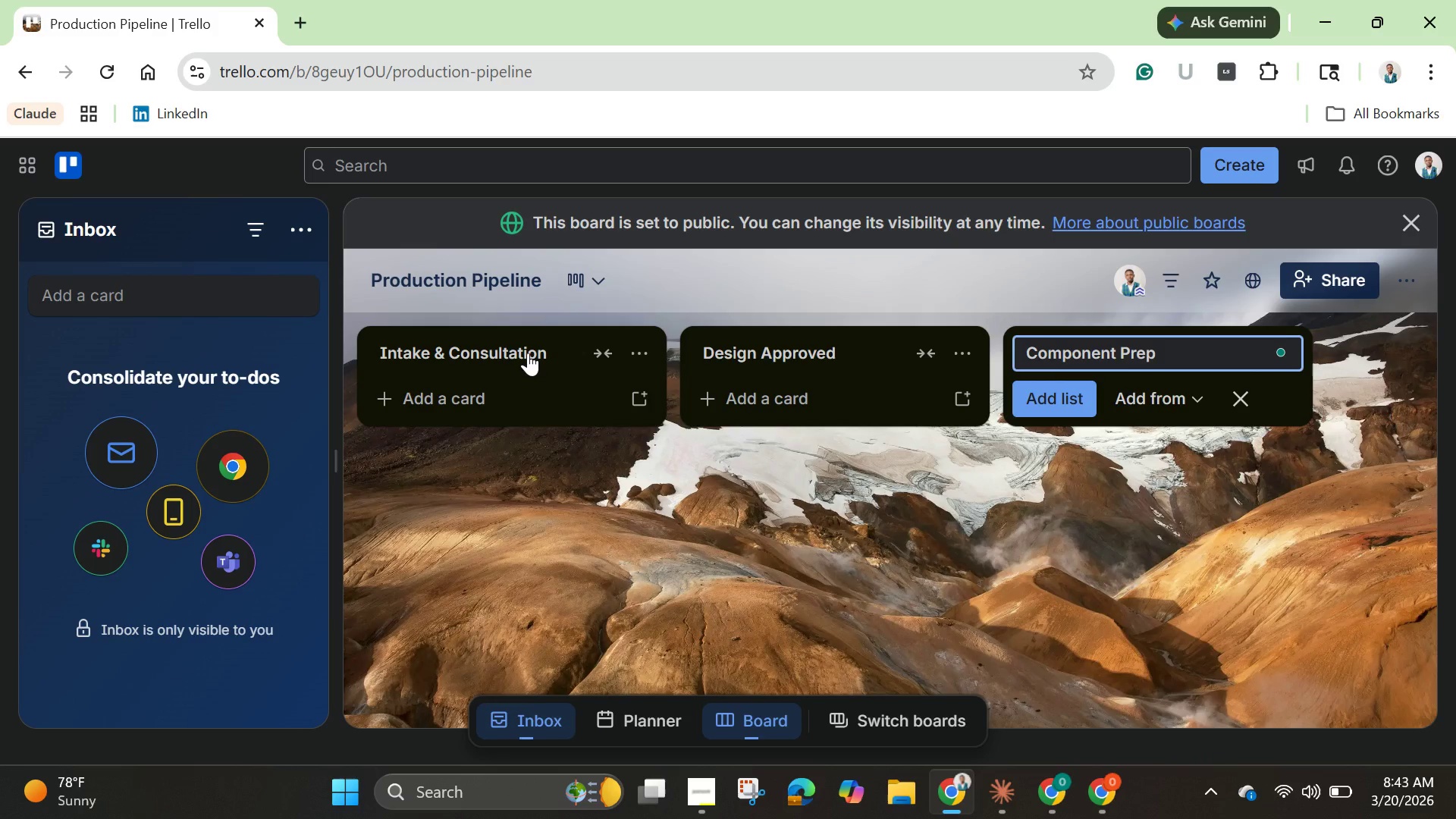 
key(Enter)
 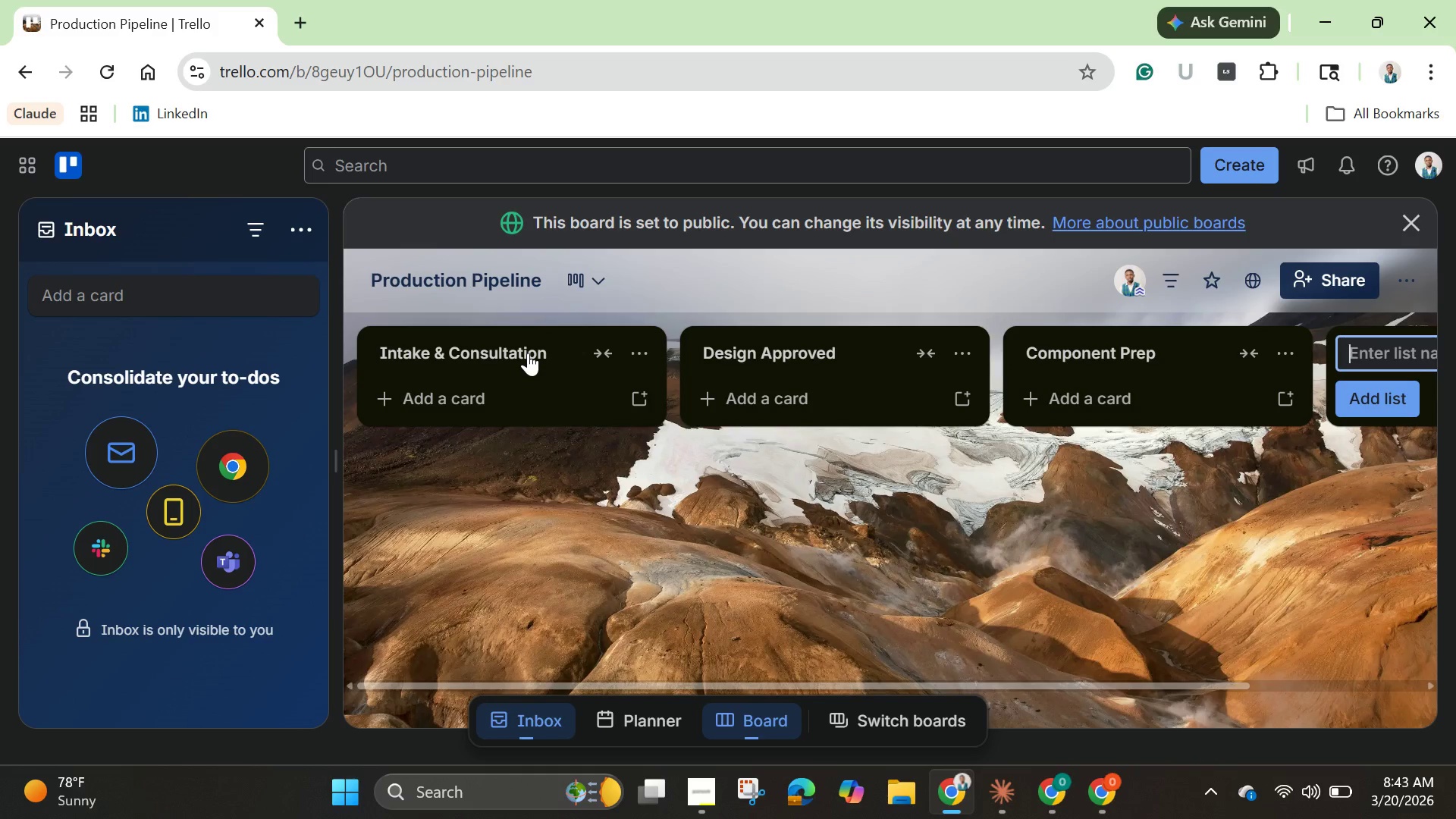 
type(Assembly)
 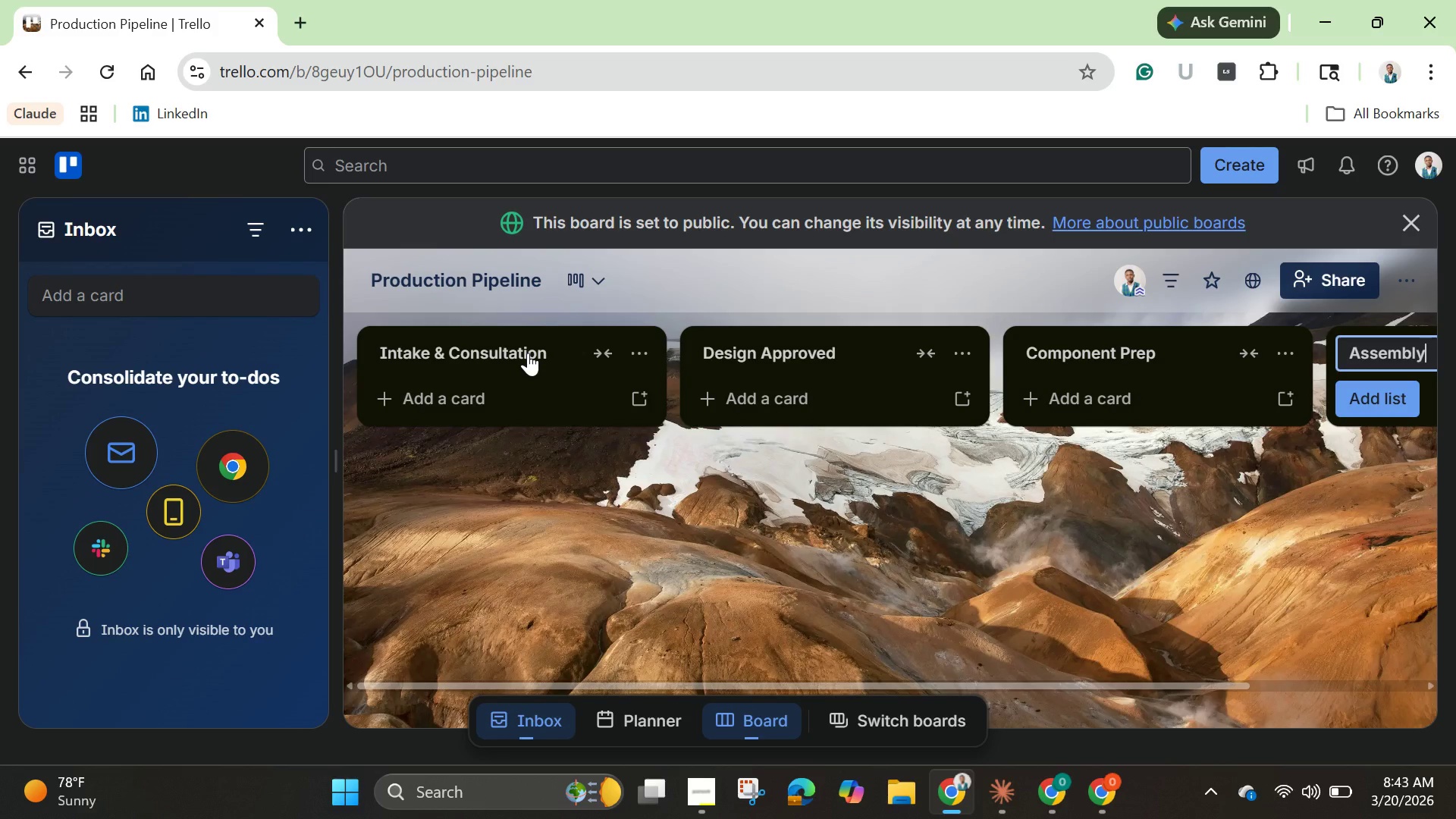 
key(Enter)
 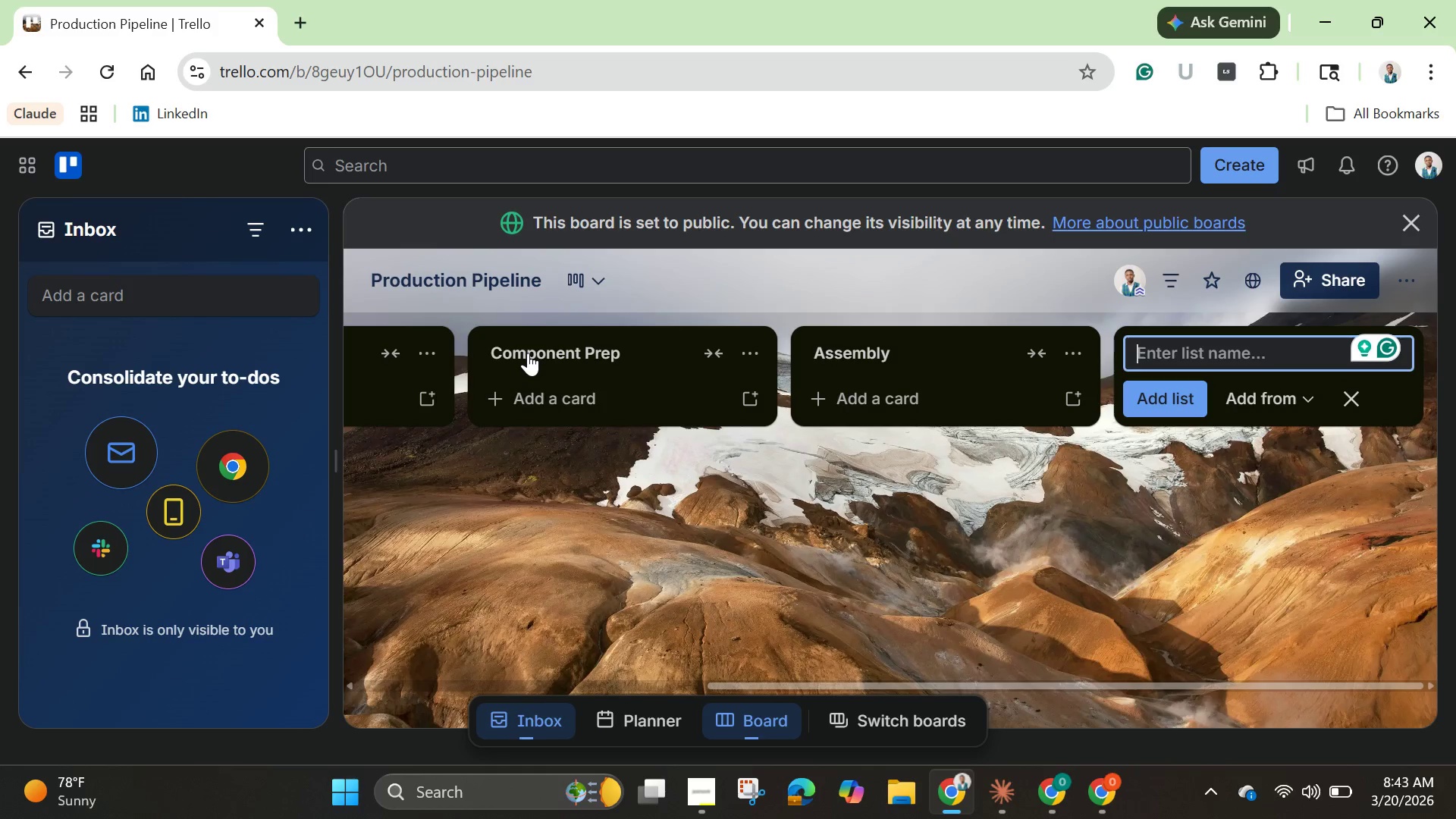 
type(Hand-Painting )
 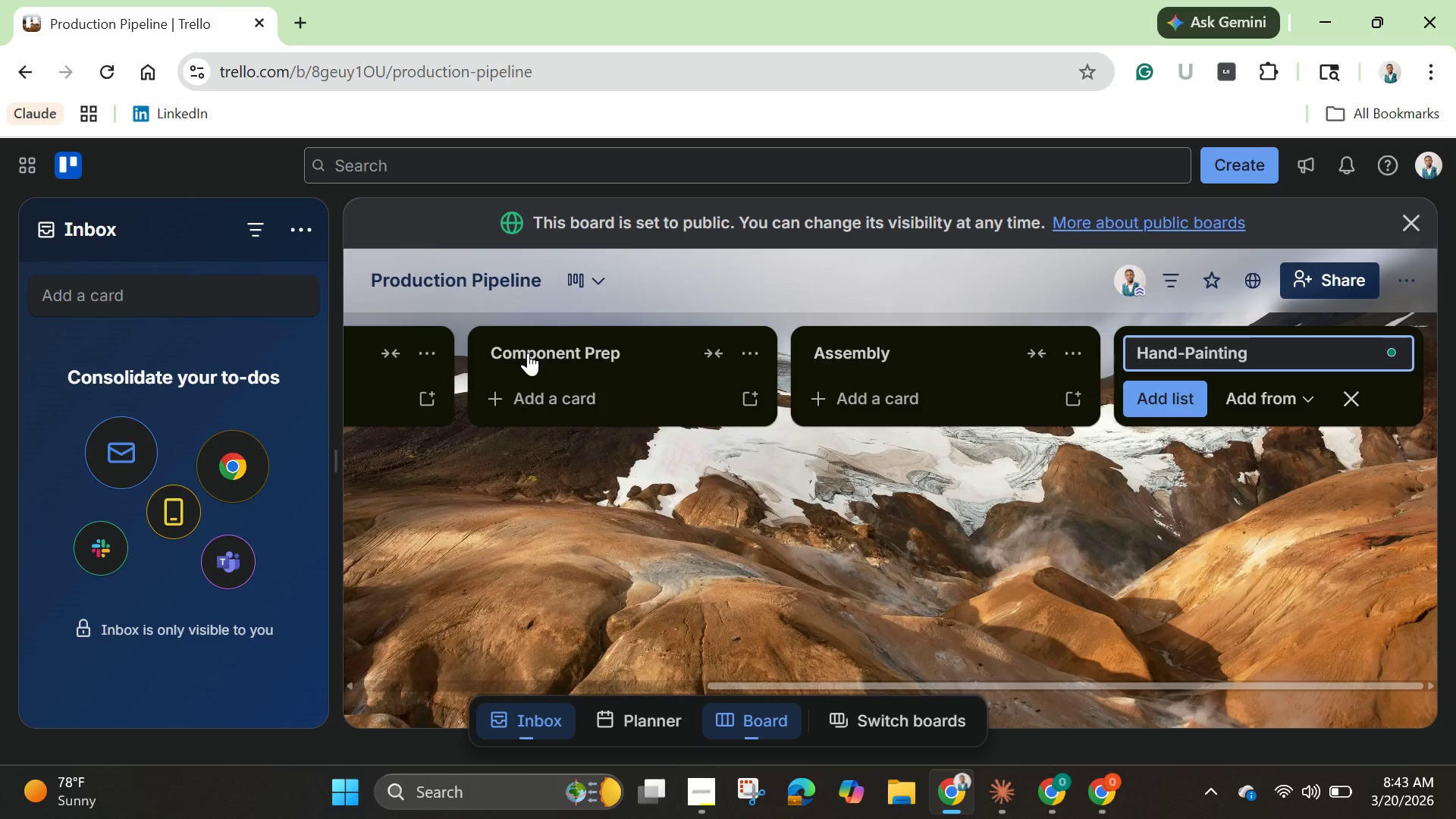 
key(Enter)
 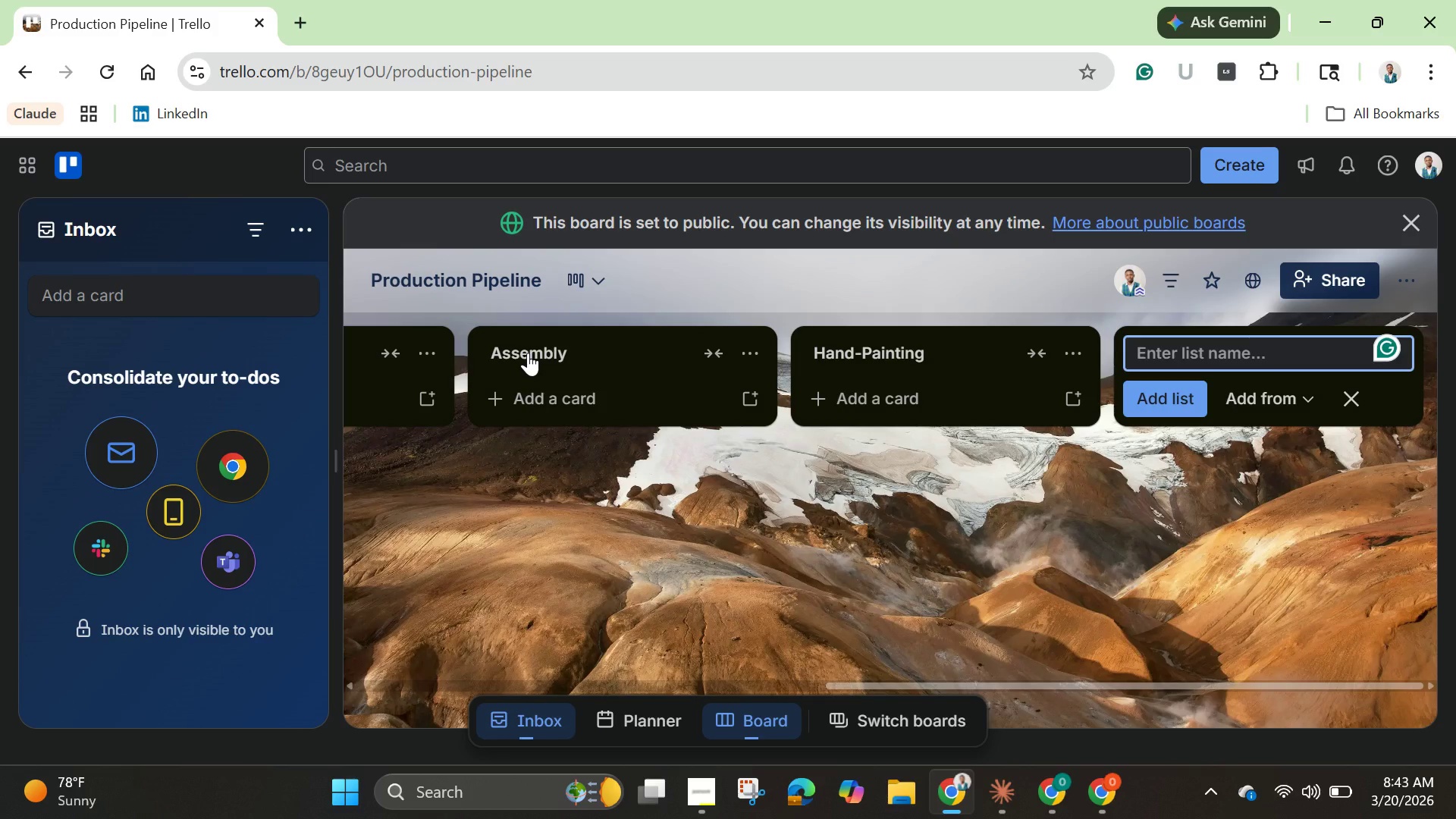 
type(Quality Check)
 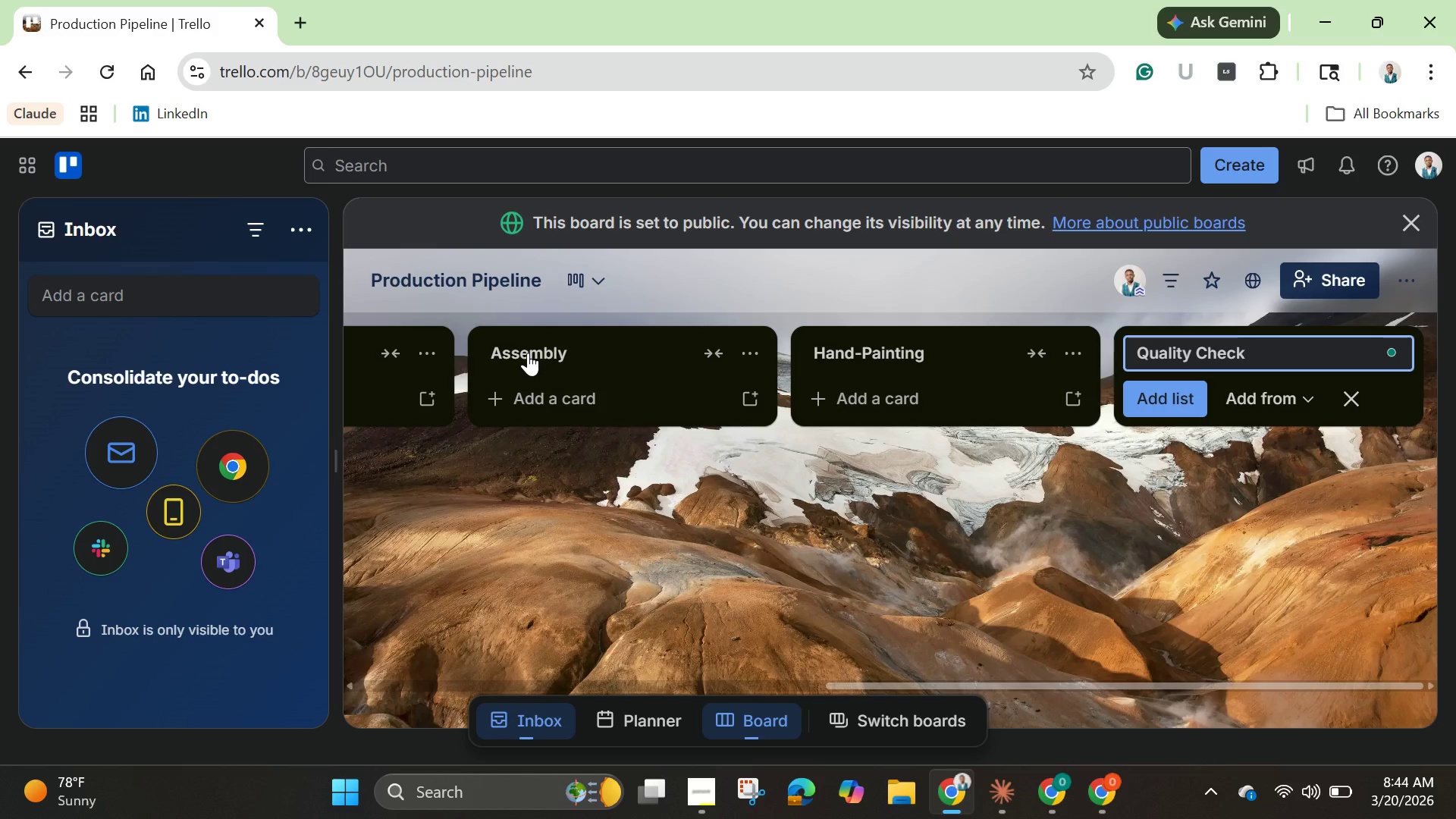 
key(Enter)
 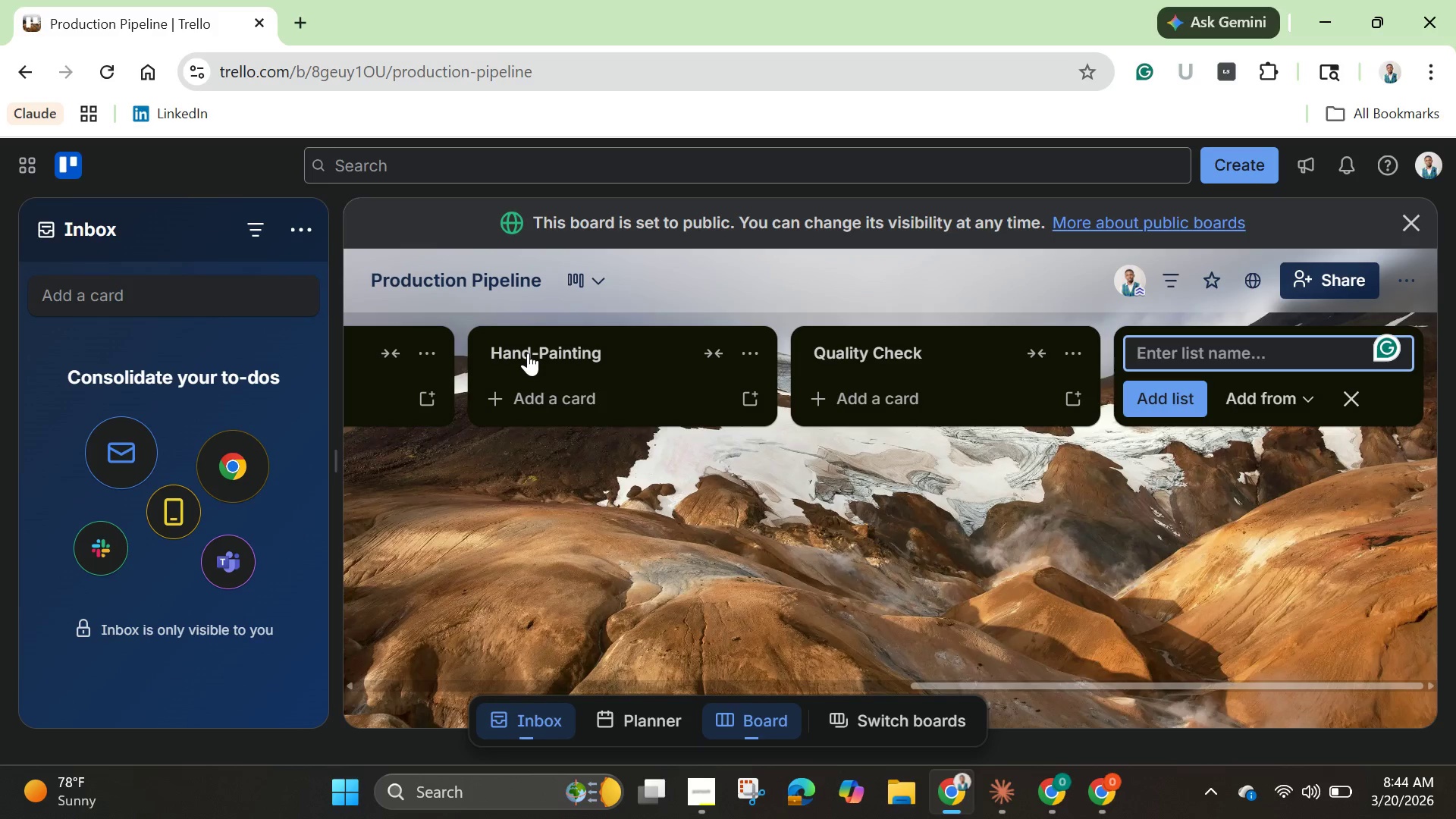 
type(Delivery)
 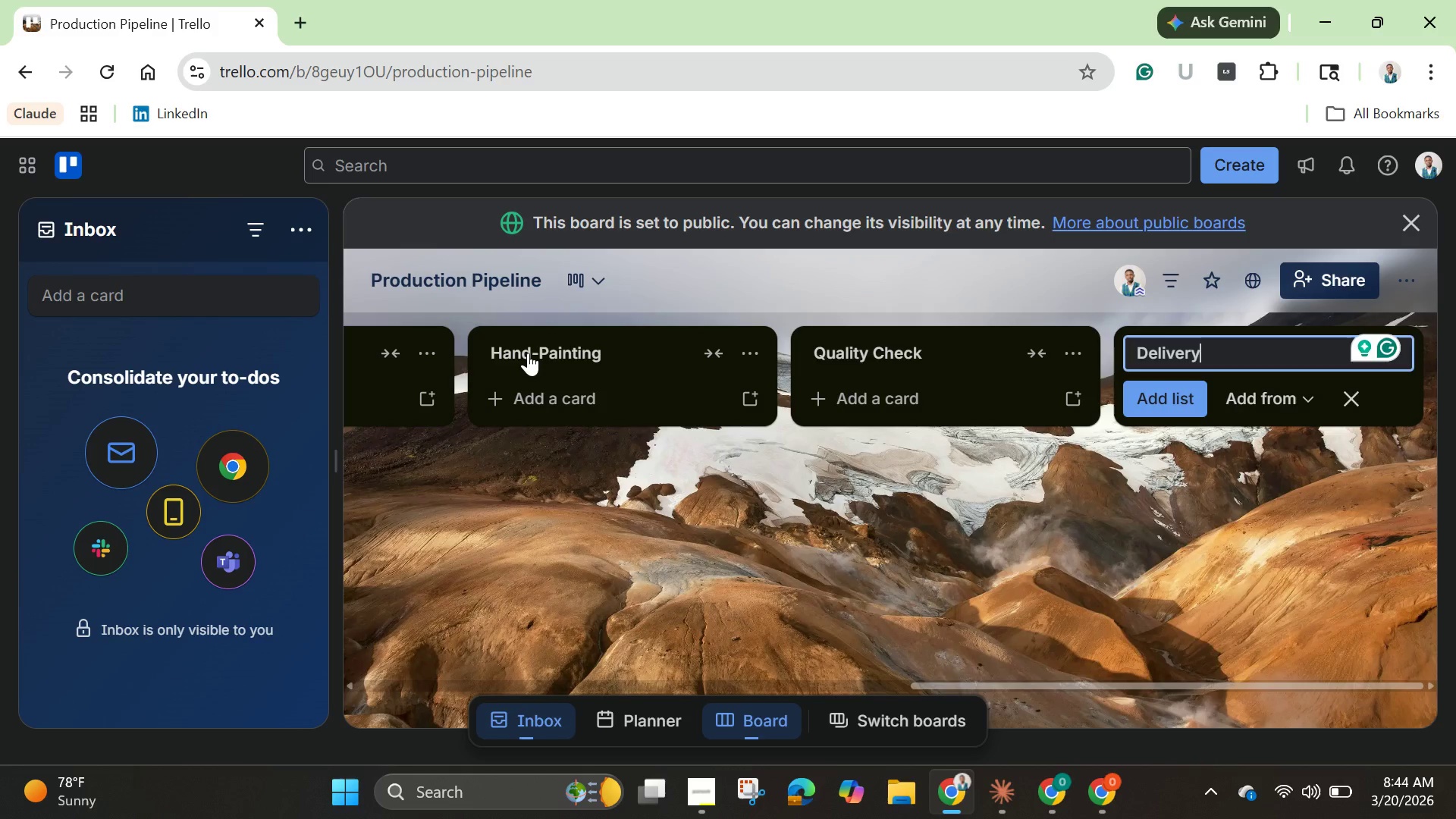 
key(Enter)
 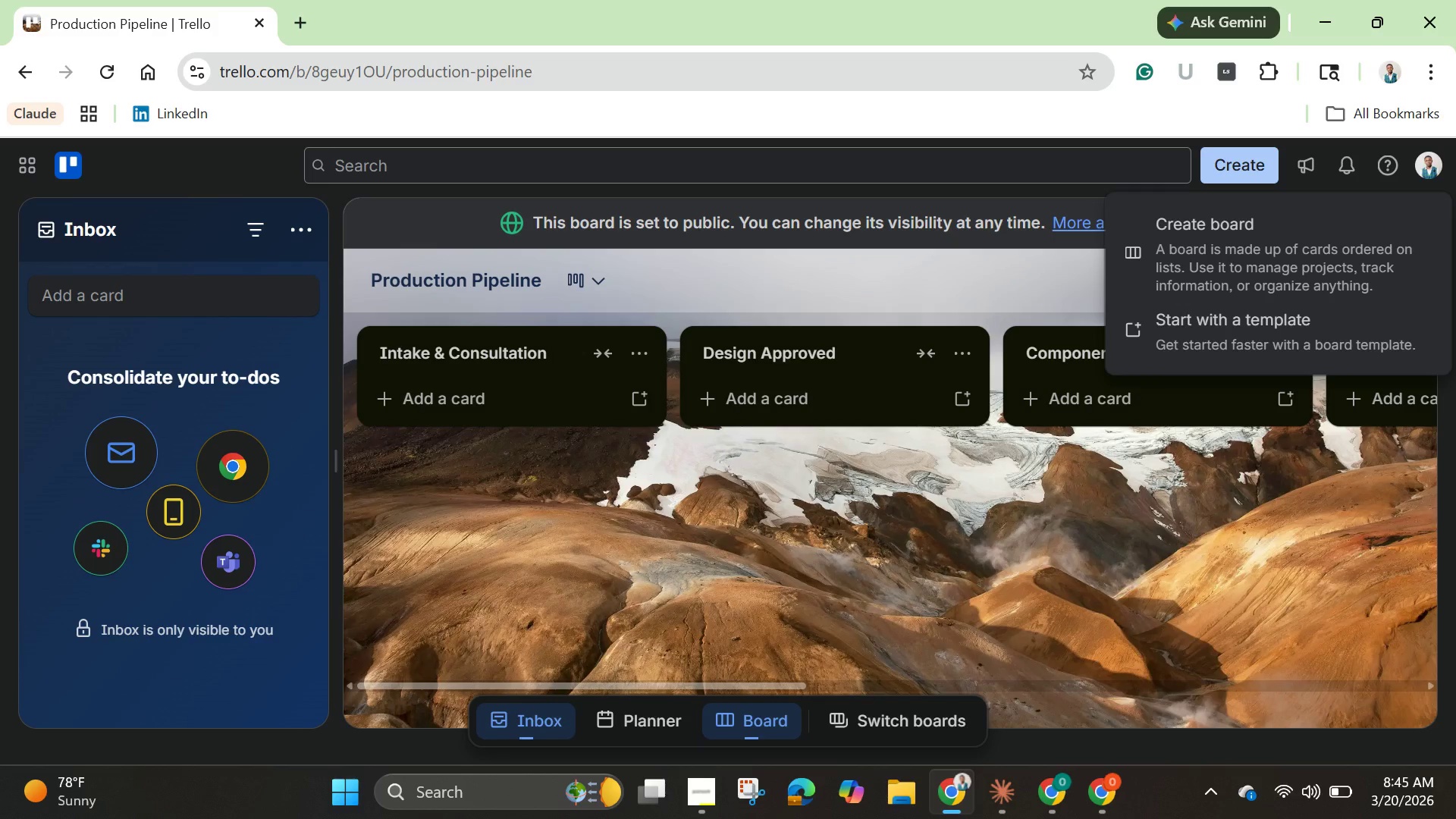 
wait(66.28)
 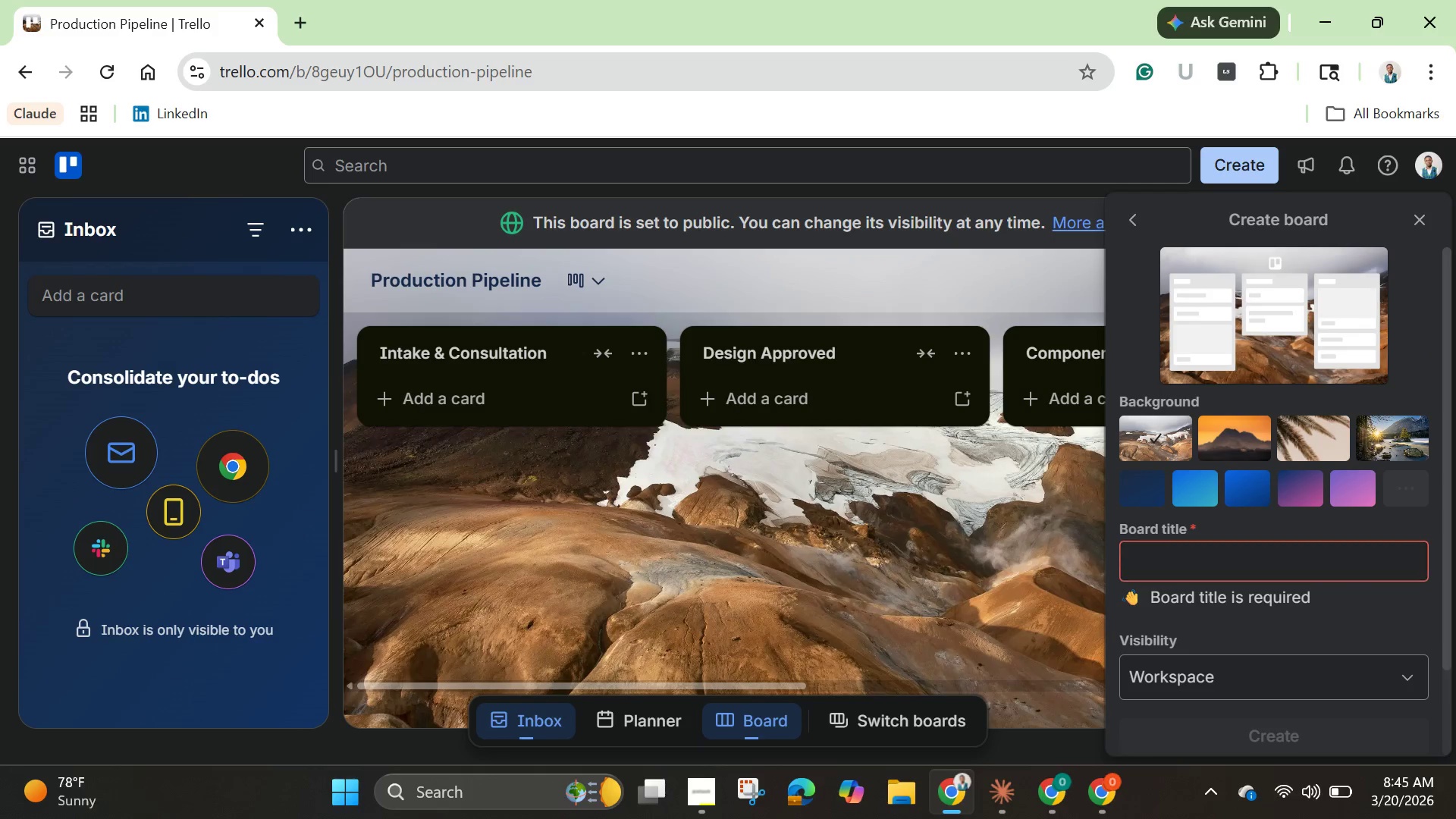 
type(Flavor Lab)
 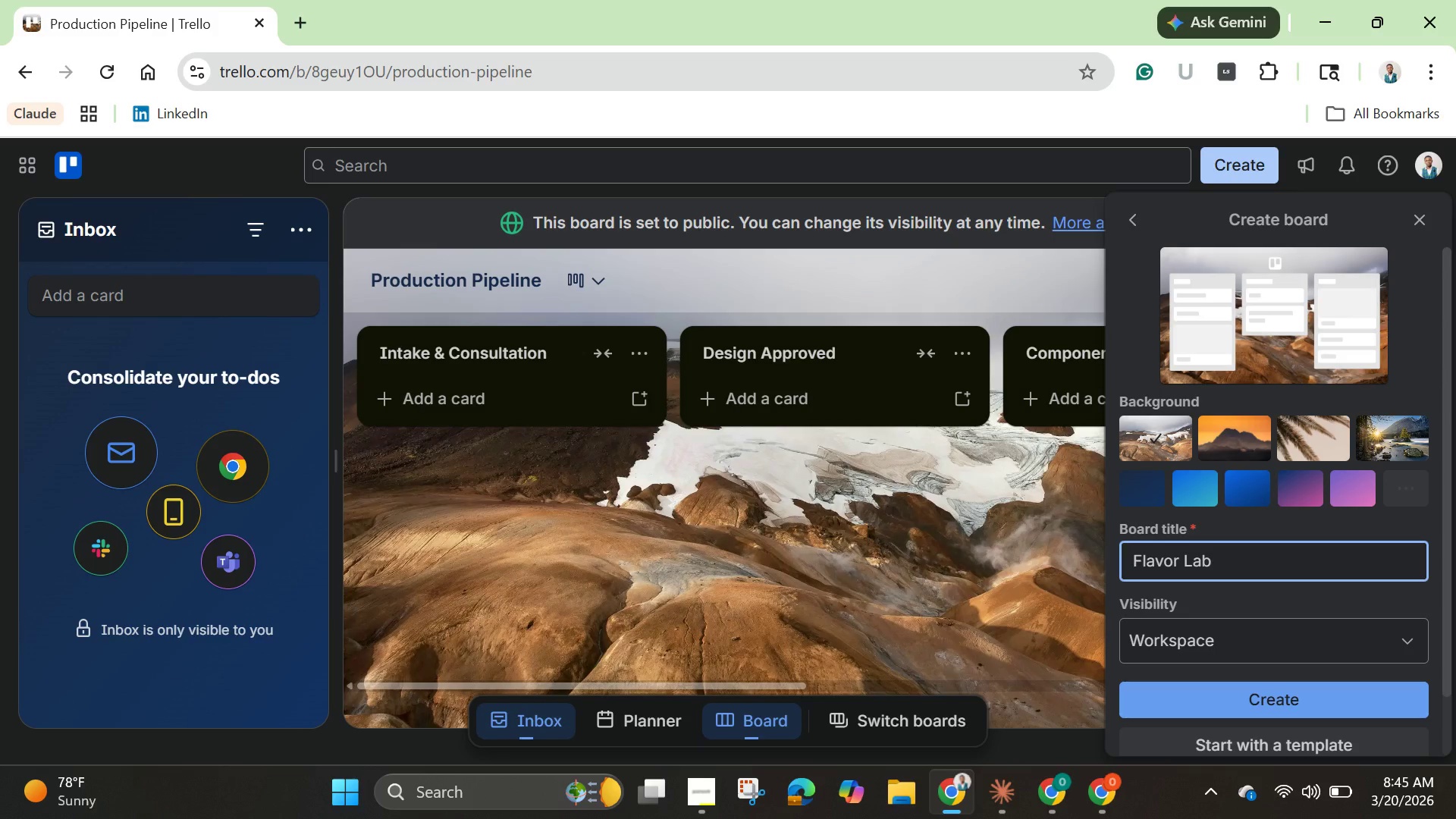 
wait(22.14)
 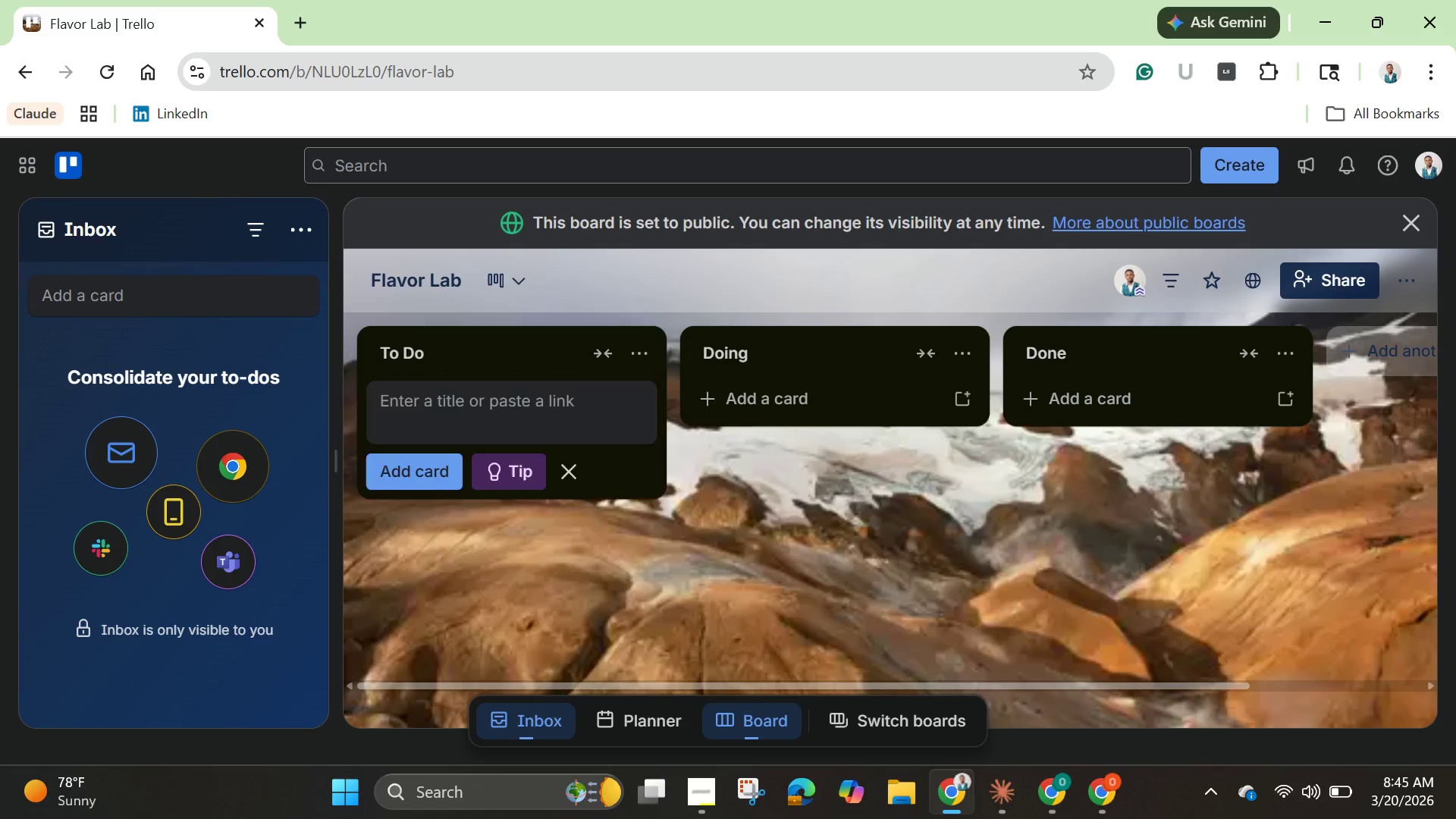 
left_click([651, 353])
 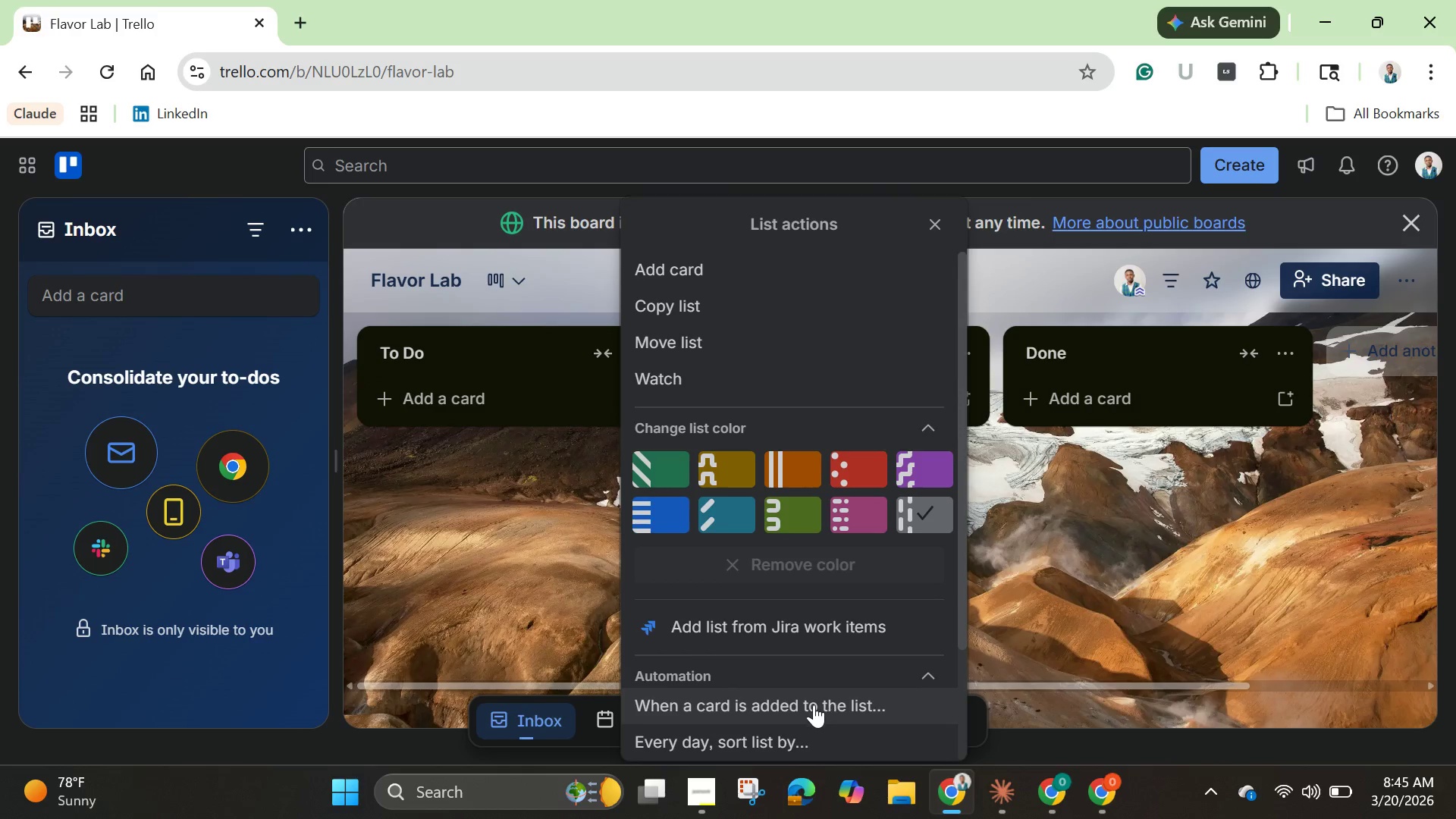 
scroll: coordinate [814, 704], scroll_direction: down, amount: 6.0
 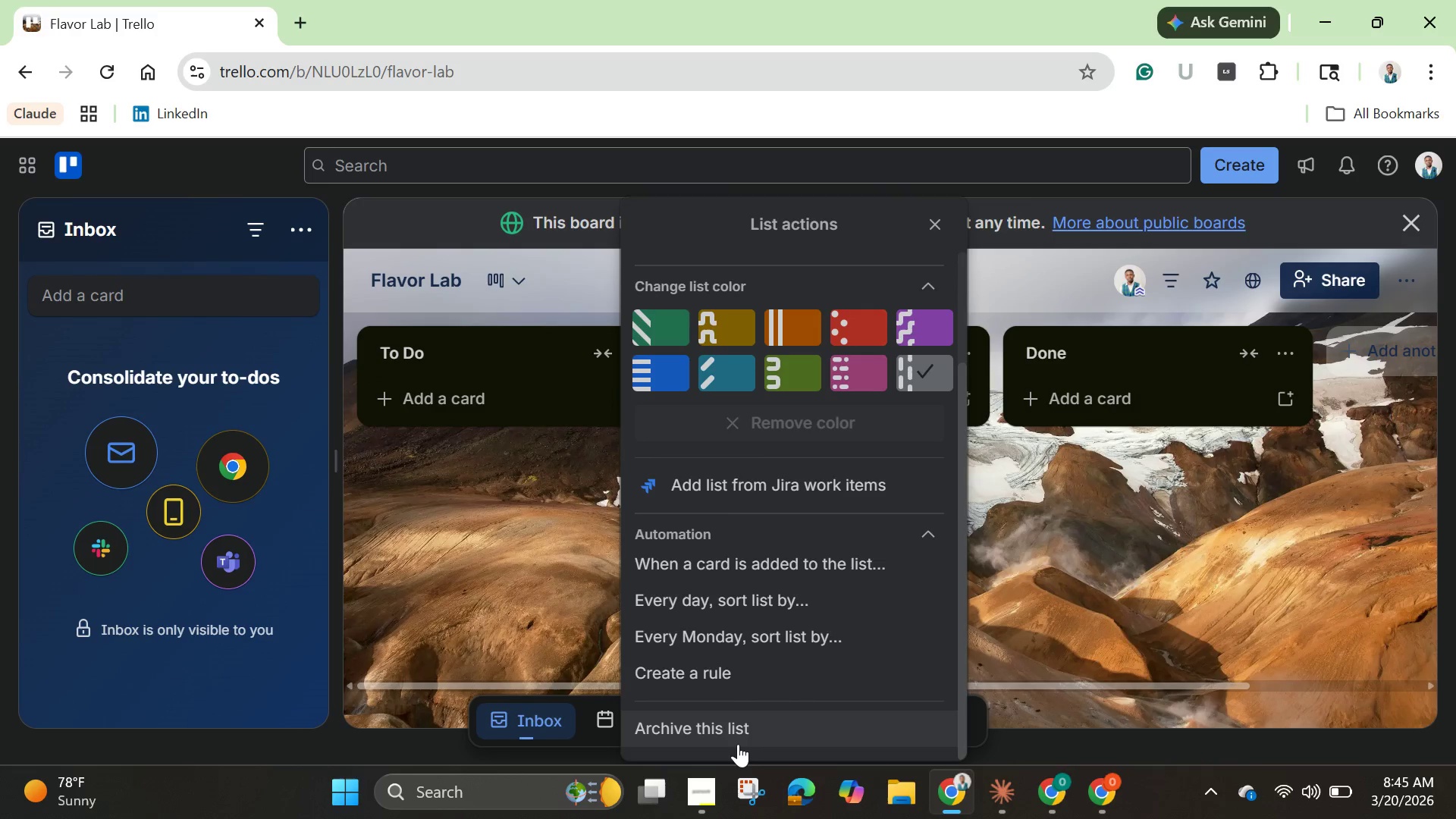 
left_click([738, 744])
 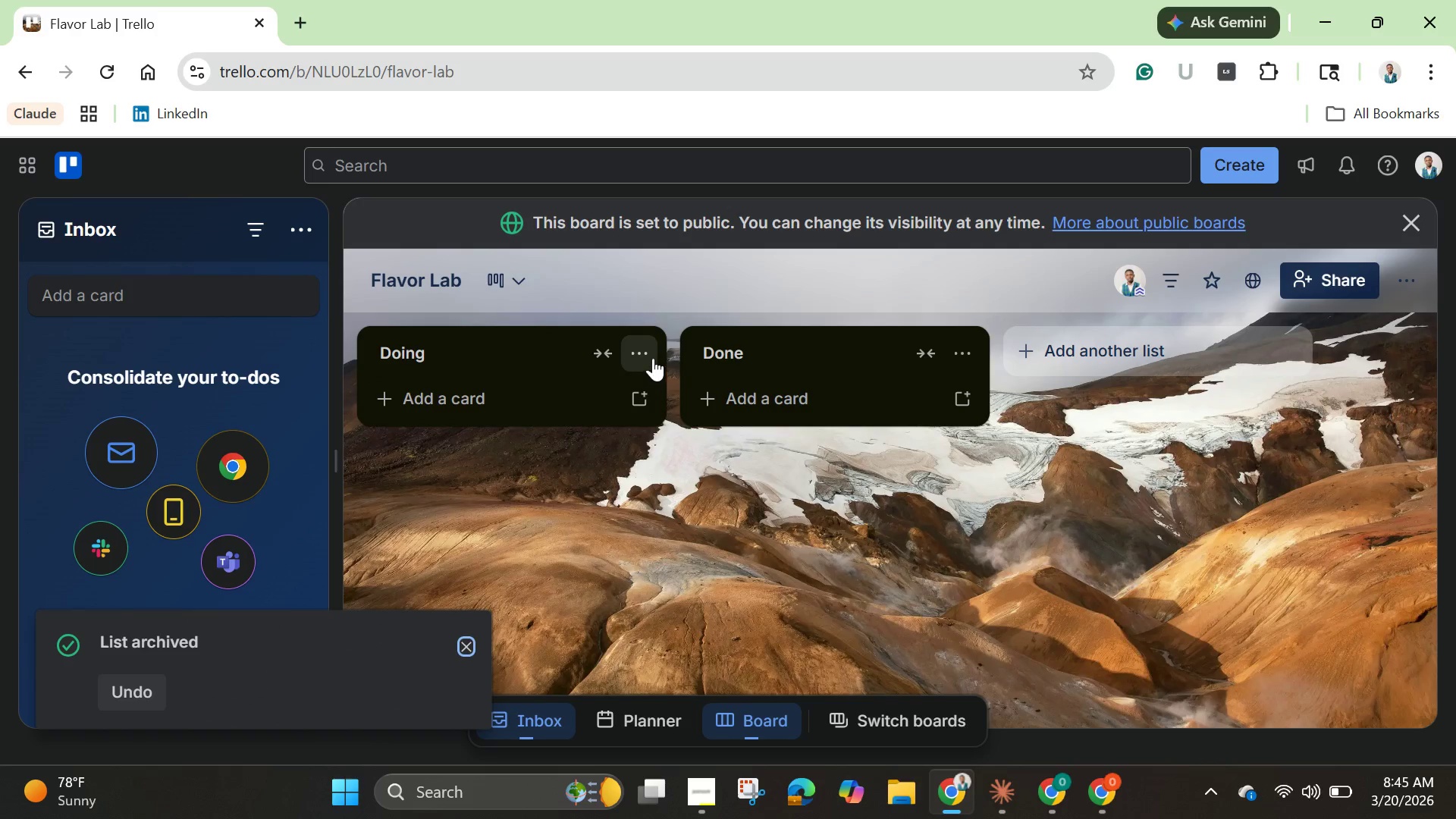 
left_click([651, 350])
 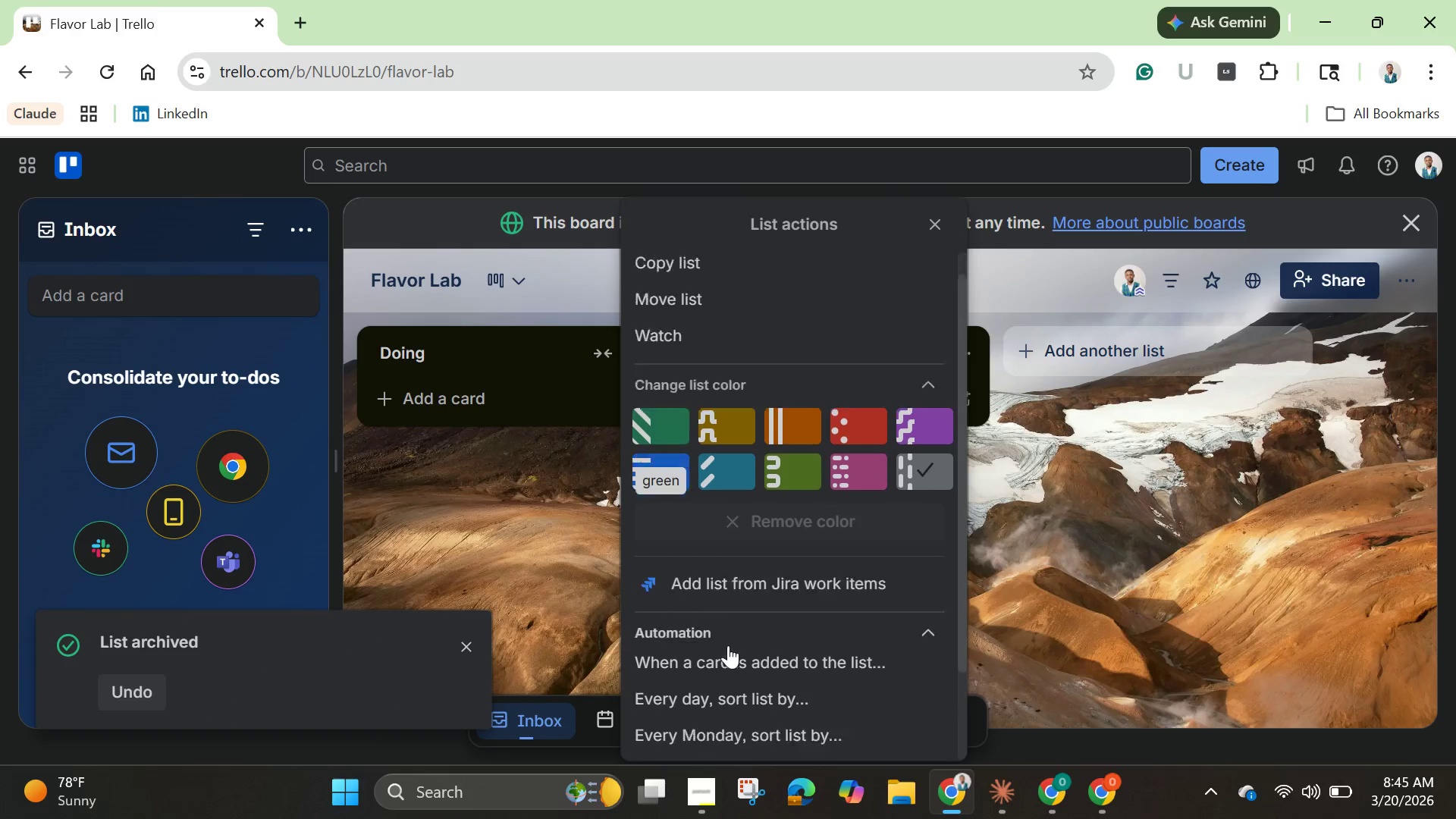 
scroll: coordinate [730, 645], scroll_direction: down, amount: 5.0
 